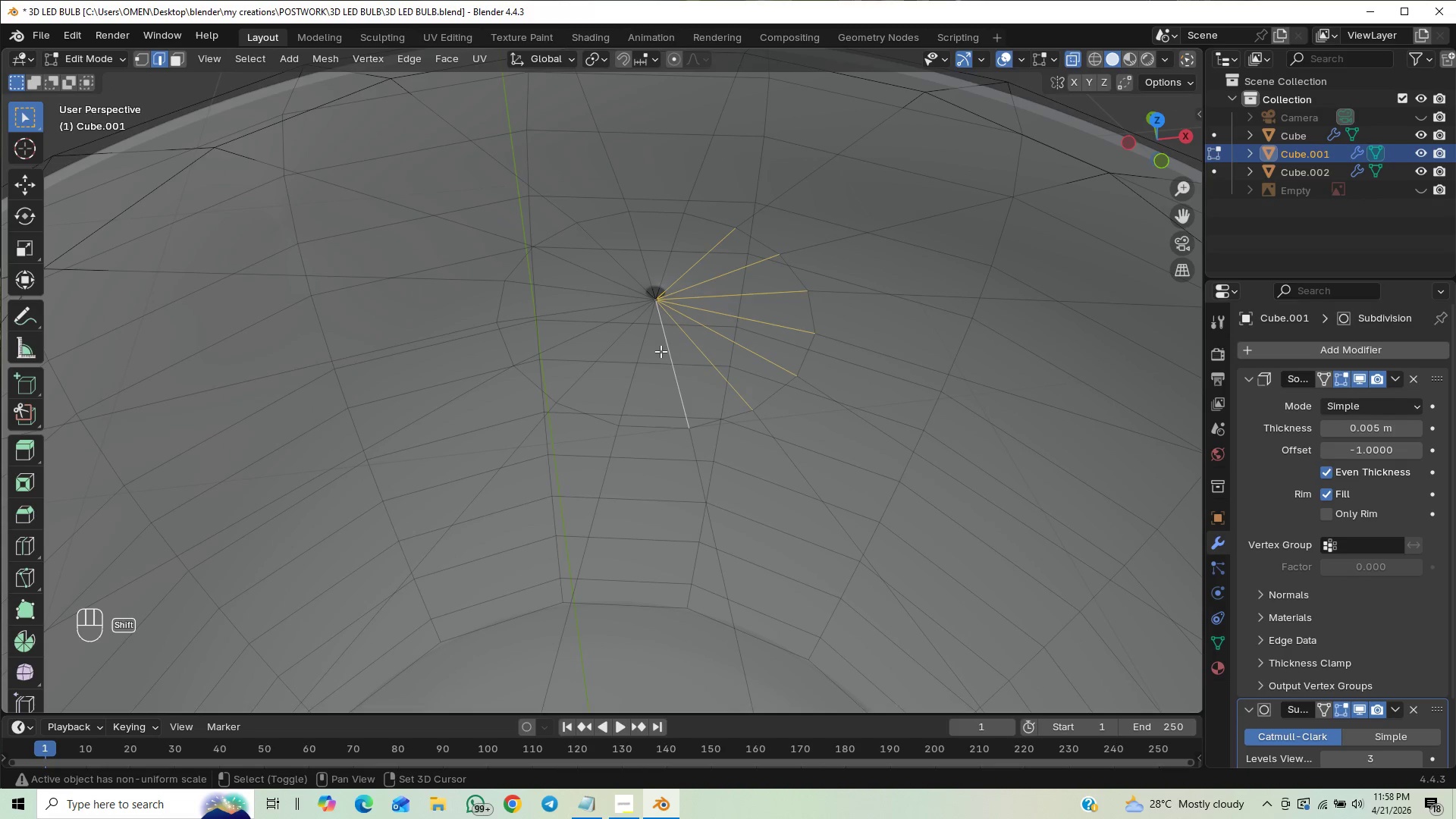 
hold_key(key=ShiftLeft, duration=1.51)
 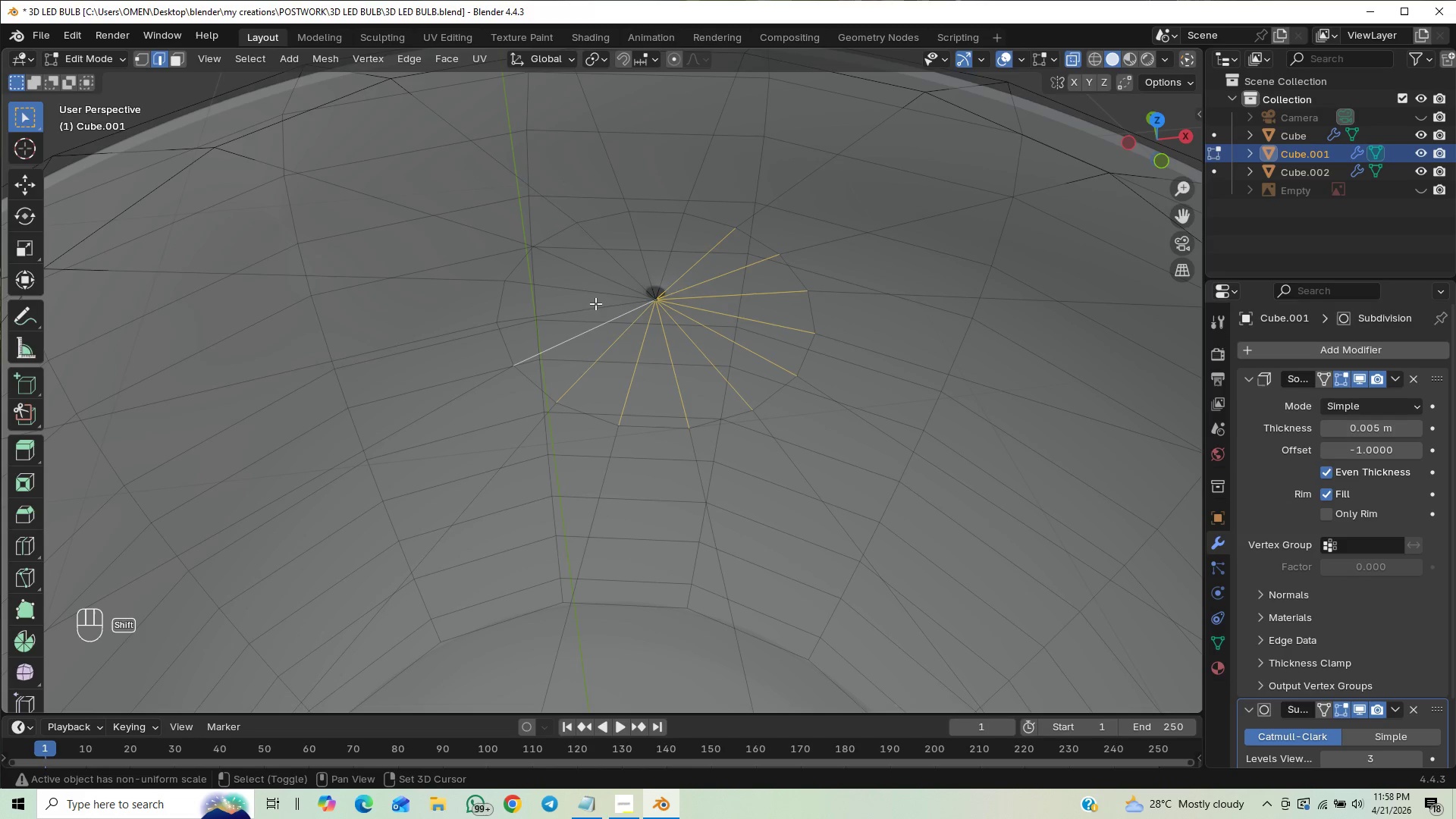 
hold_key(key=ShiftLeft, duration=1.5)
double_click([591, 284])
 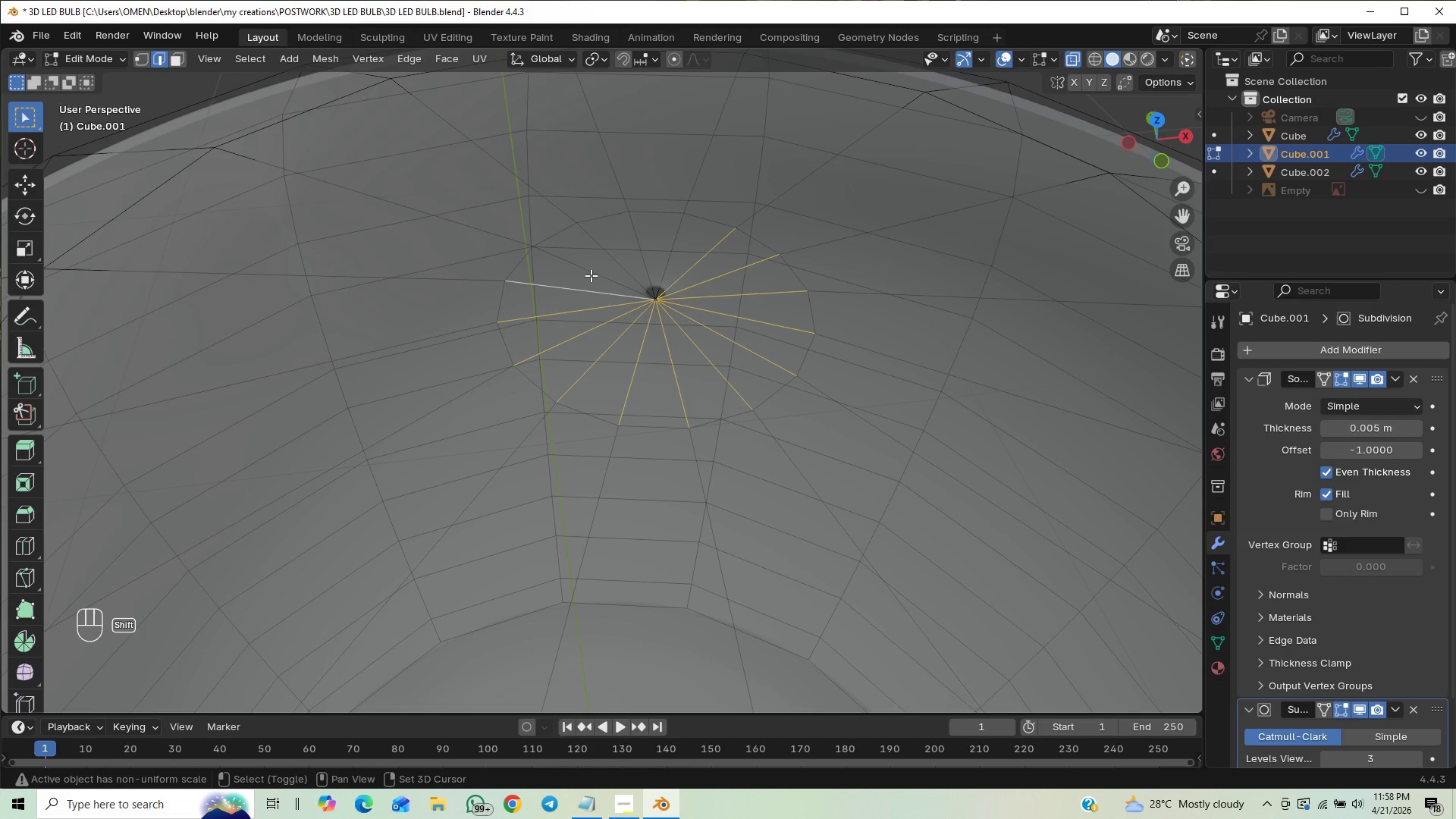 
triple_click([592, 269])
 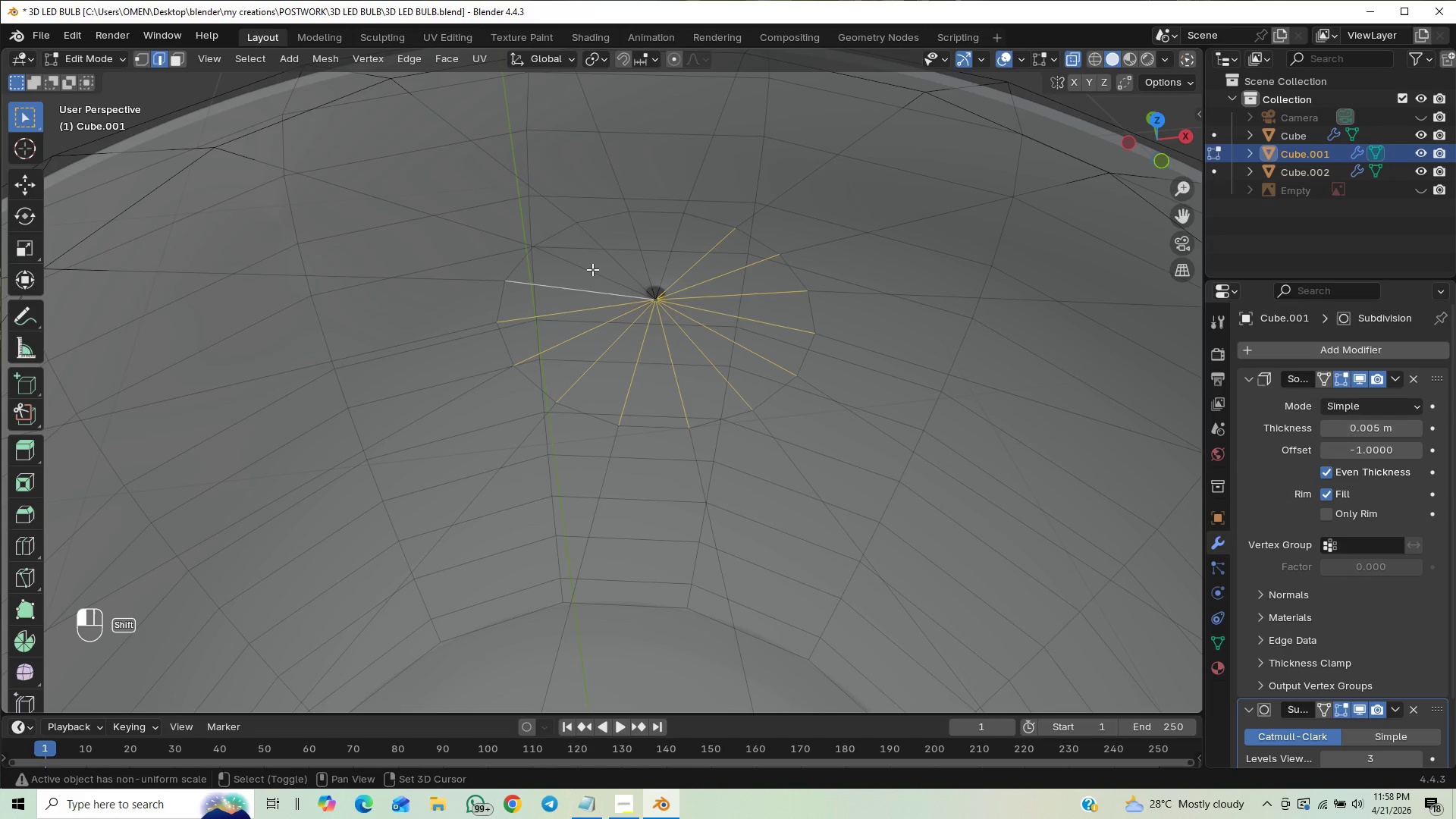 
hold_key(key=ShiftLeft, duration=1.52)
triple_click([624, 239])
 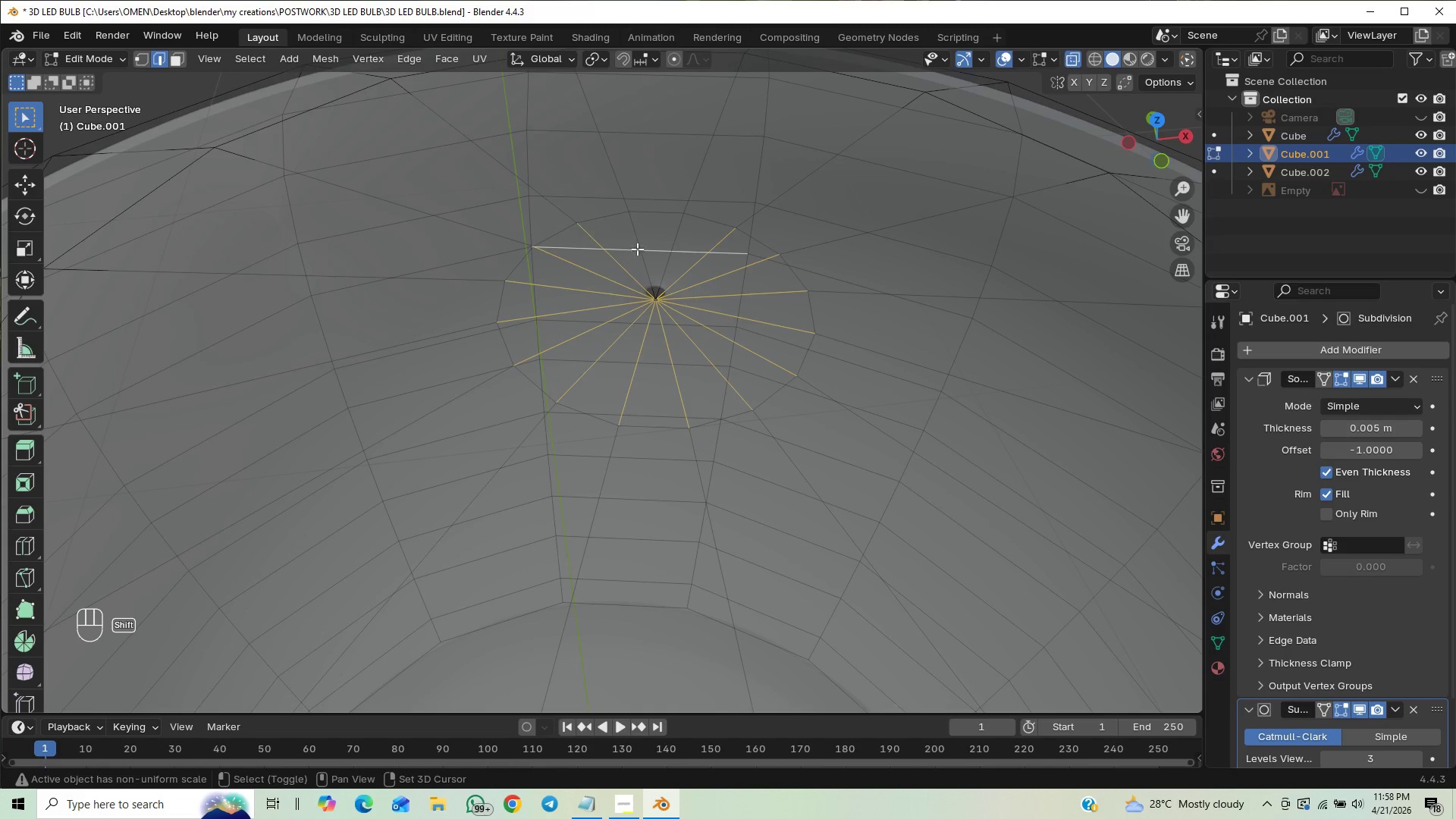 
key(Control+Z)
 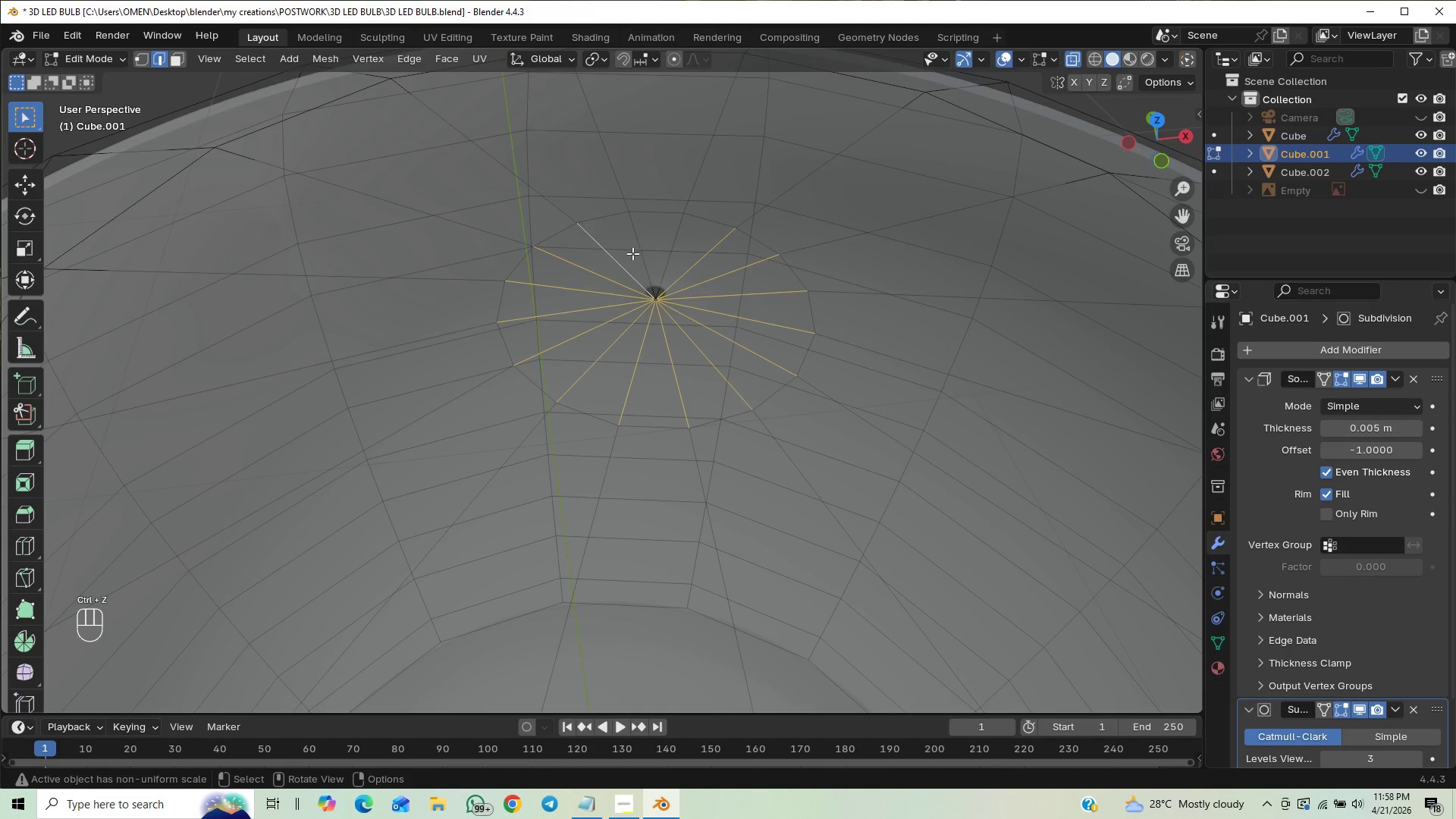 
hold_key(key=ShiftLeft, duration=1.34)
left_click([639, 231])
 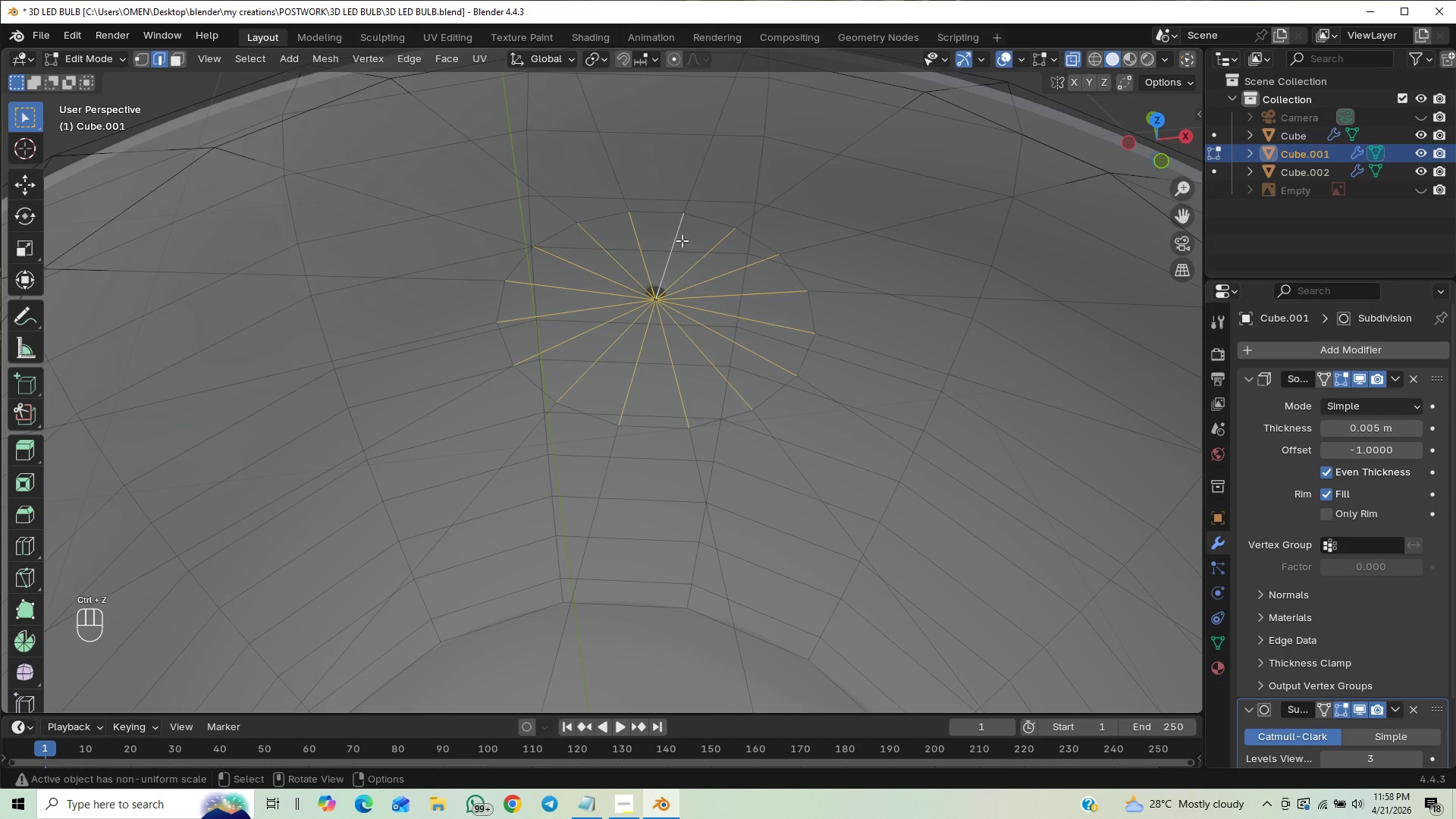 
key(Control+X)
 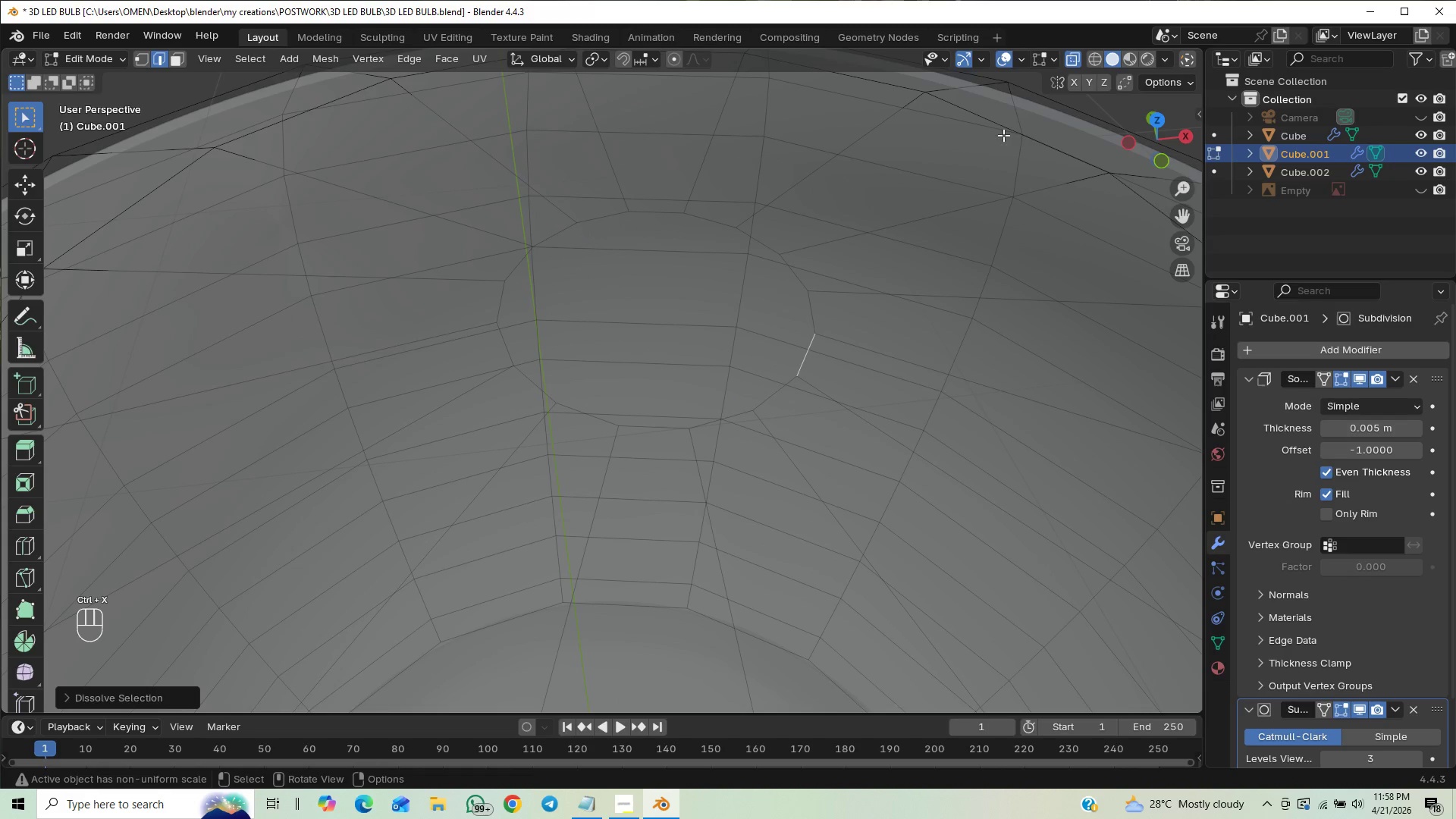 
left_click([1071, 56])
 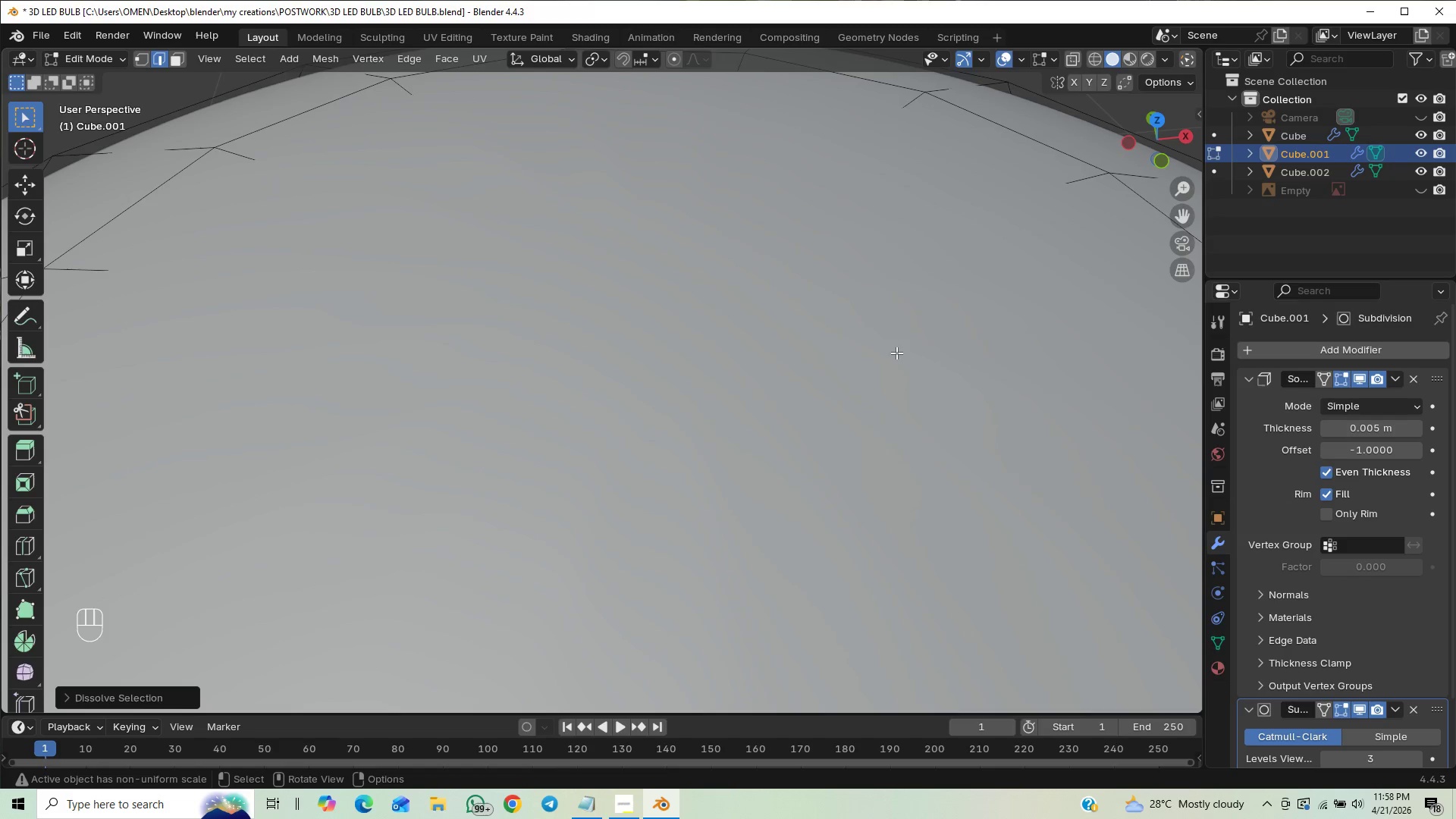 
scroll: coordinate [878, 356], scroll_direction: down, amount: 3.0
 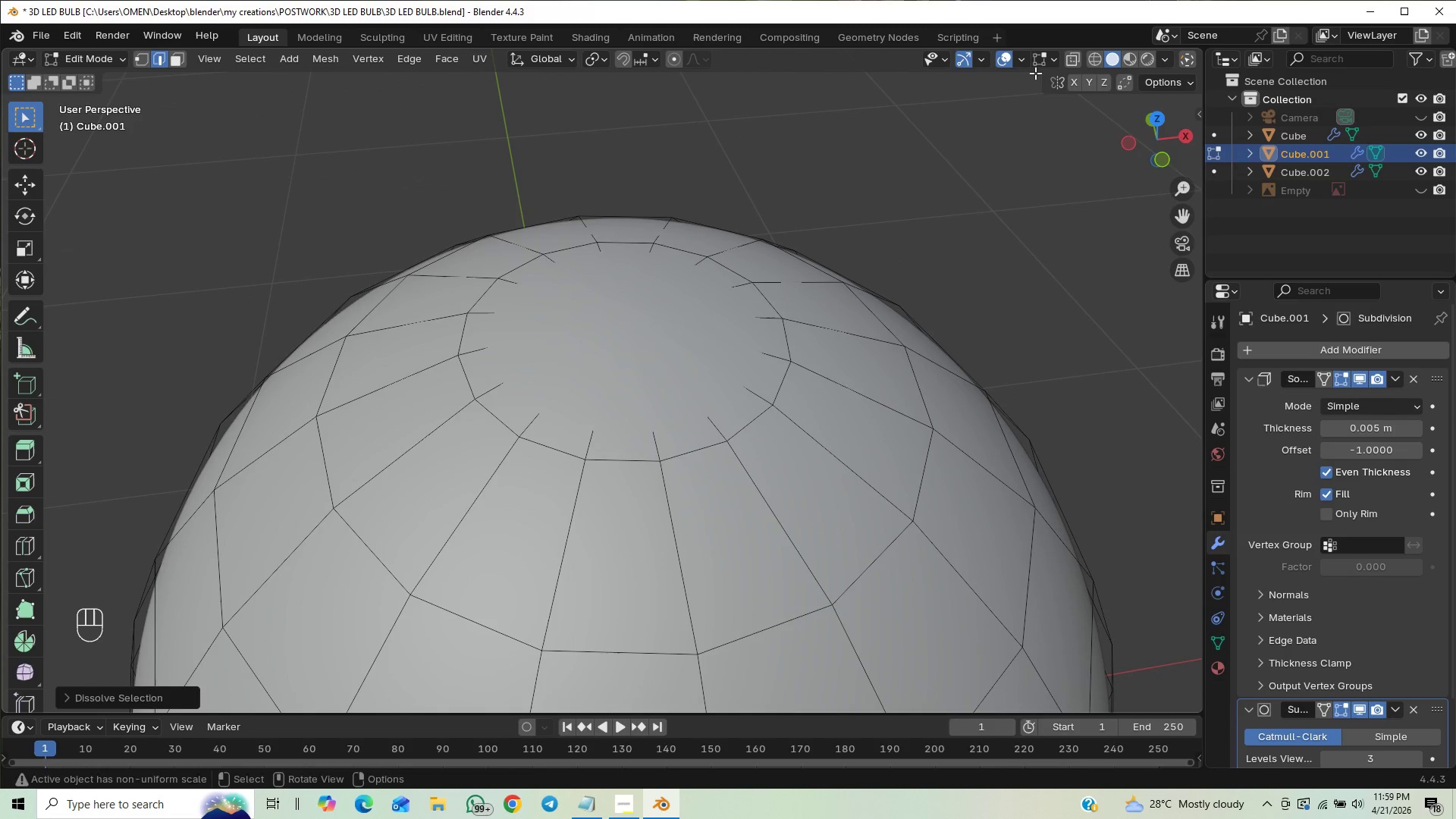 
scroll: coordinate [855, 326], scroll_direction: up, amount: 1.0
 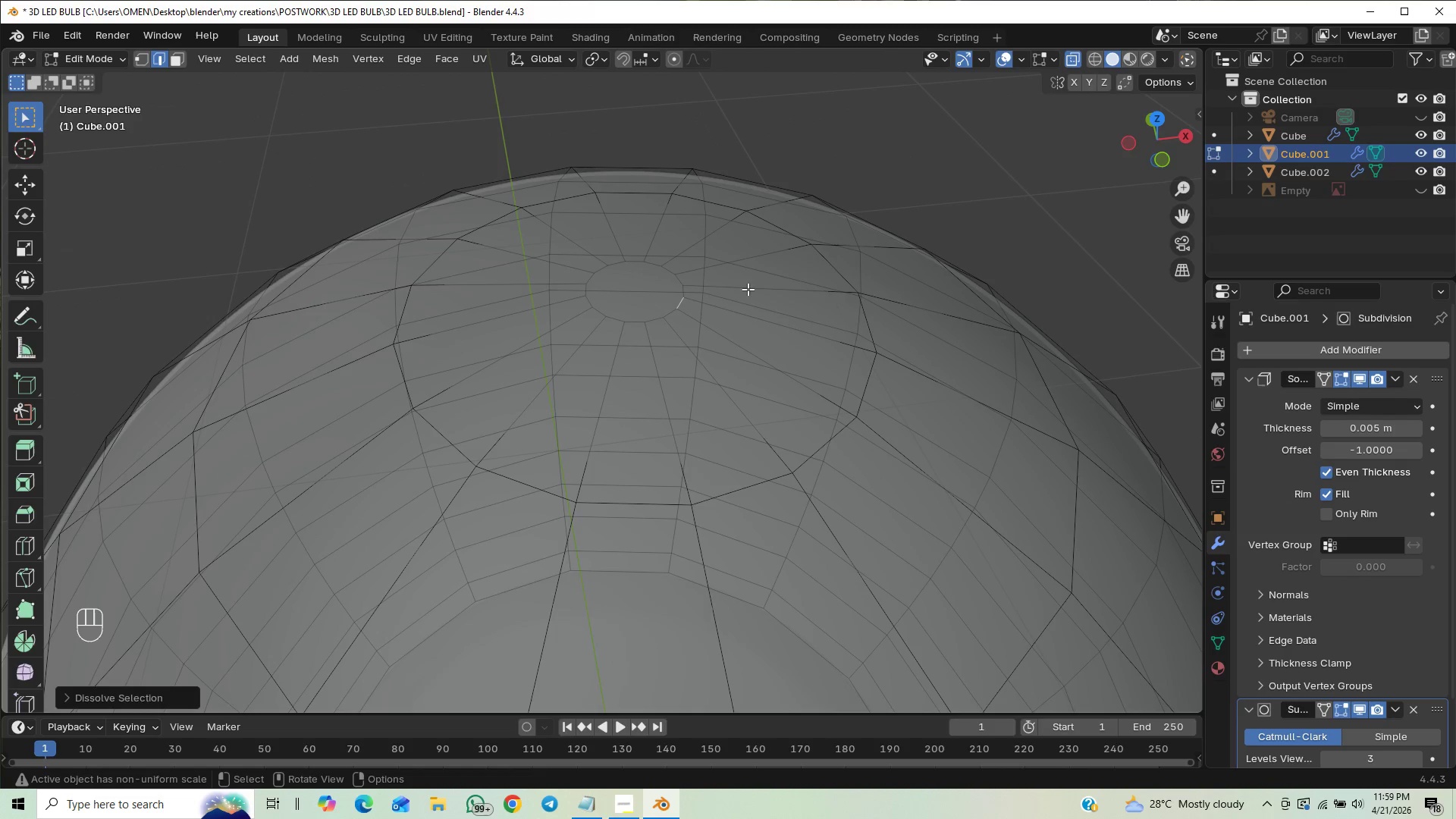 
hold_key(key=ControlLeft, duration=0.72)
 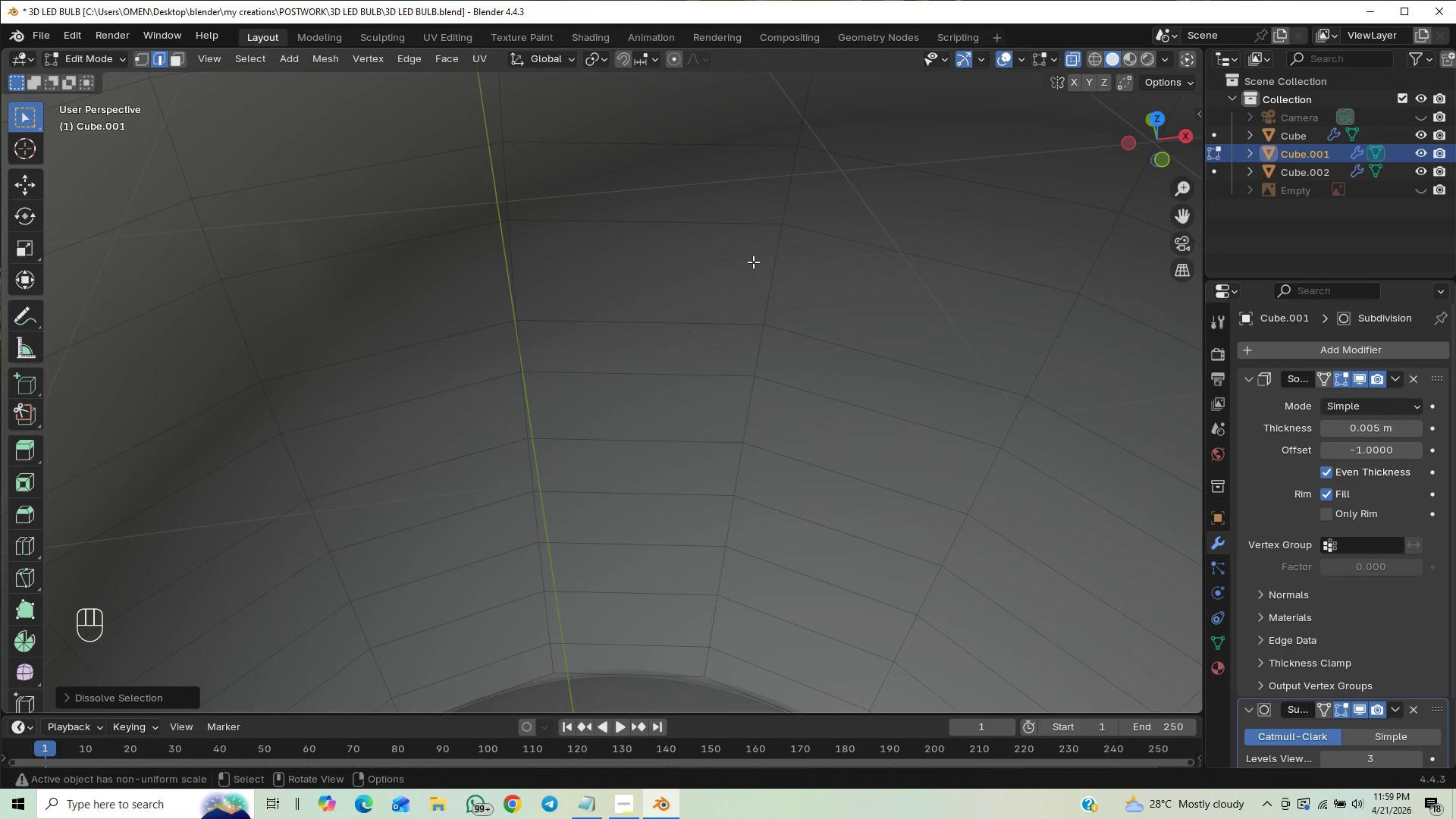 
hold_key(key=ControlLeft, duration=0.66)
 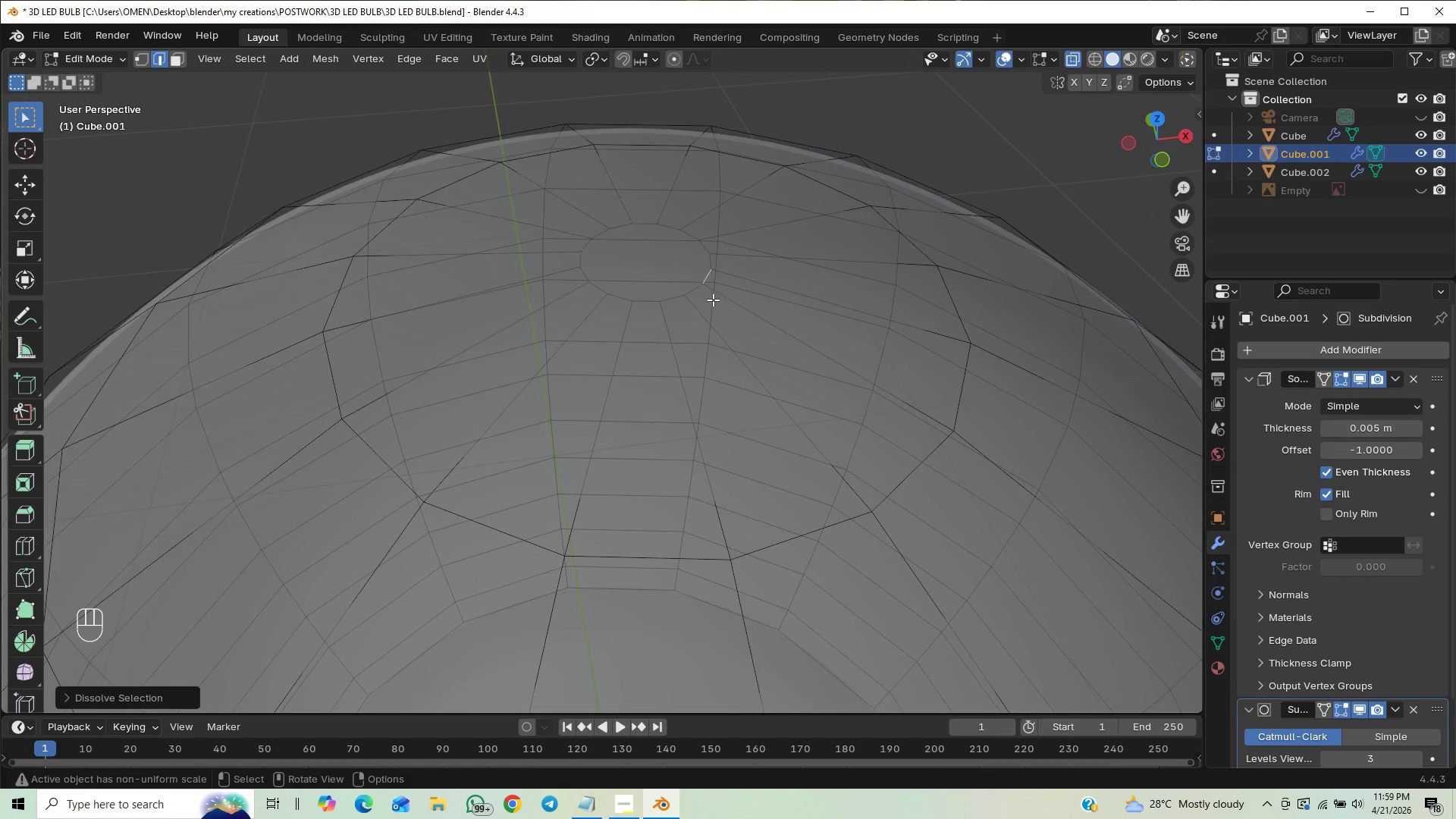 
scroll: coordinate [749, 262], scroll_direction: up, amount: 2.0
 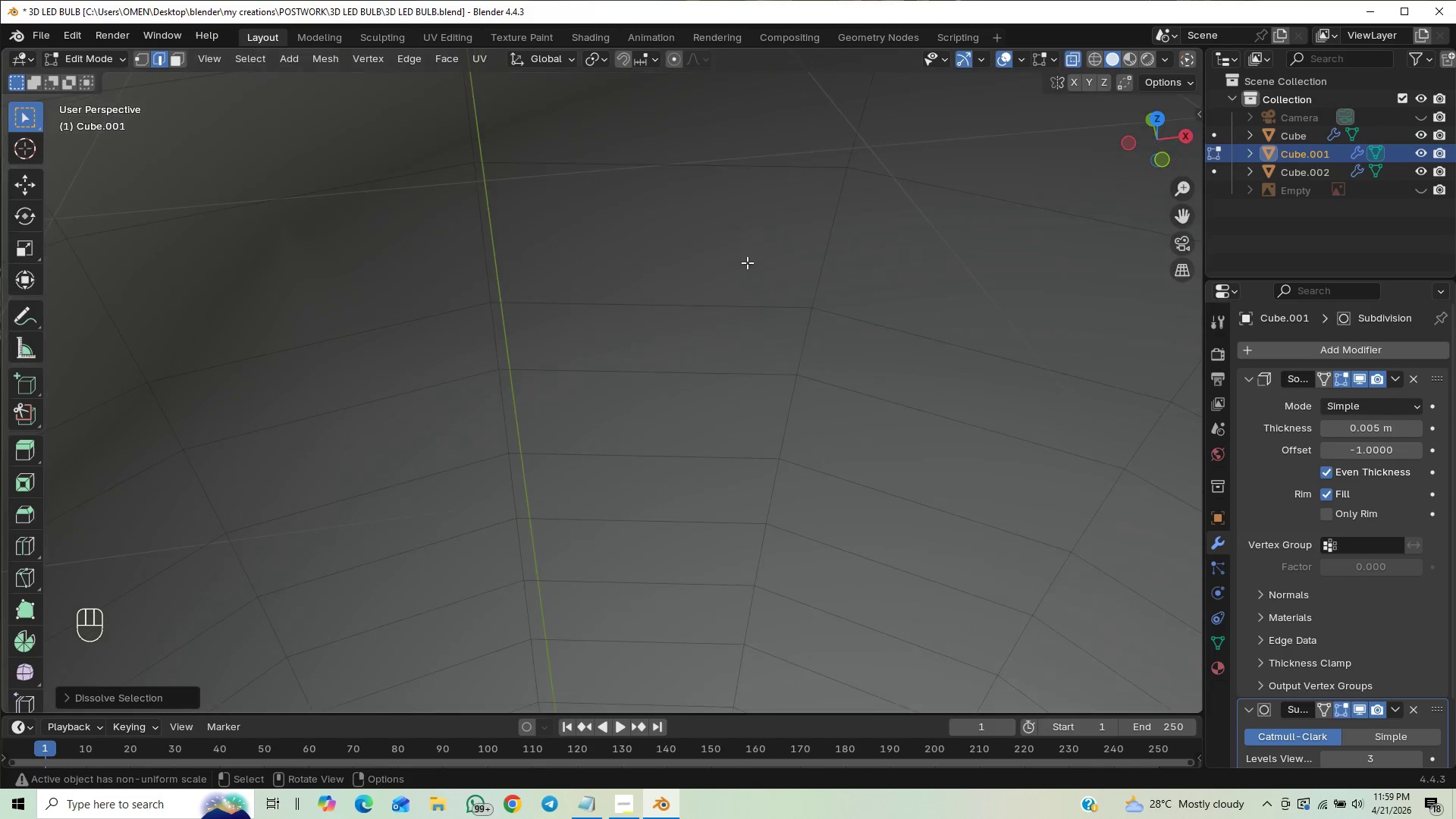 
hold_key(key=ShiftLeft, duration=0.45)
 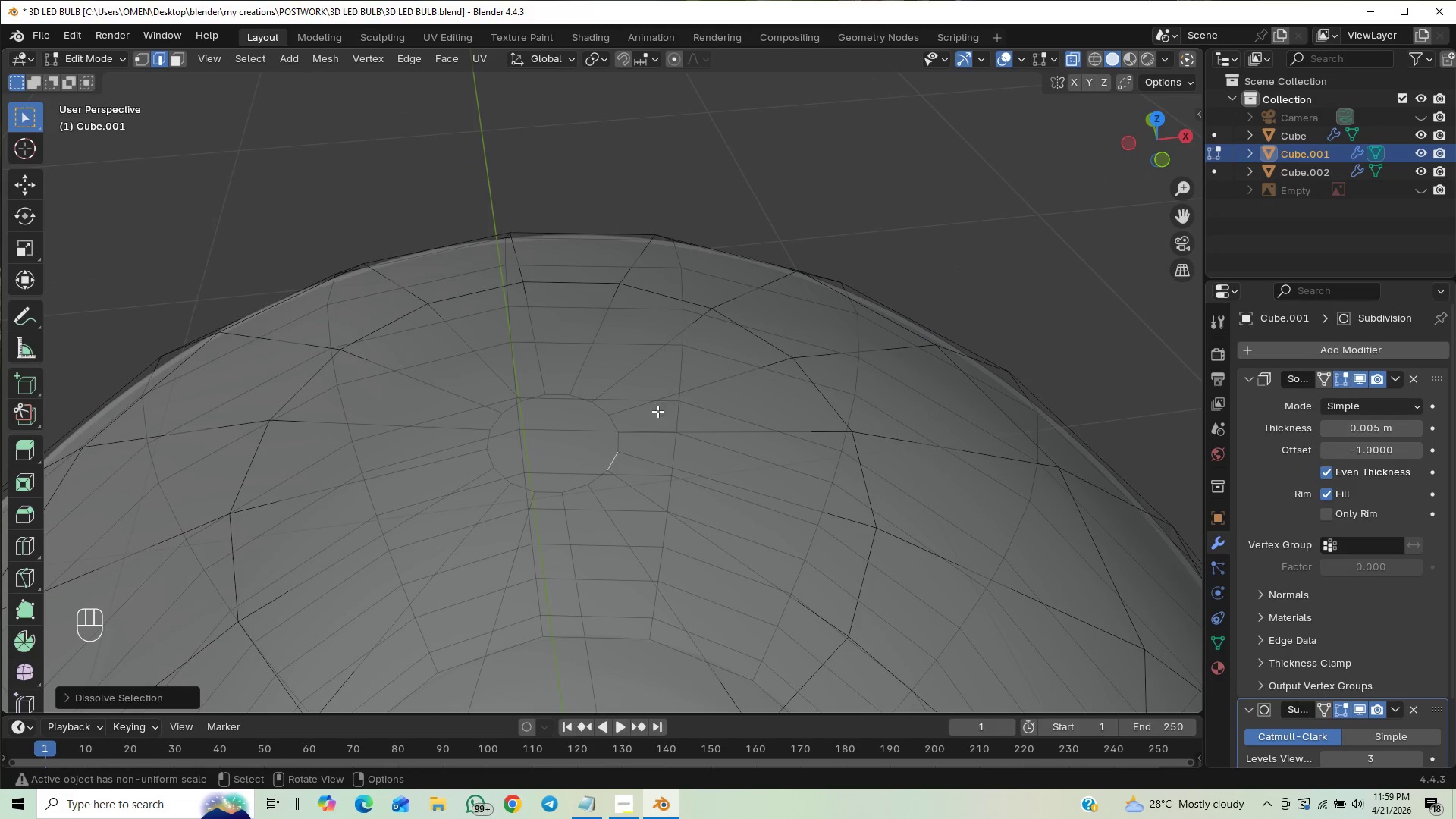 
hold_key(key=ControlLeft, duration=0.66)
 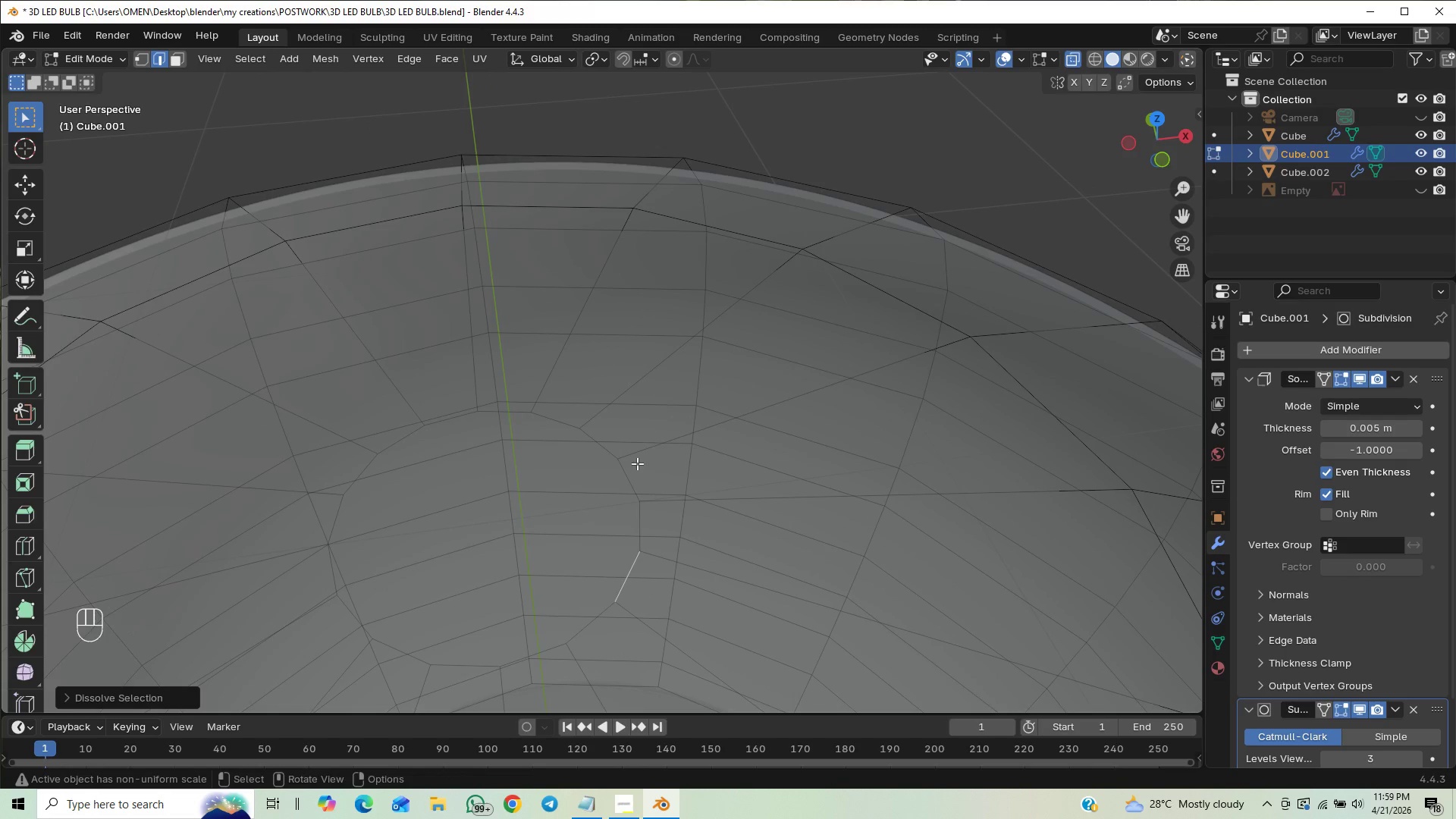 
hold_key(key=ShiftLeft, duration=0.44)
 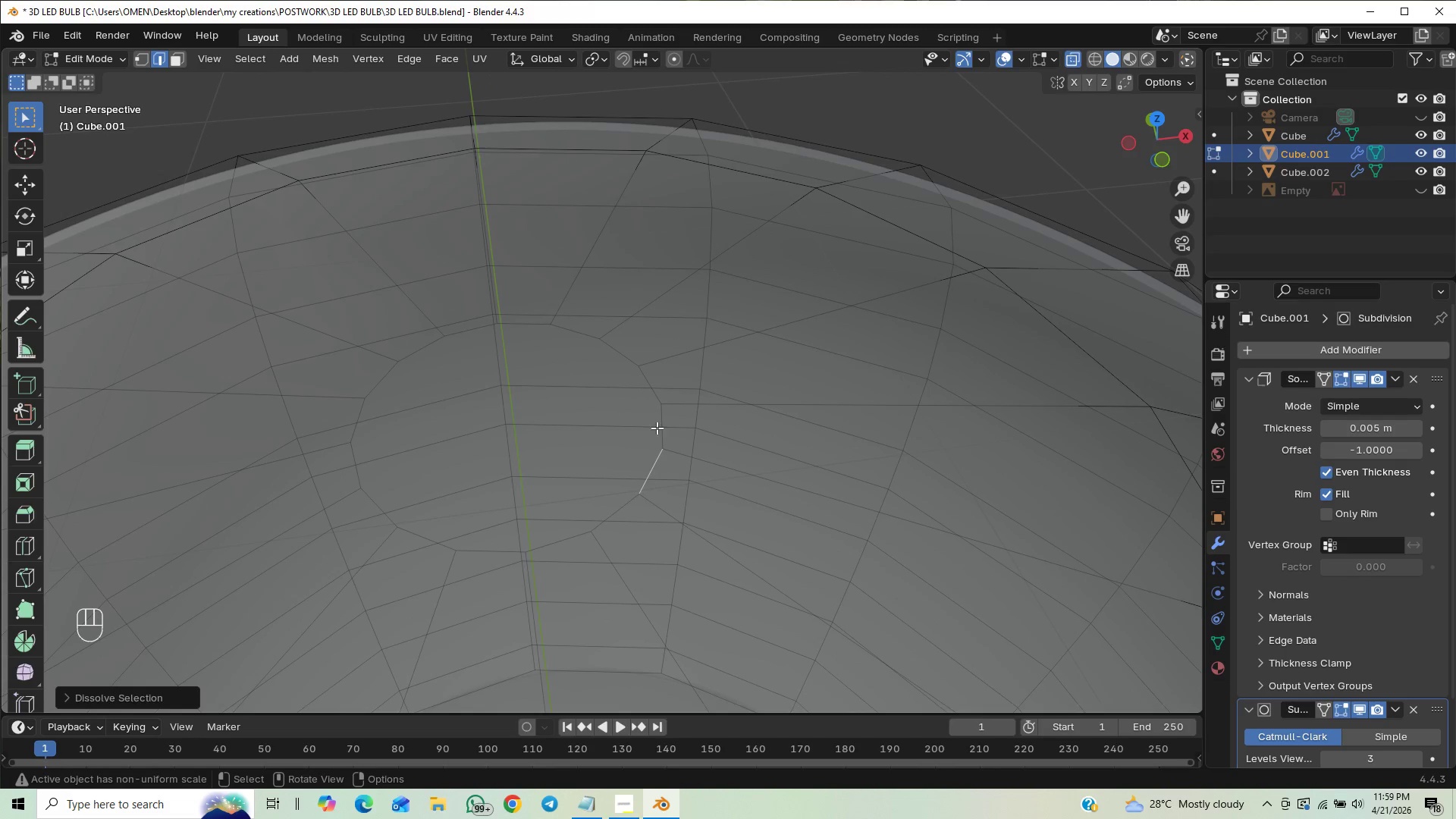 
left_click_drag(start_coordinate=[657, 428], to_coordinate=[657, 434])
 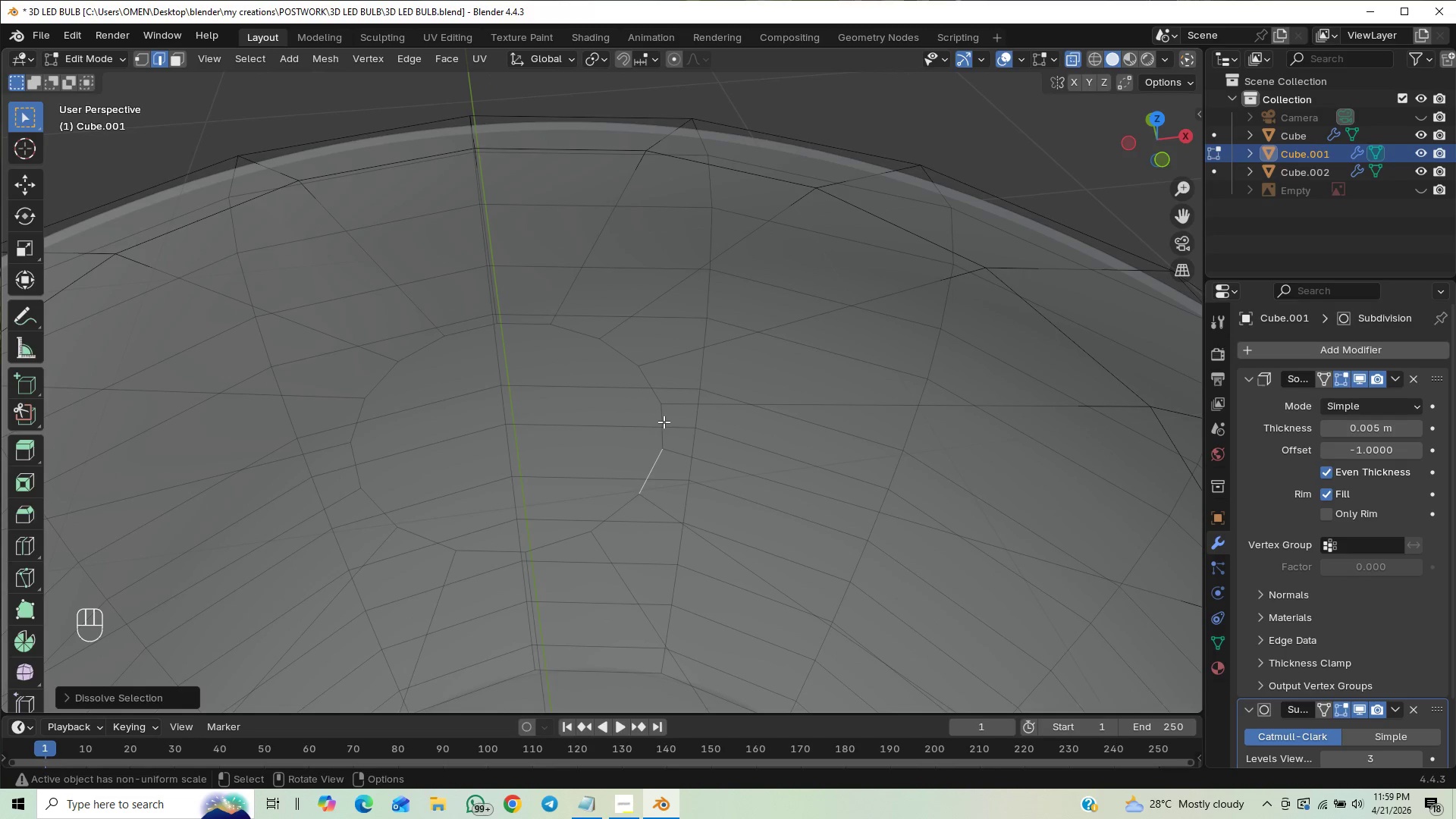 
hold_key(key=AltLeft, duration=0.52)
 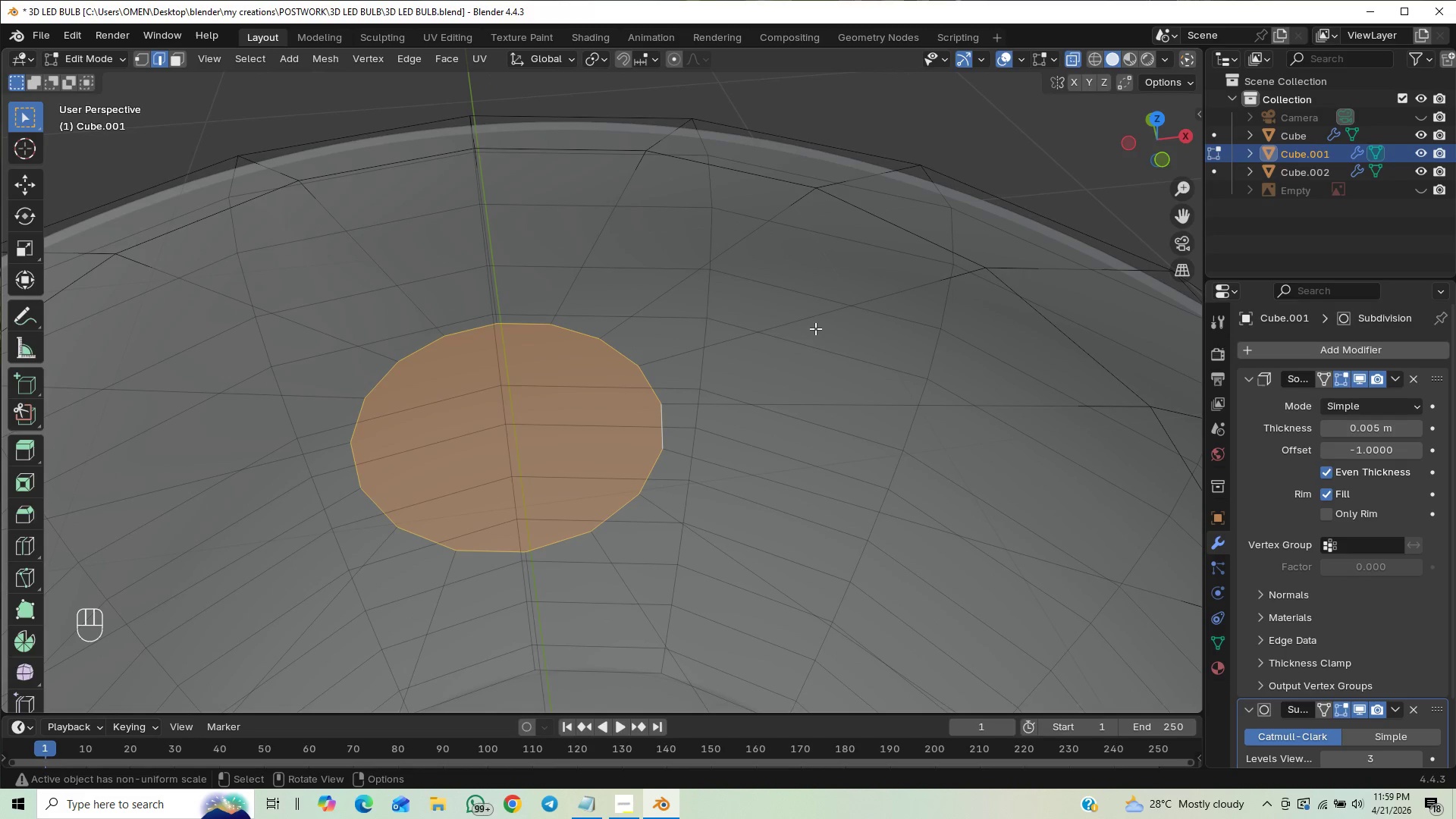 
hold_key(key=ControlLeft, duration=0.64)
 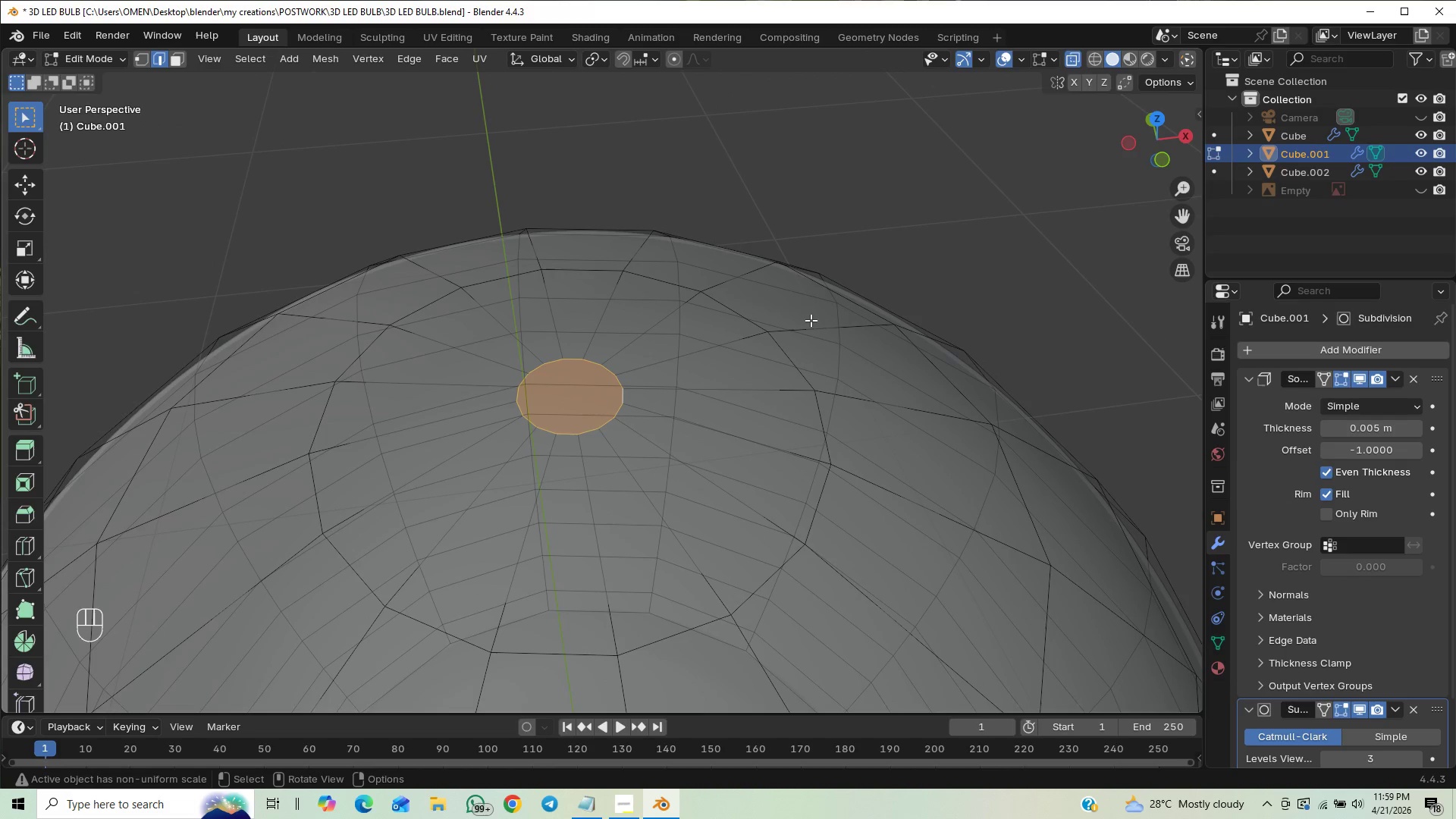 
key(I)
 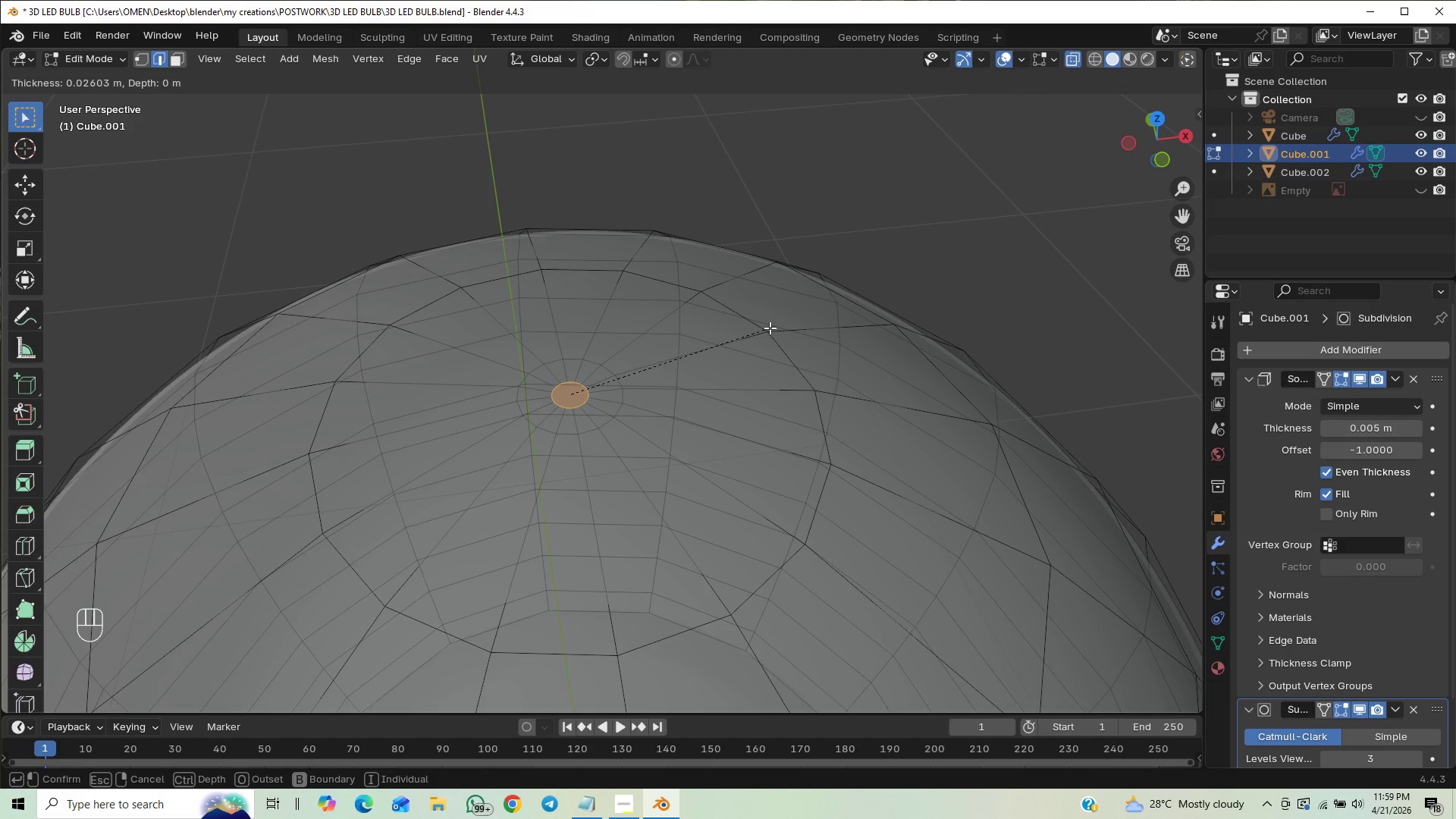 
wait(5.95)
 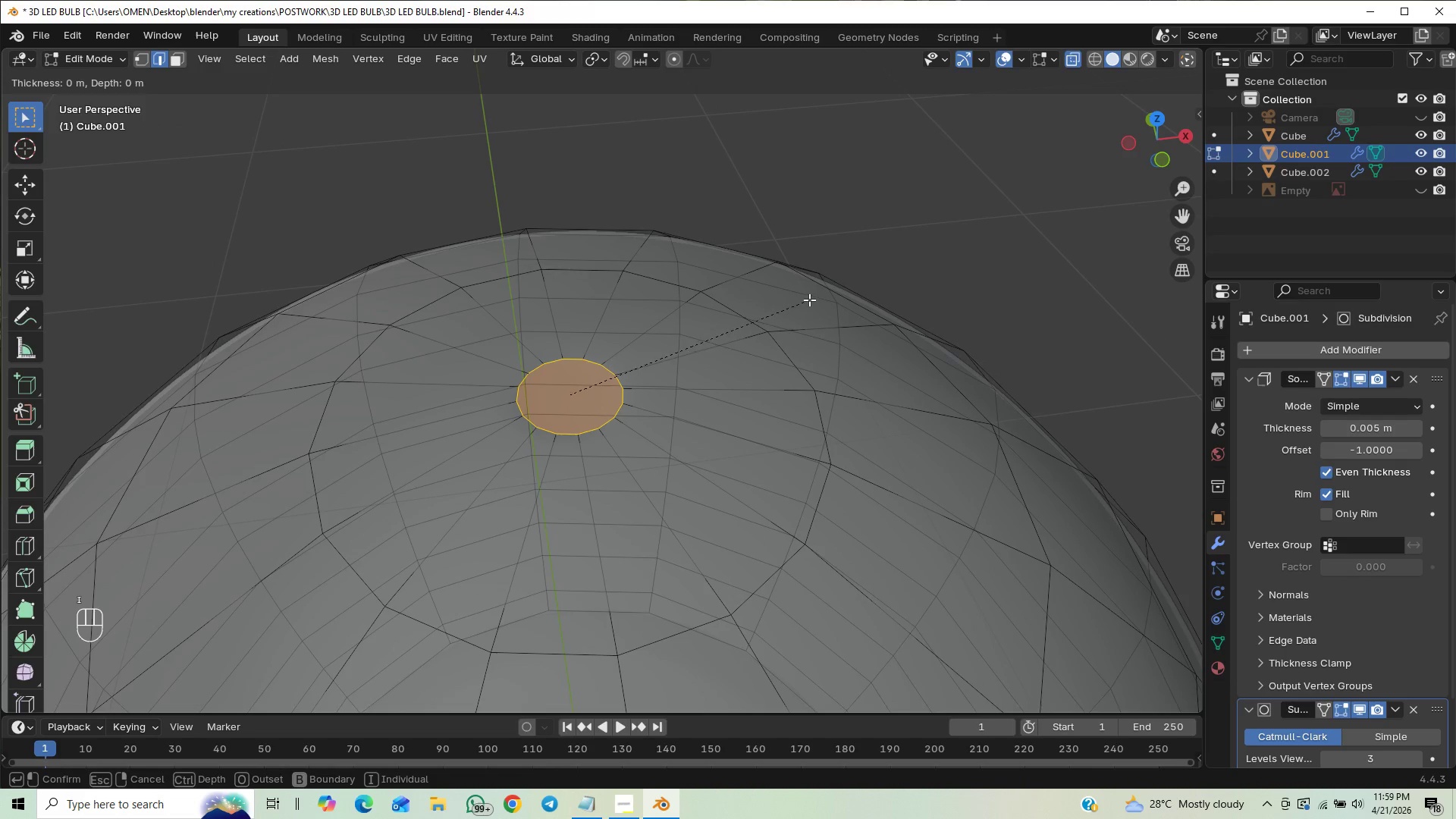 
key(Tab)
 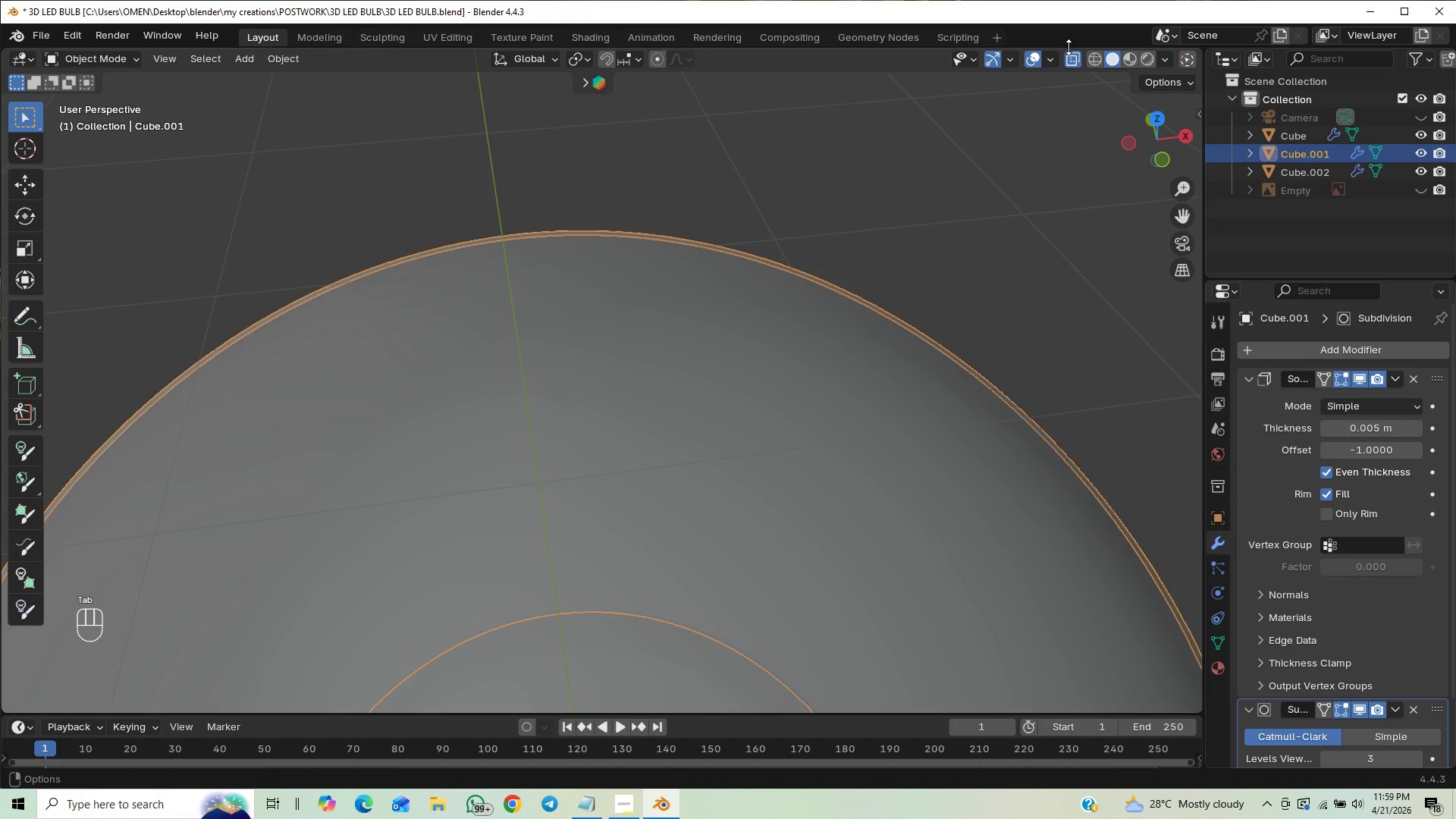 
left_click([1068, 55])
 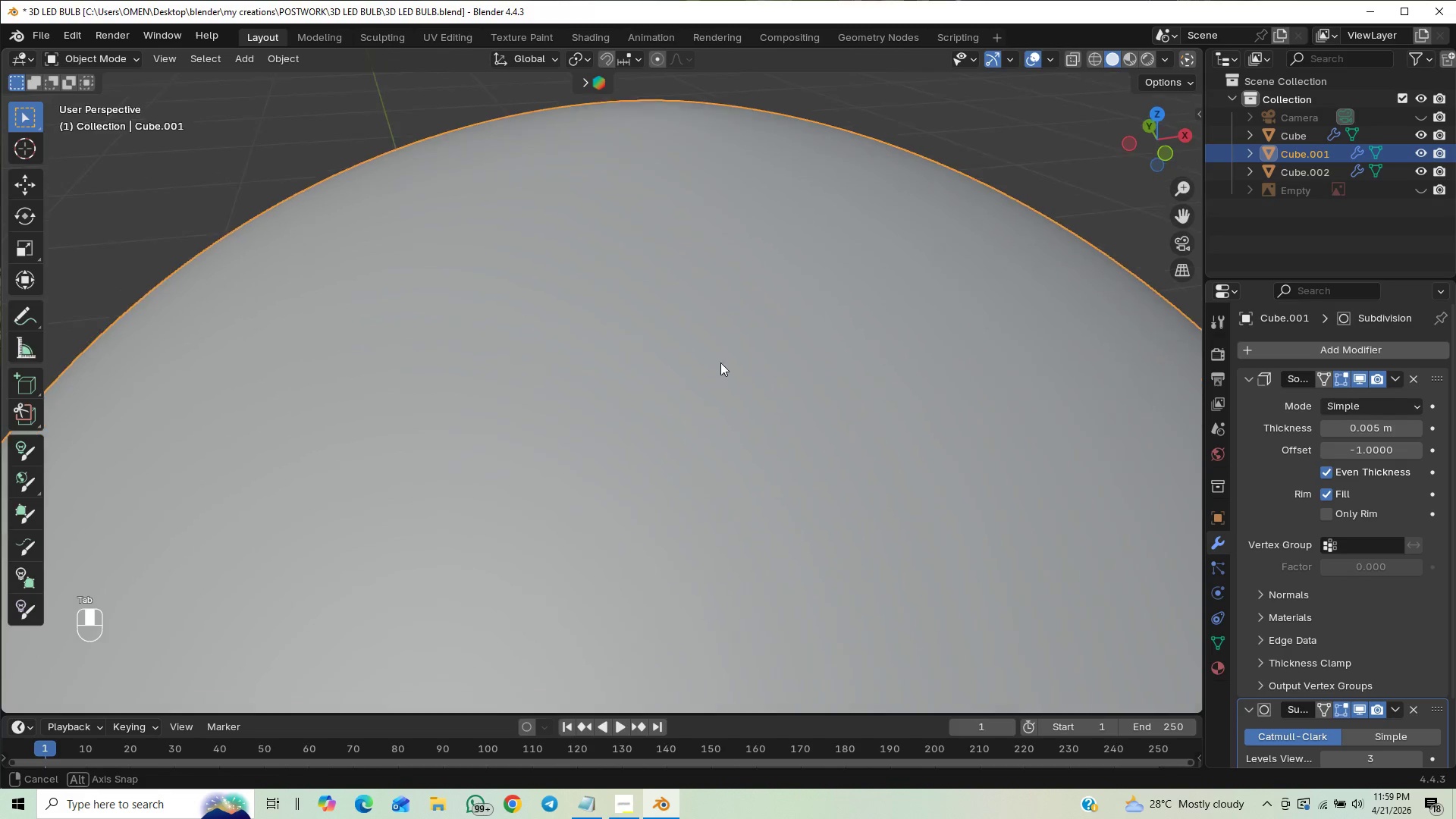 
hold_key(key=ControlLeft, duration=0.48)
 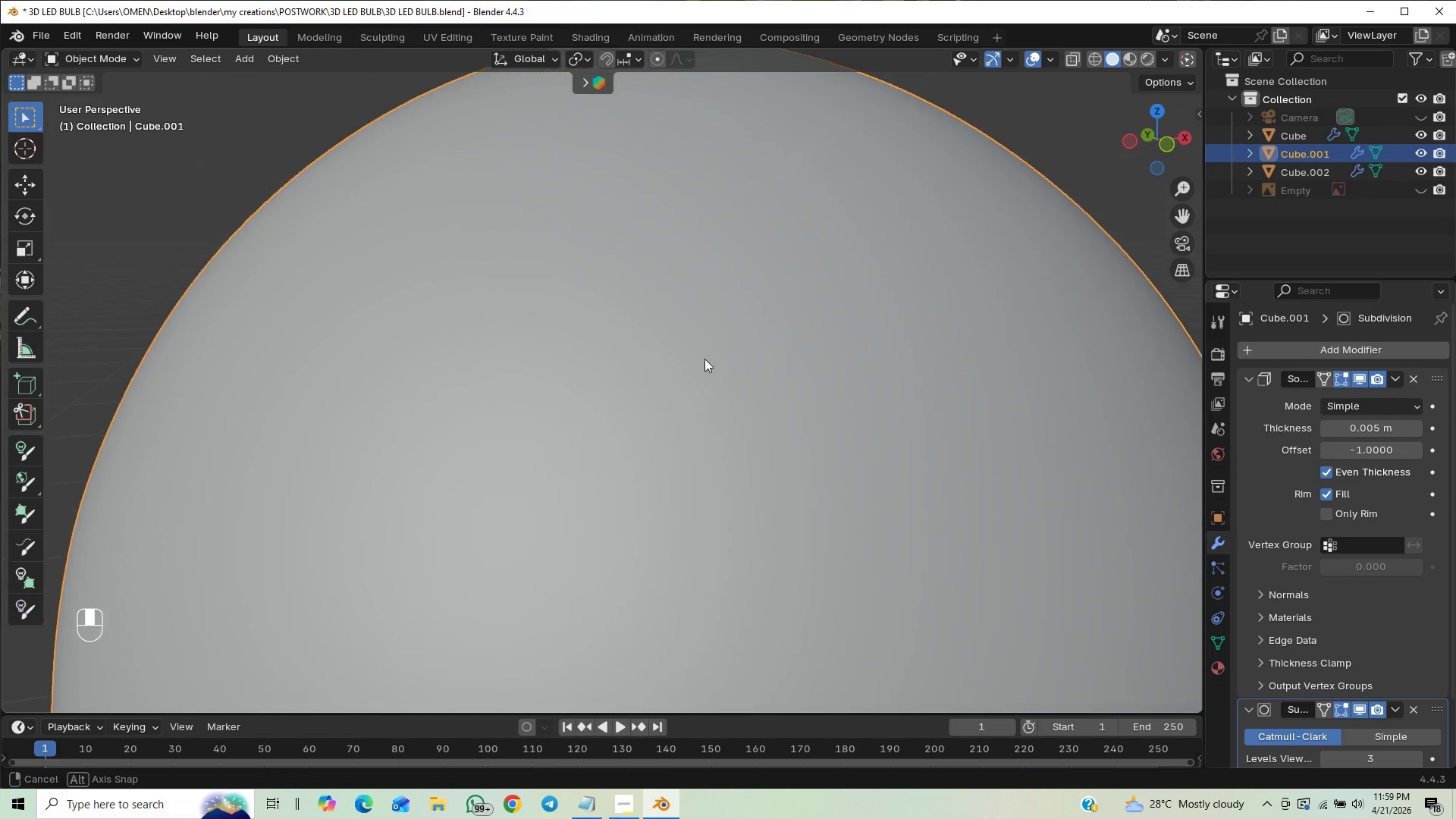 
hold_key(key=ControlLeft, duration=0.53)
scroll: coordinate [722, 312], scroll_direction: up, amount: 3.0
 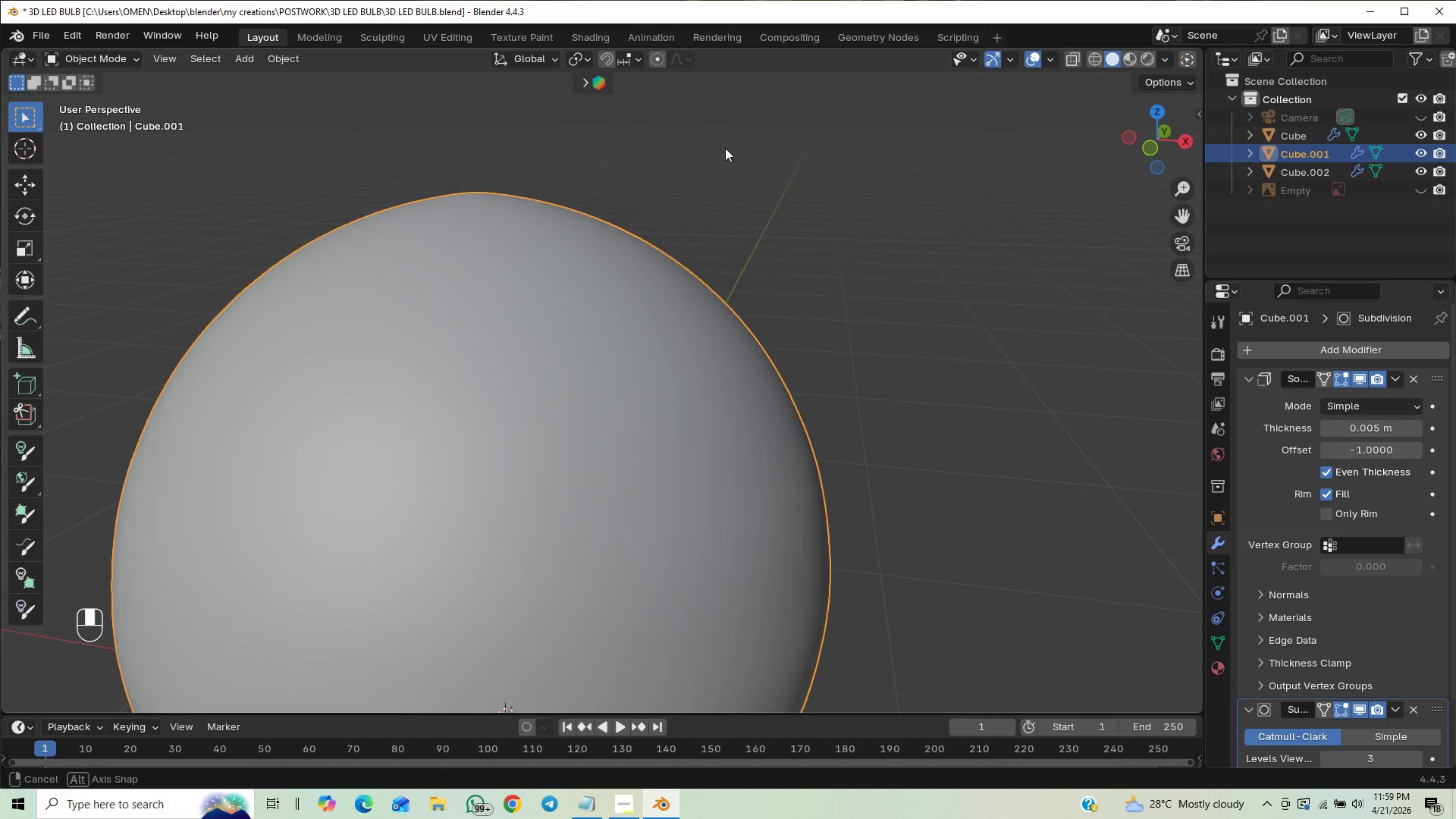 
key(Tab)
 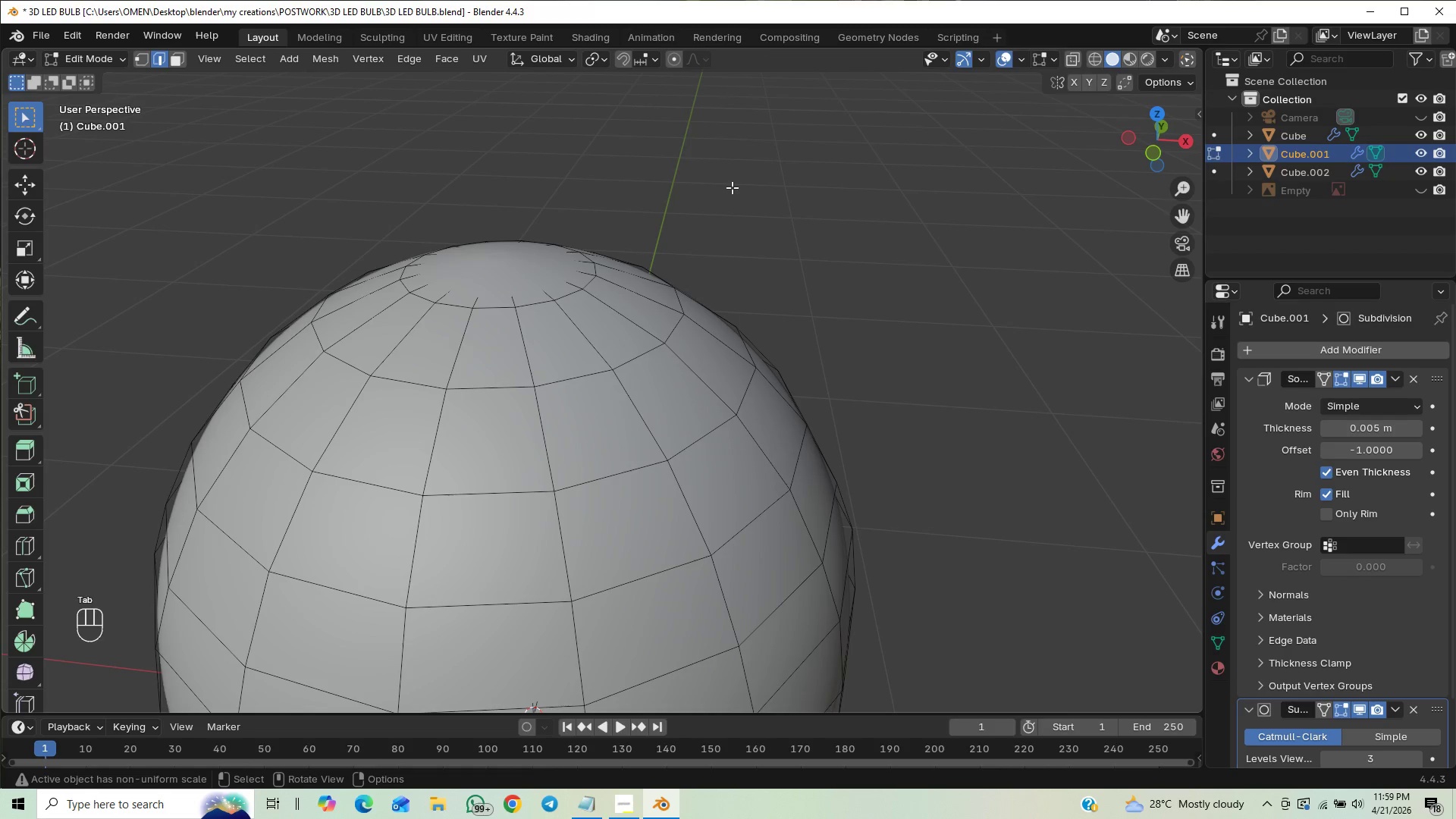 
key(Tab)
 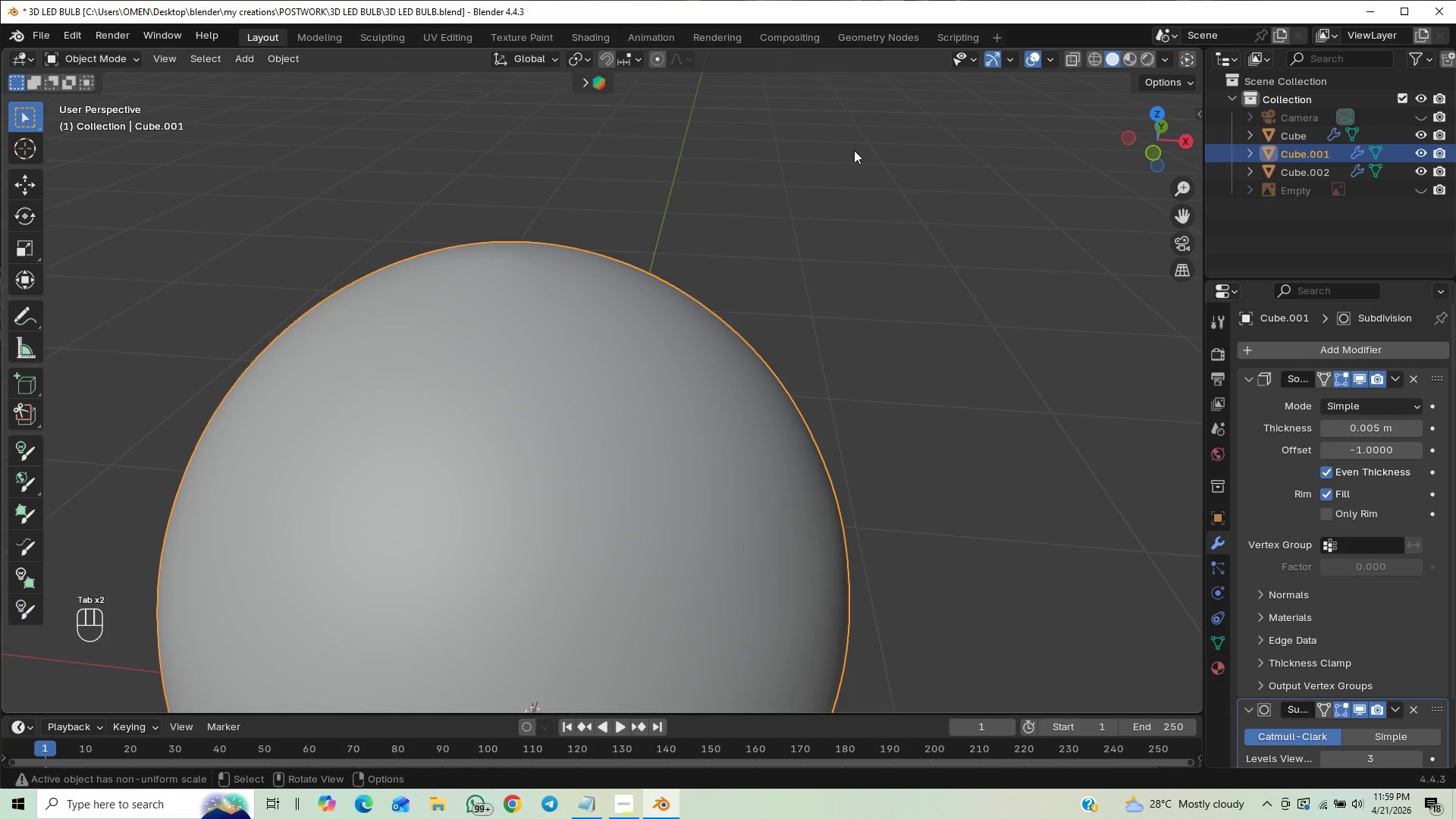 
key(End)
 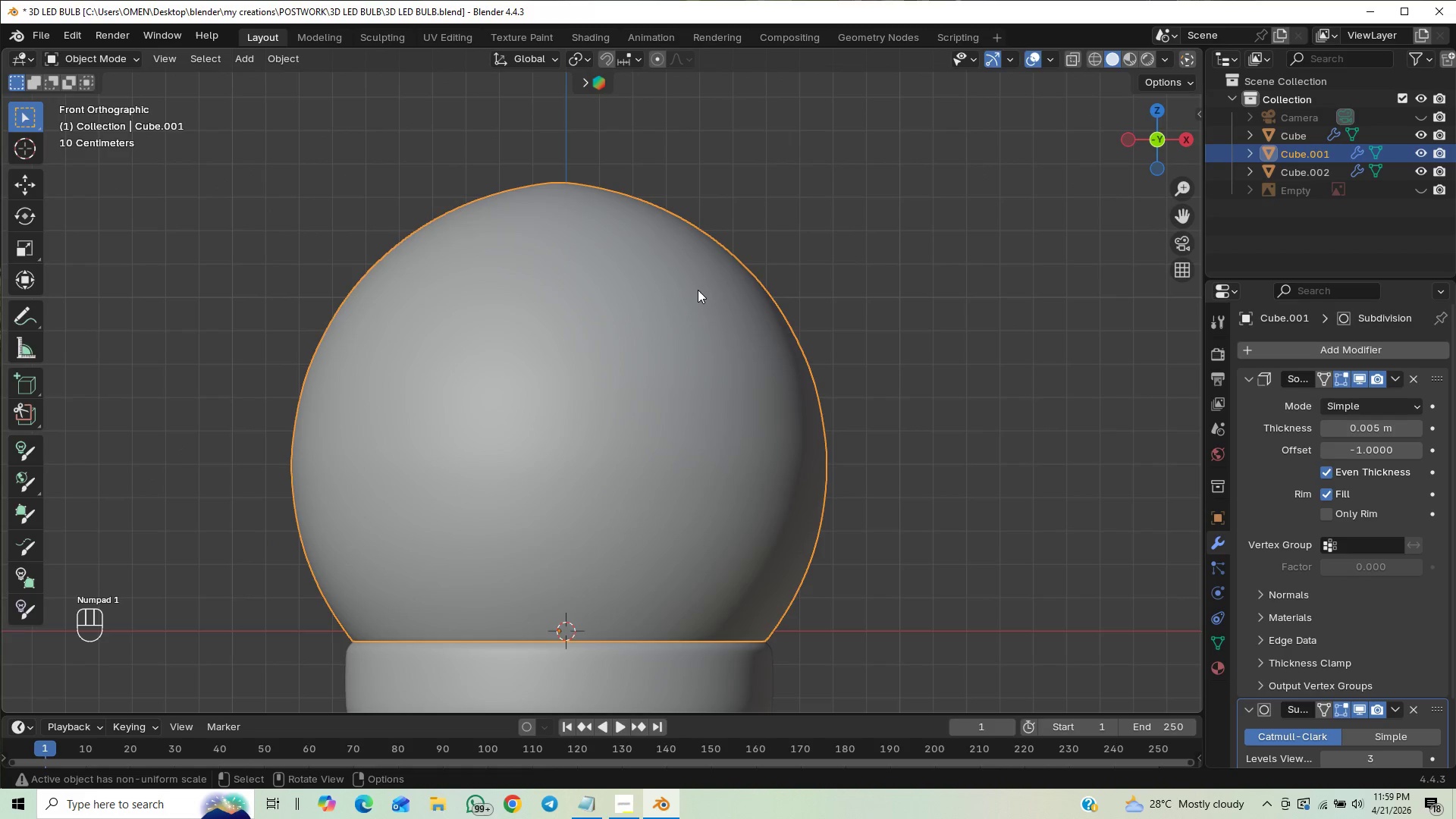 
left_click_drag(start_coordinate=[886, 261], to_coordinate=[890, 274])
 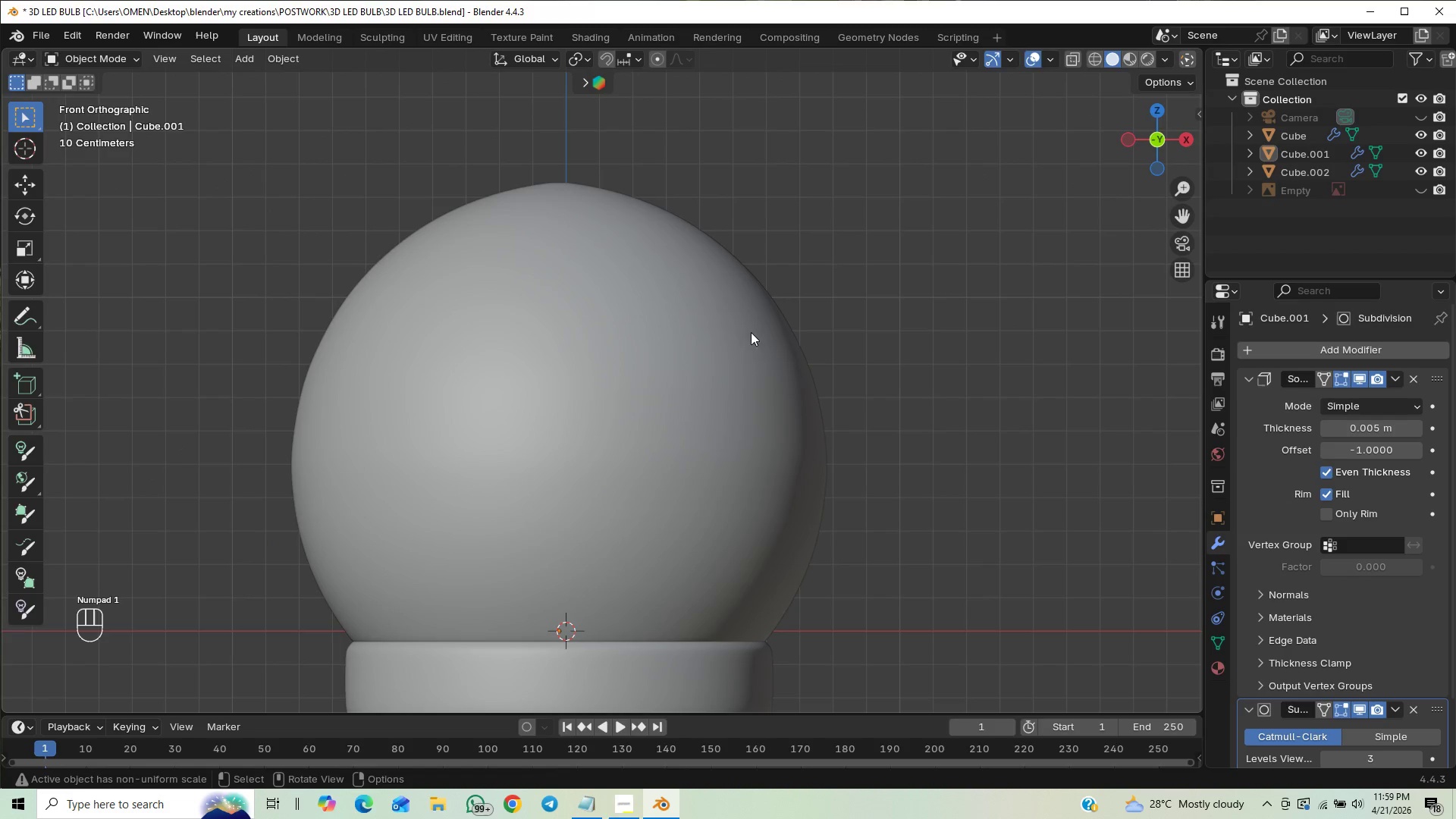 
left_click([653, 356])
 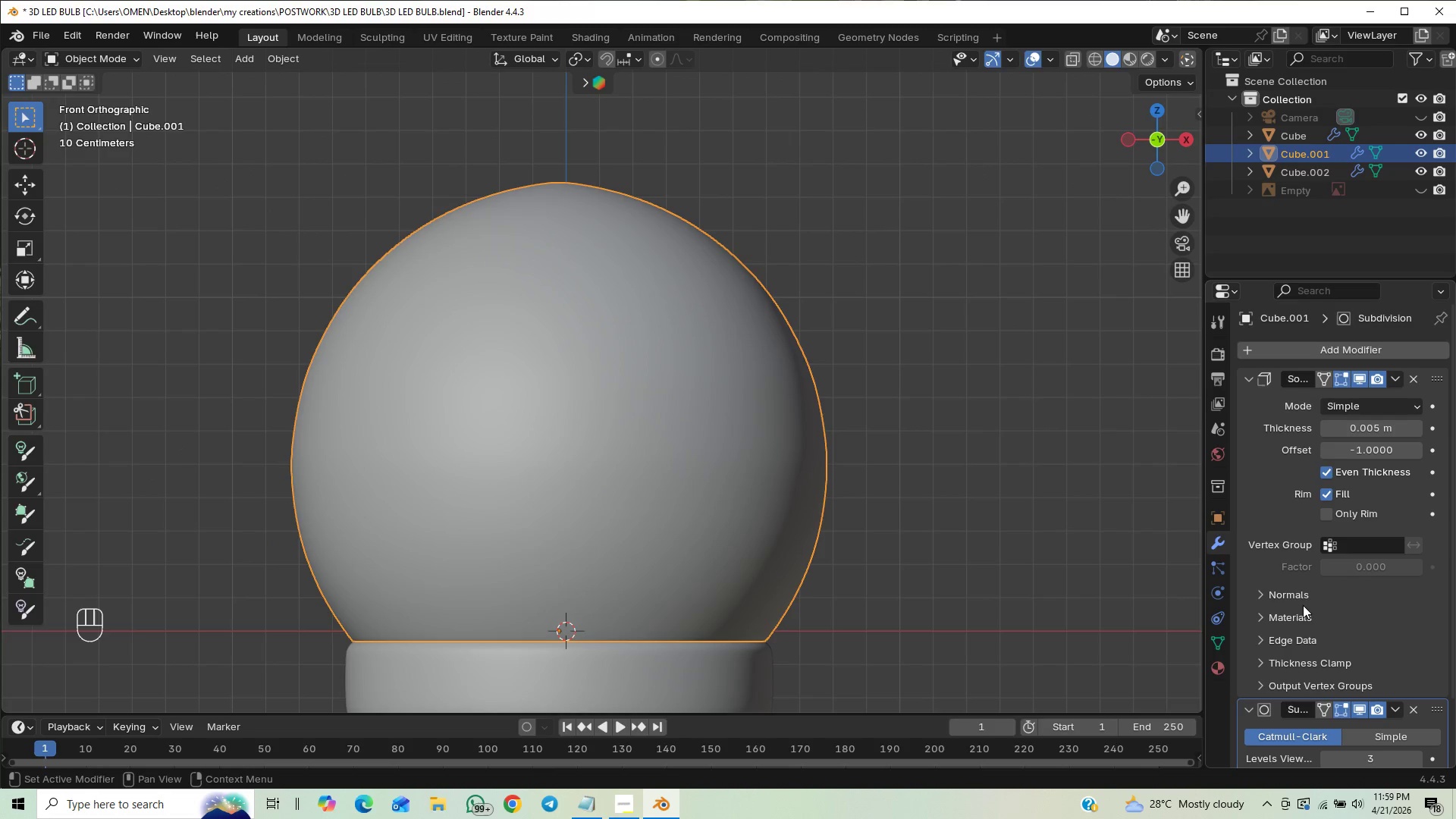 
left_click_drag(start_coordinate=[1454, 440], to_coordinate=[1455, 519])
 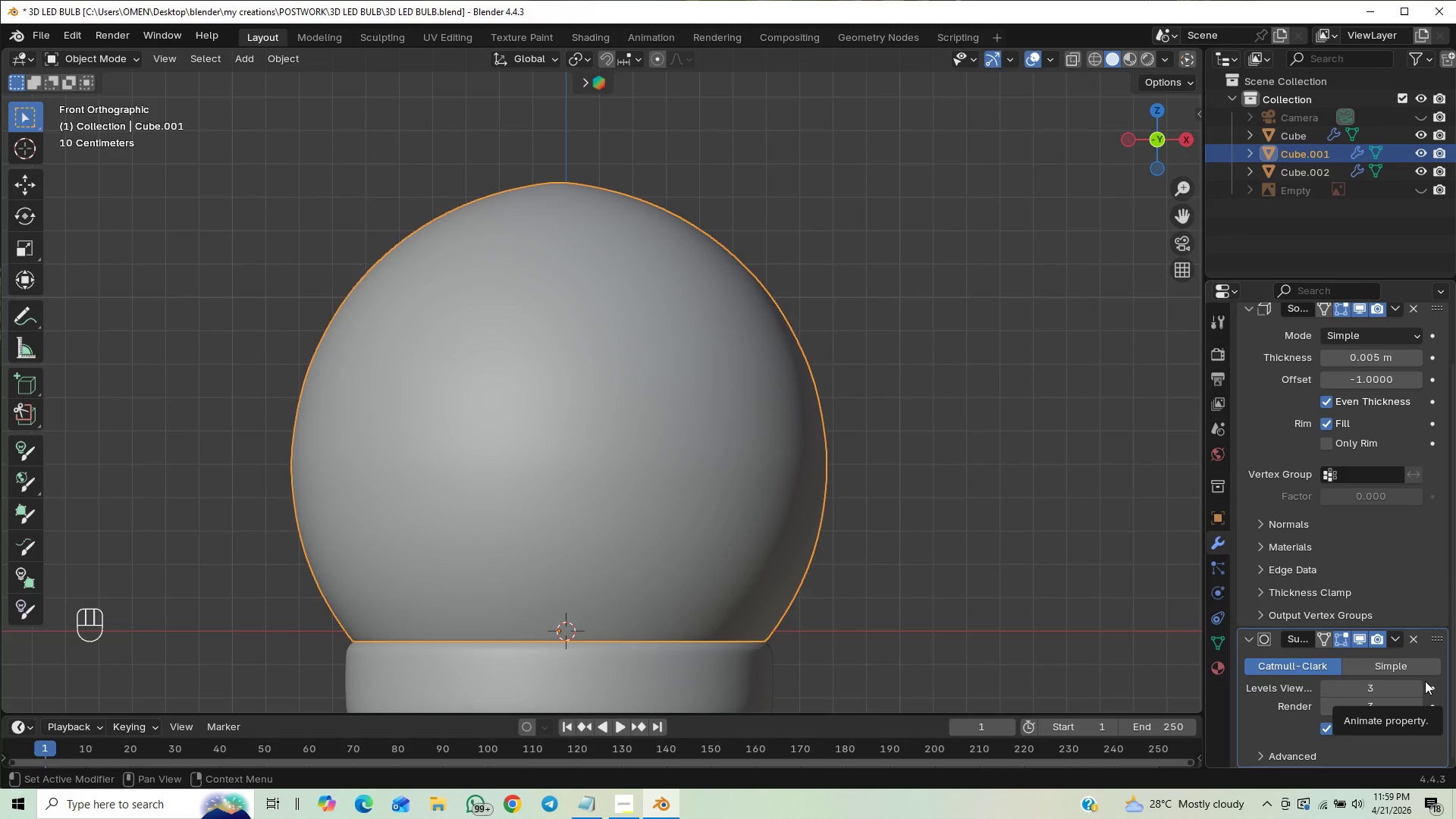 
left_click([1419, 692])
 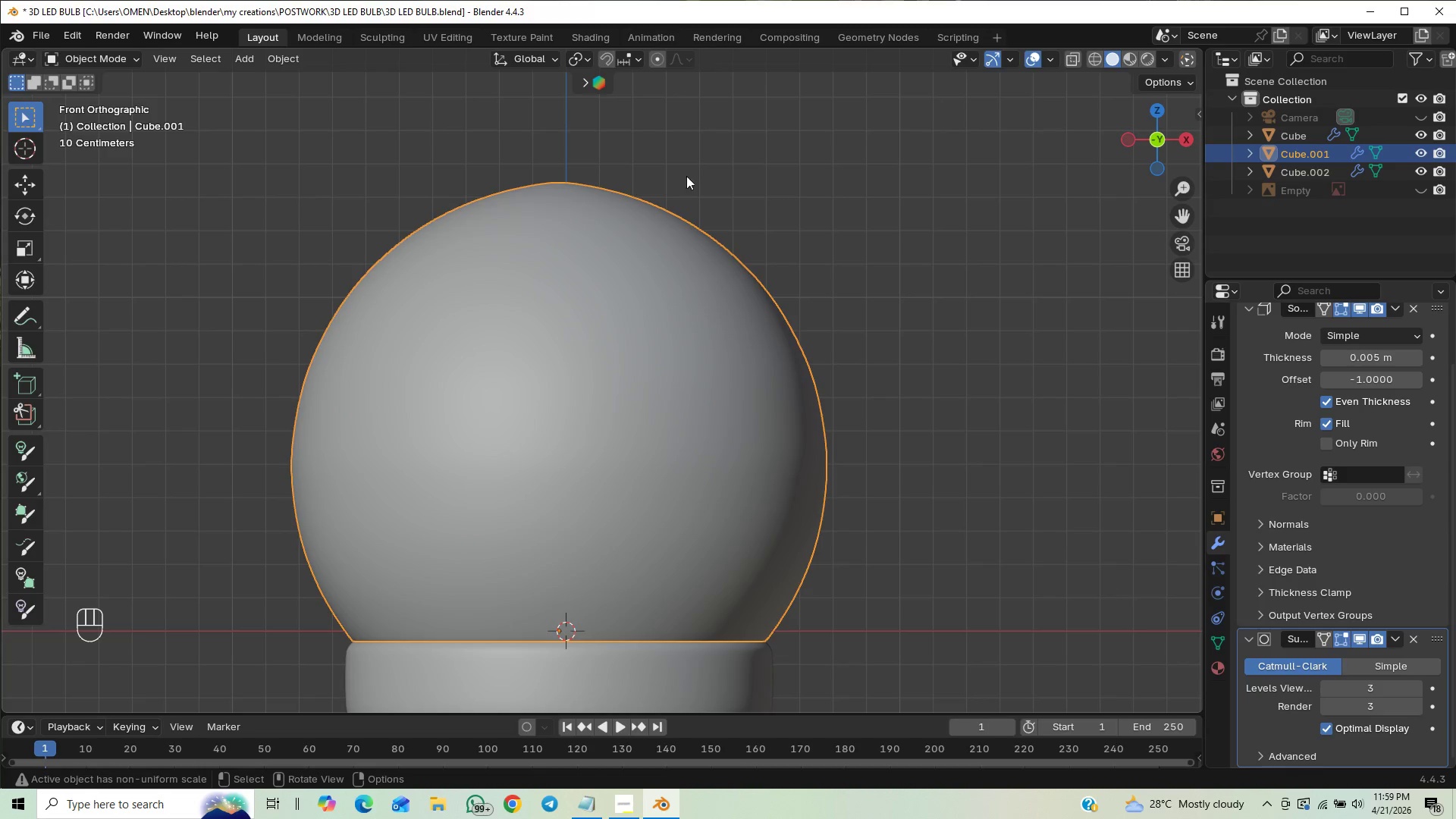 
wait(5.05)
 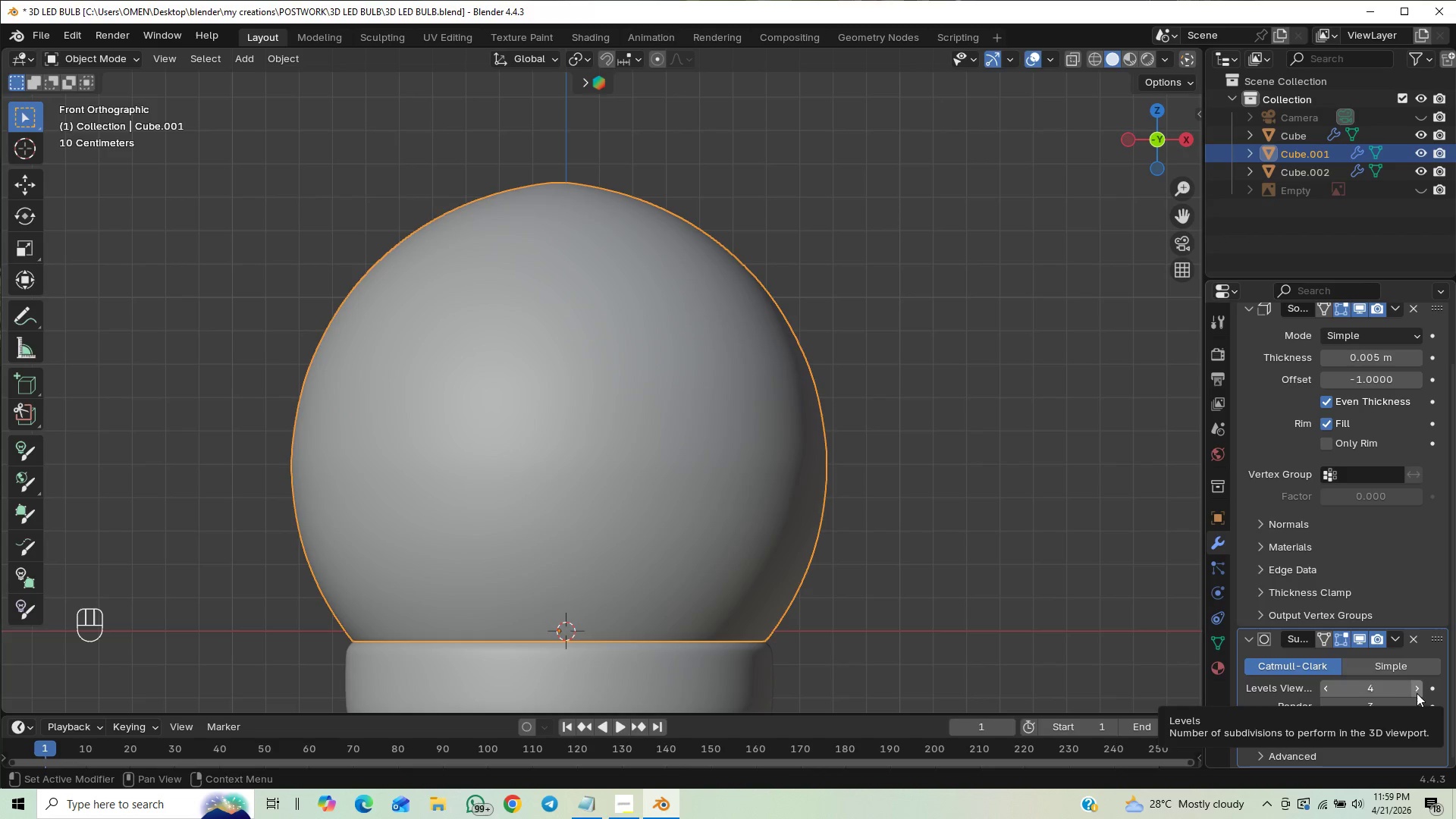 
key(Tab)
 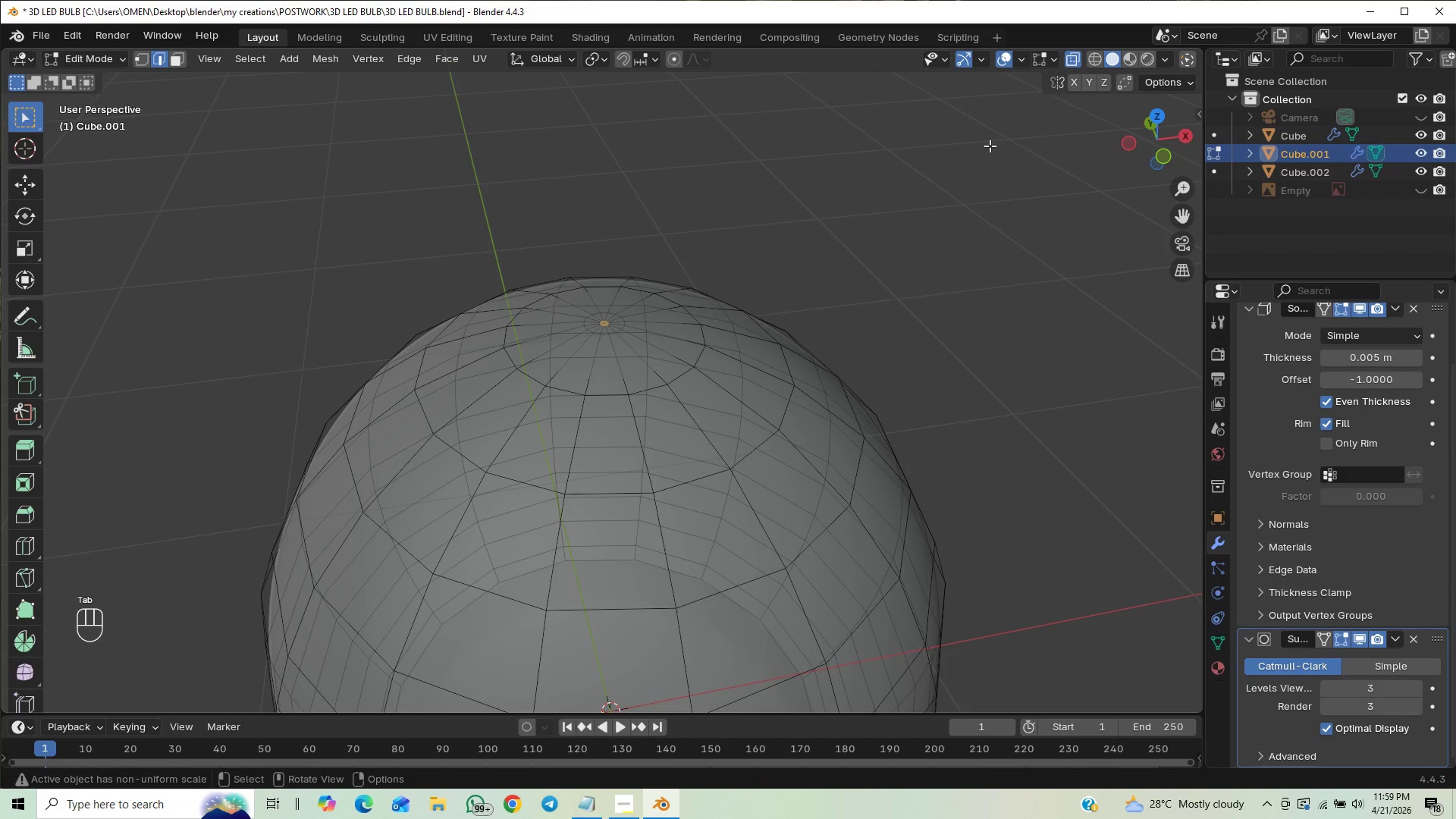 
scroll: coordinate [714, 328], scroll_direction: up, amount: 9.0
 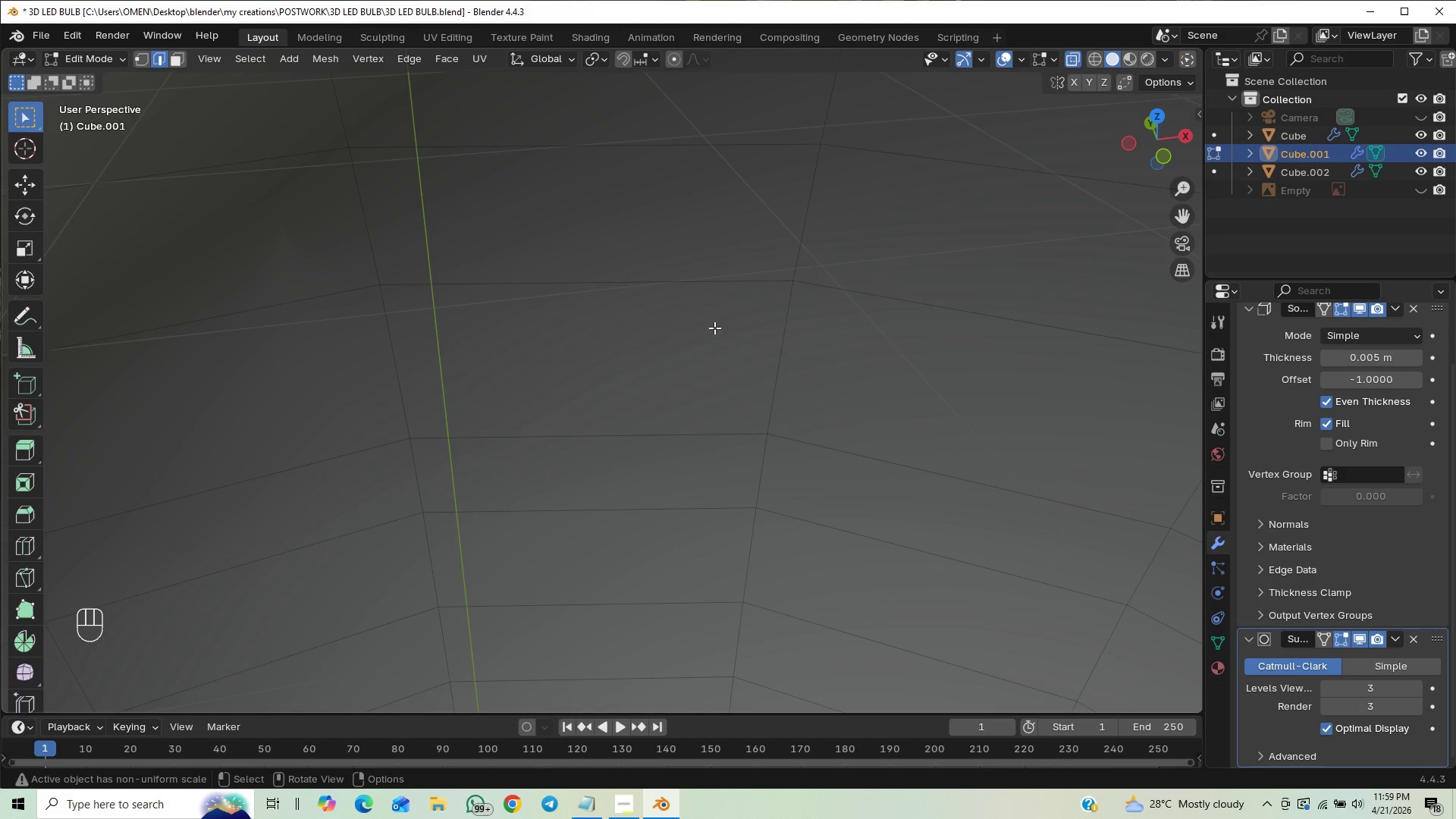 
scroll: coordinate [714, 329], scroll_direction: down, amount: 15.0
 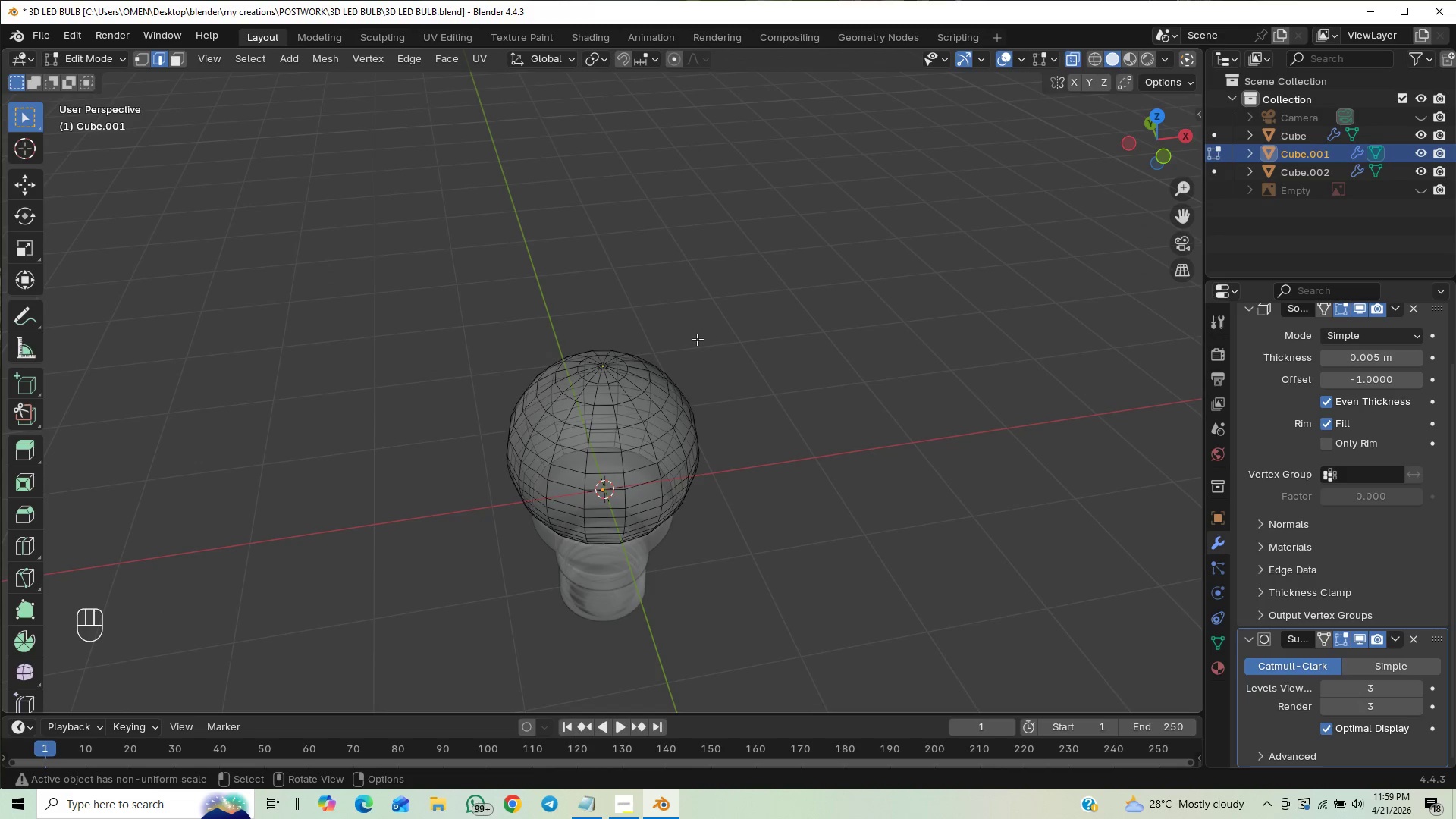 
hold_key(key=ControlLeft, duration=0.66)
 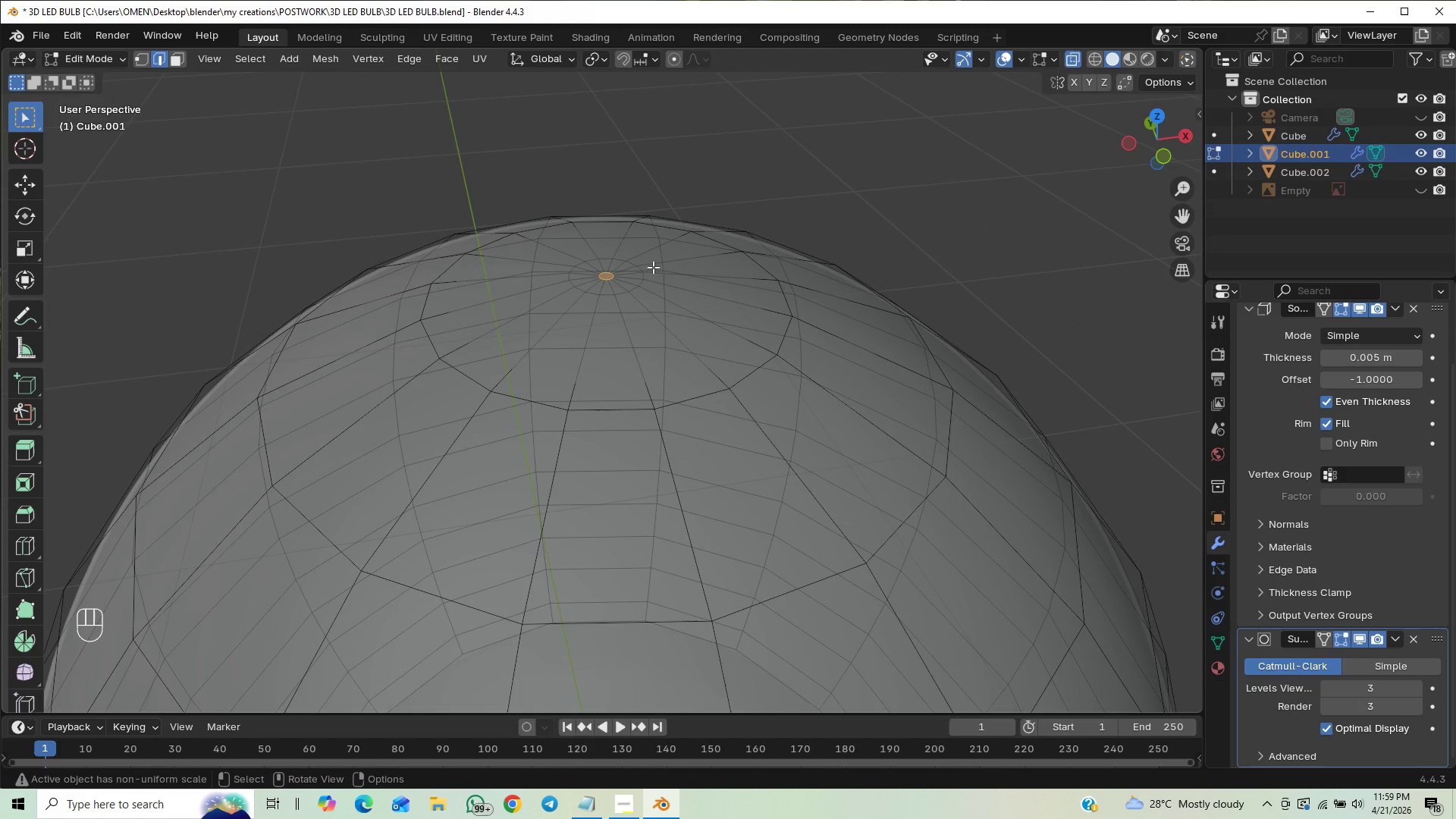 
scroll: coordinate [695, 344], scroll_direction: up, amount: 7.0
 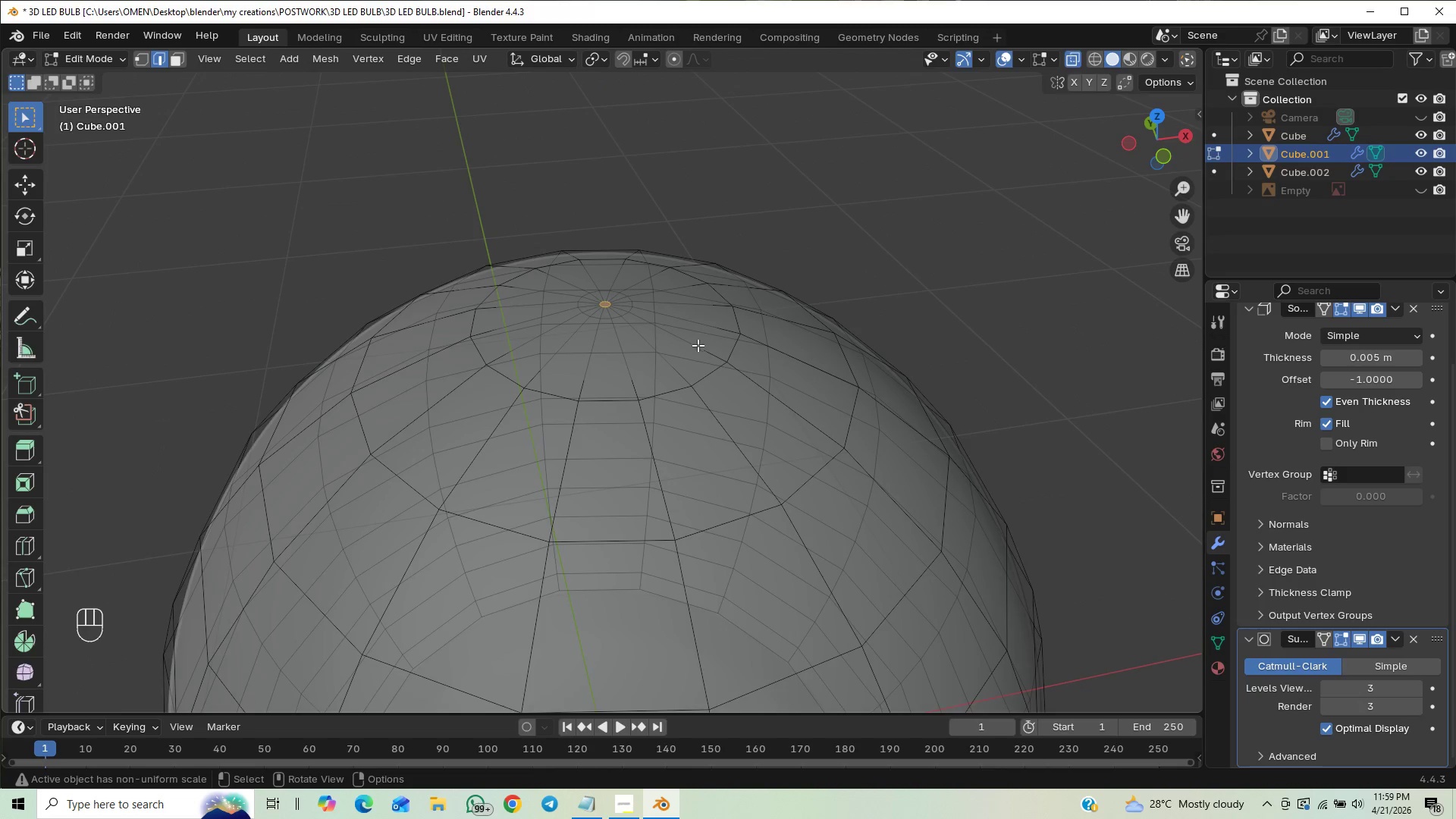 
hold_key(key=ShiftLeft, duration=2.19)
hold_key(key=AltLeft, duration=1.5)
left_click([641, 280])
 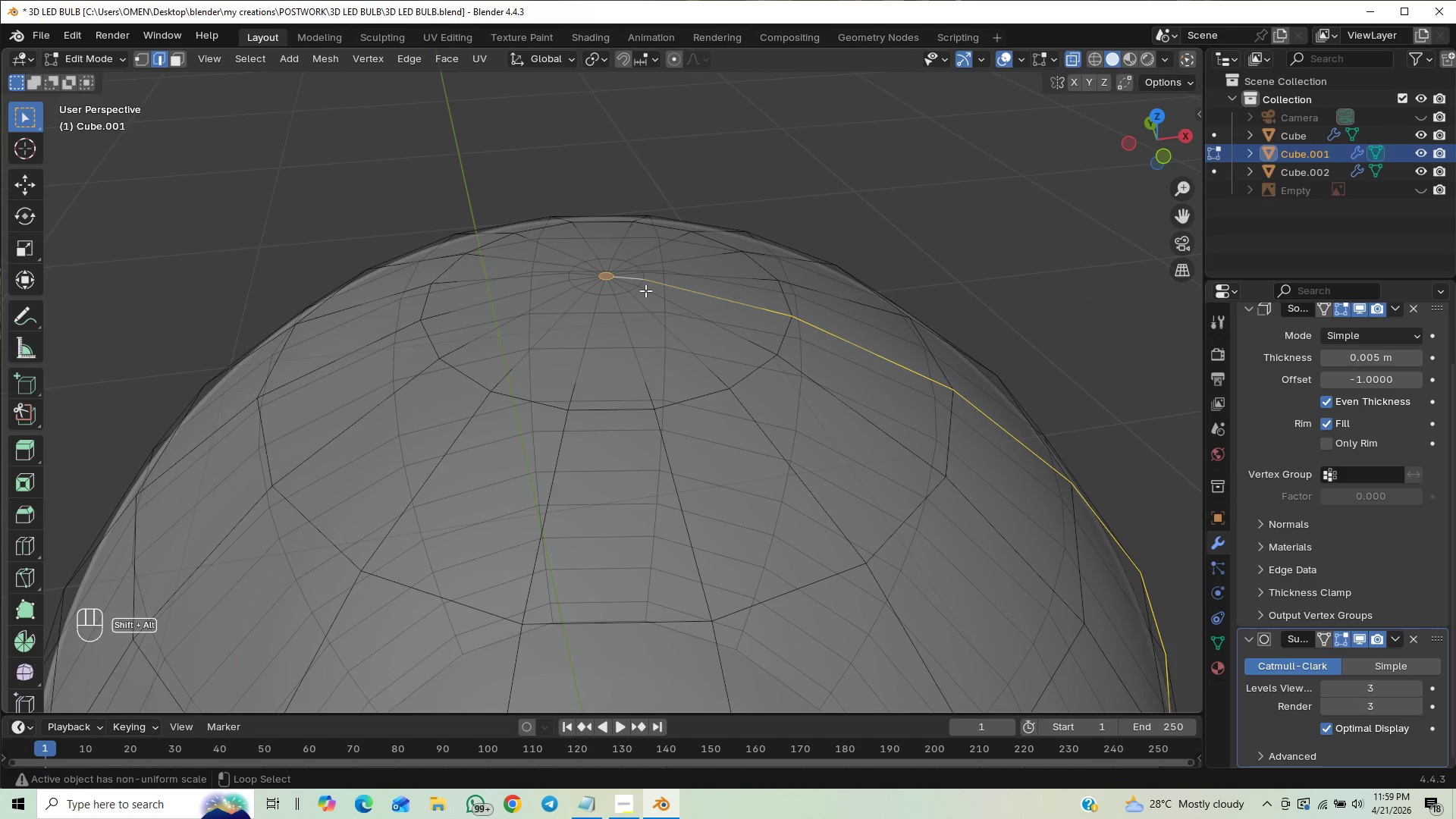 
key(Shift+ShiftLeft)
 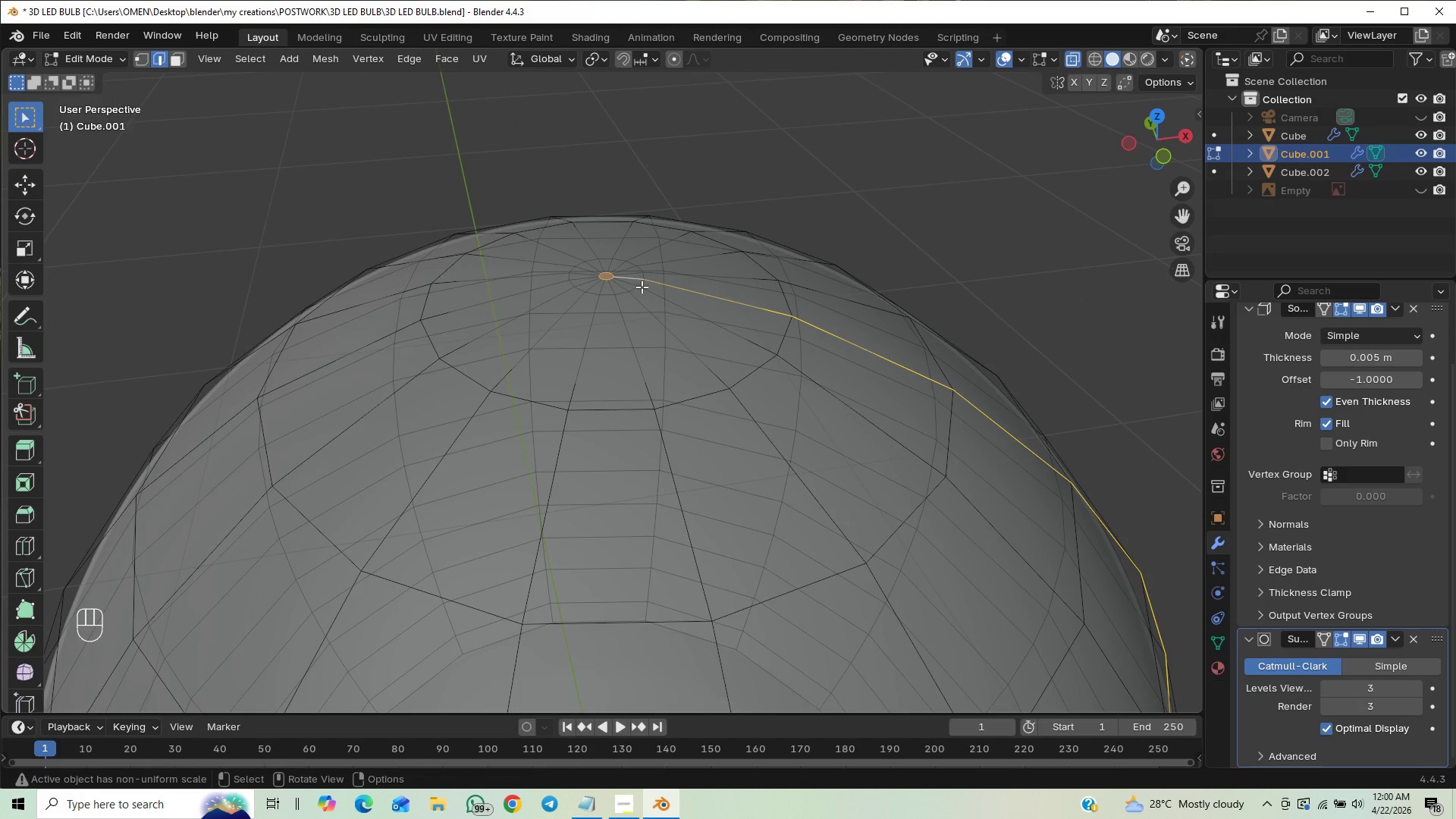 
key(Control+Z)
 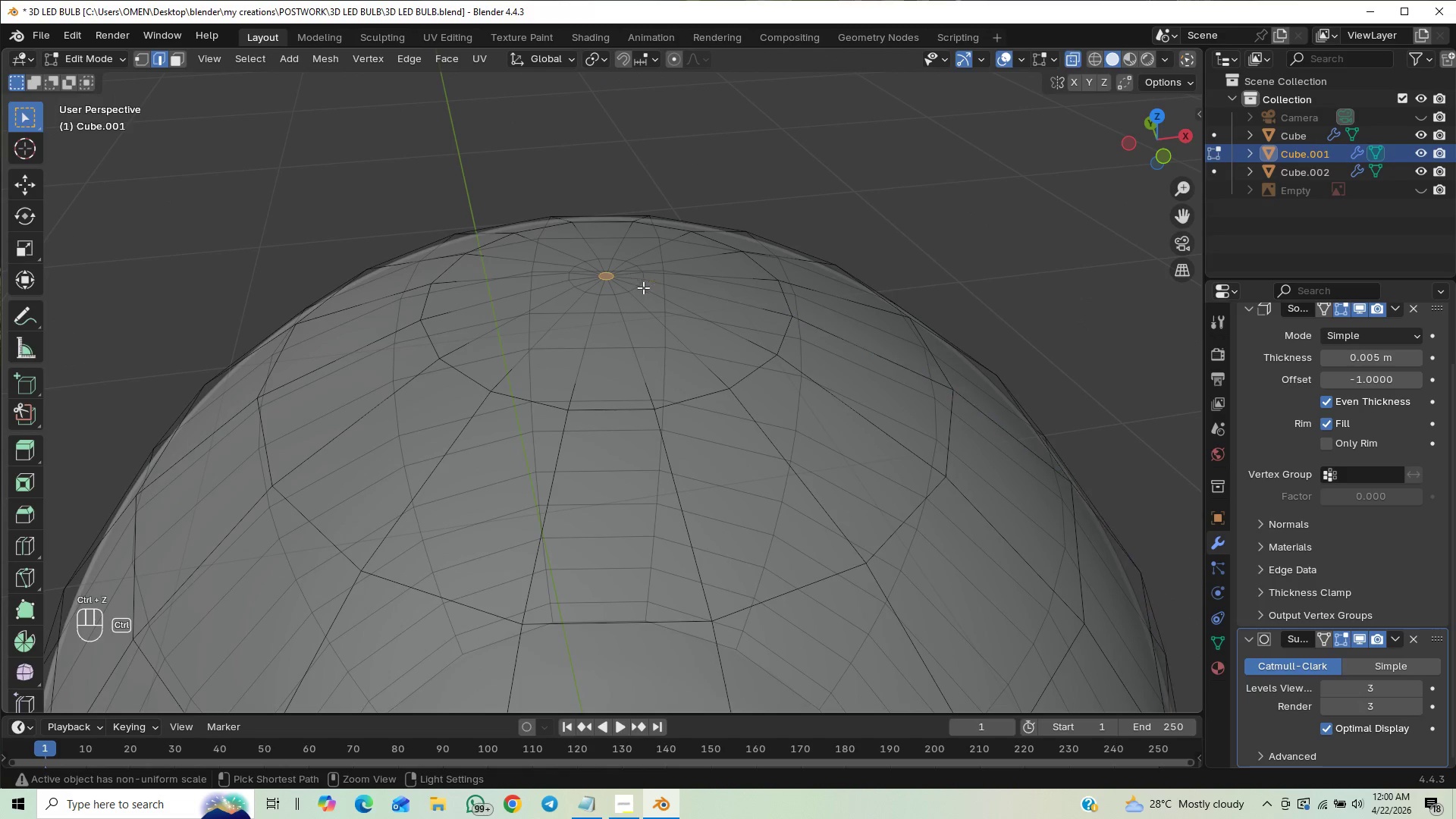 
hold_key(key=ShiftLeft, duration=2.56)
 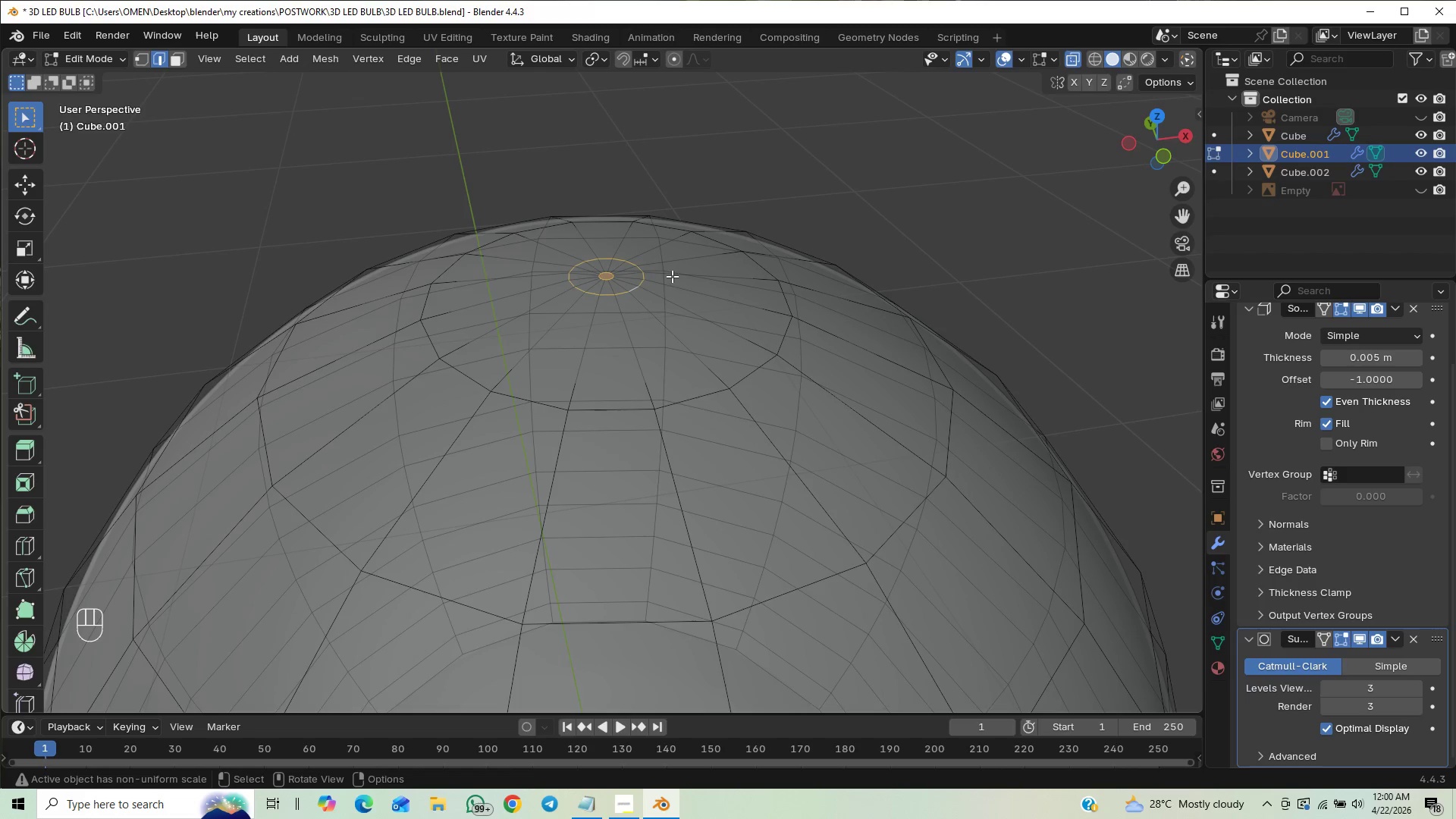 
hold_key(key=AltLeft, duration=1.17)
 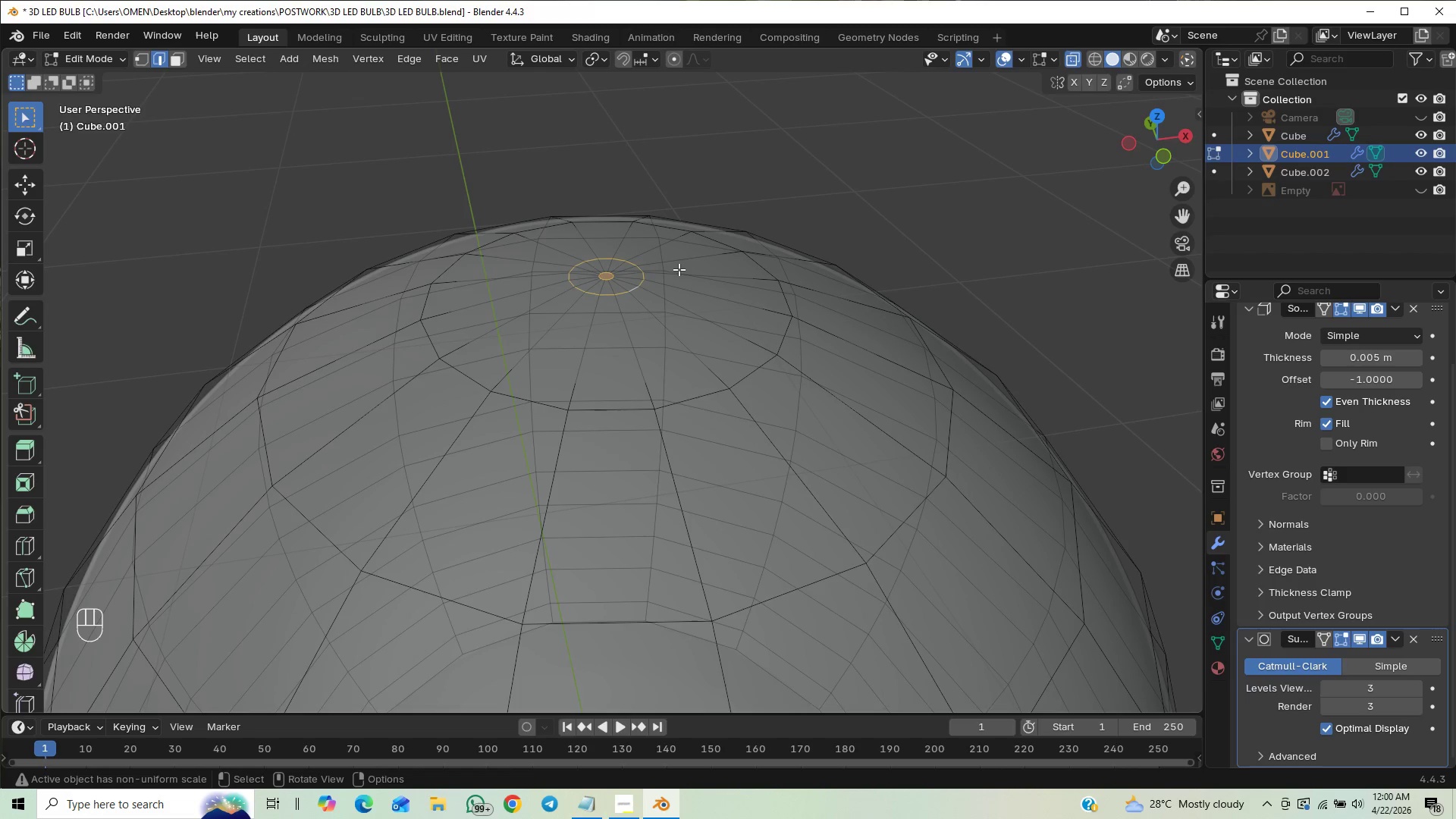 
type(gz)
 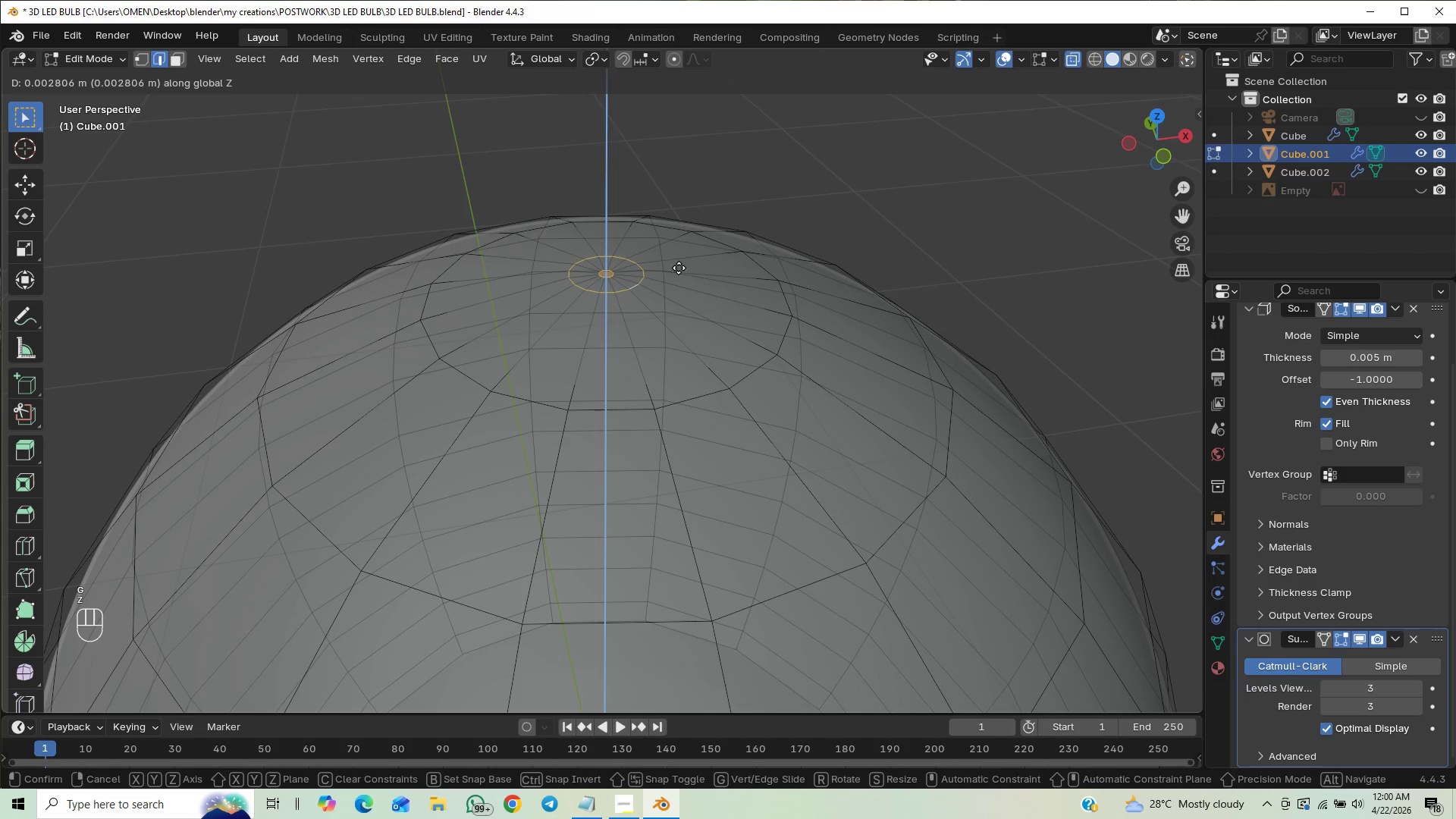 
hold_key(key=ShiftLeft, duration=1.5)
 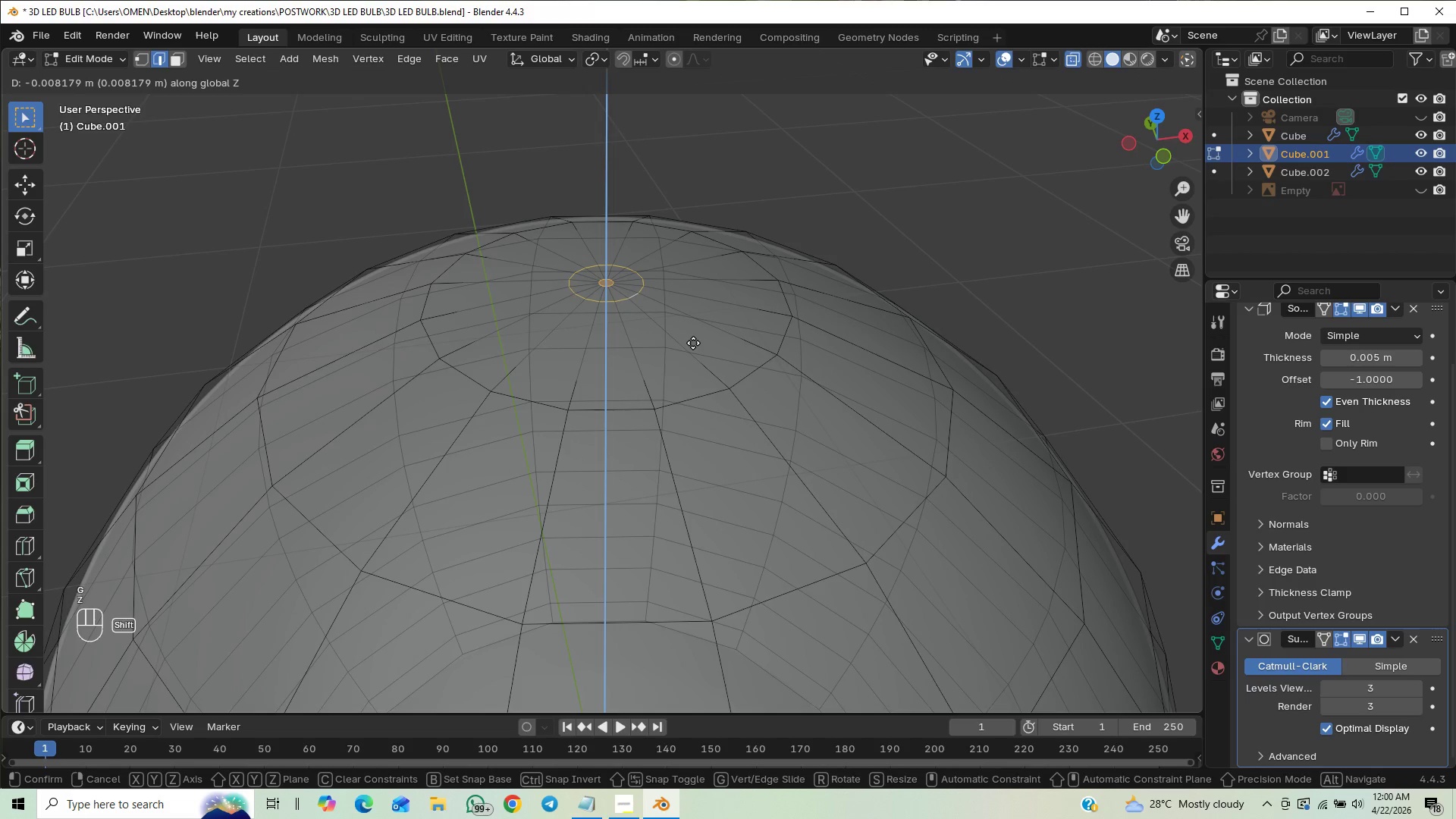 
hold_key(key=ShiftLeft, duration=0.84)
 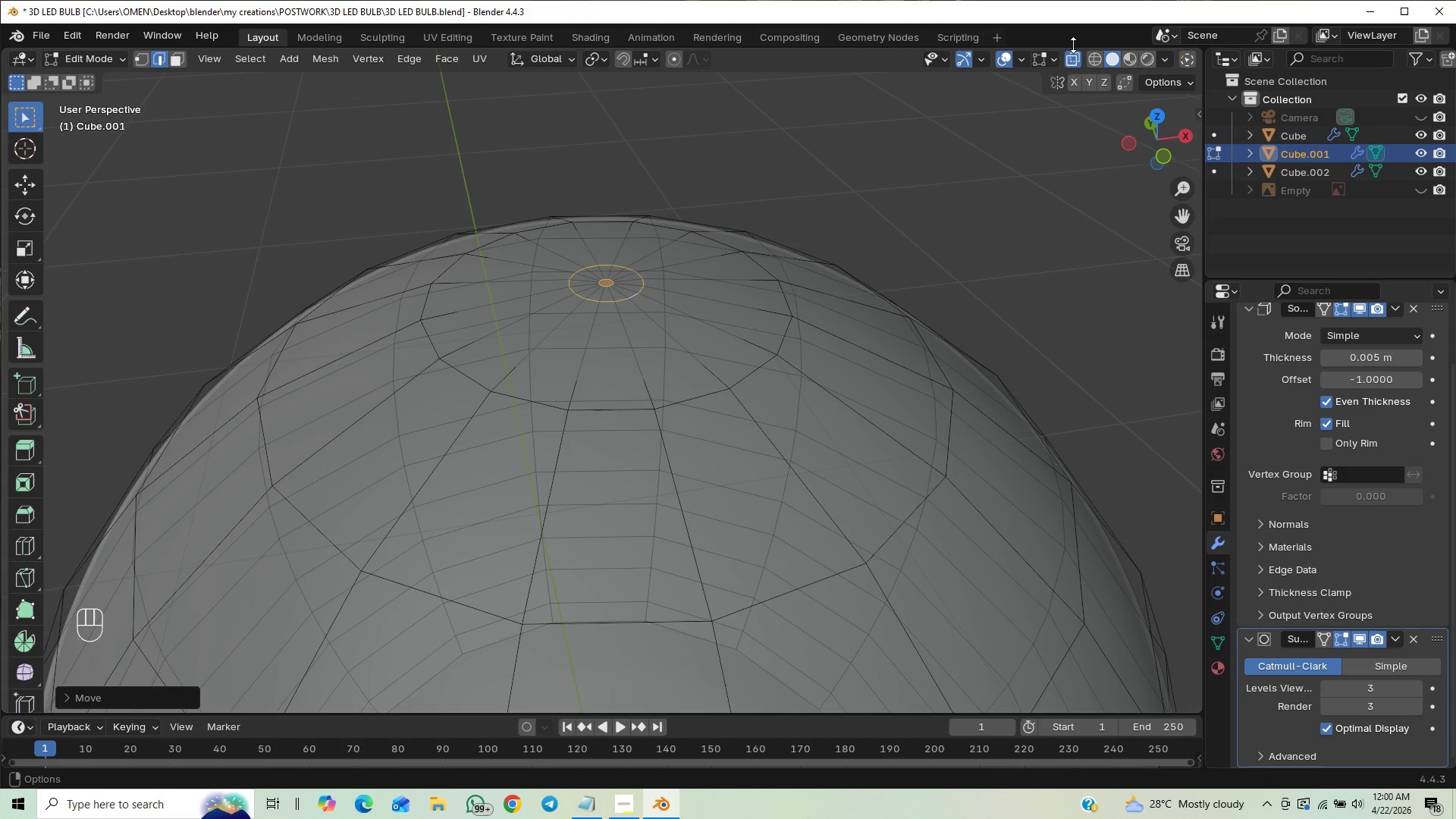 
left_click([1072, 62])
 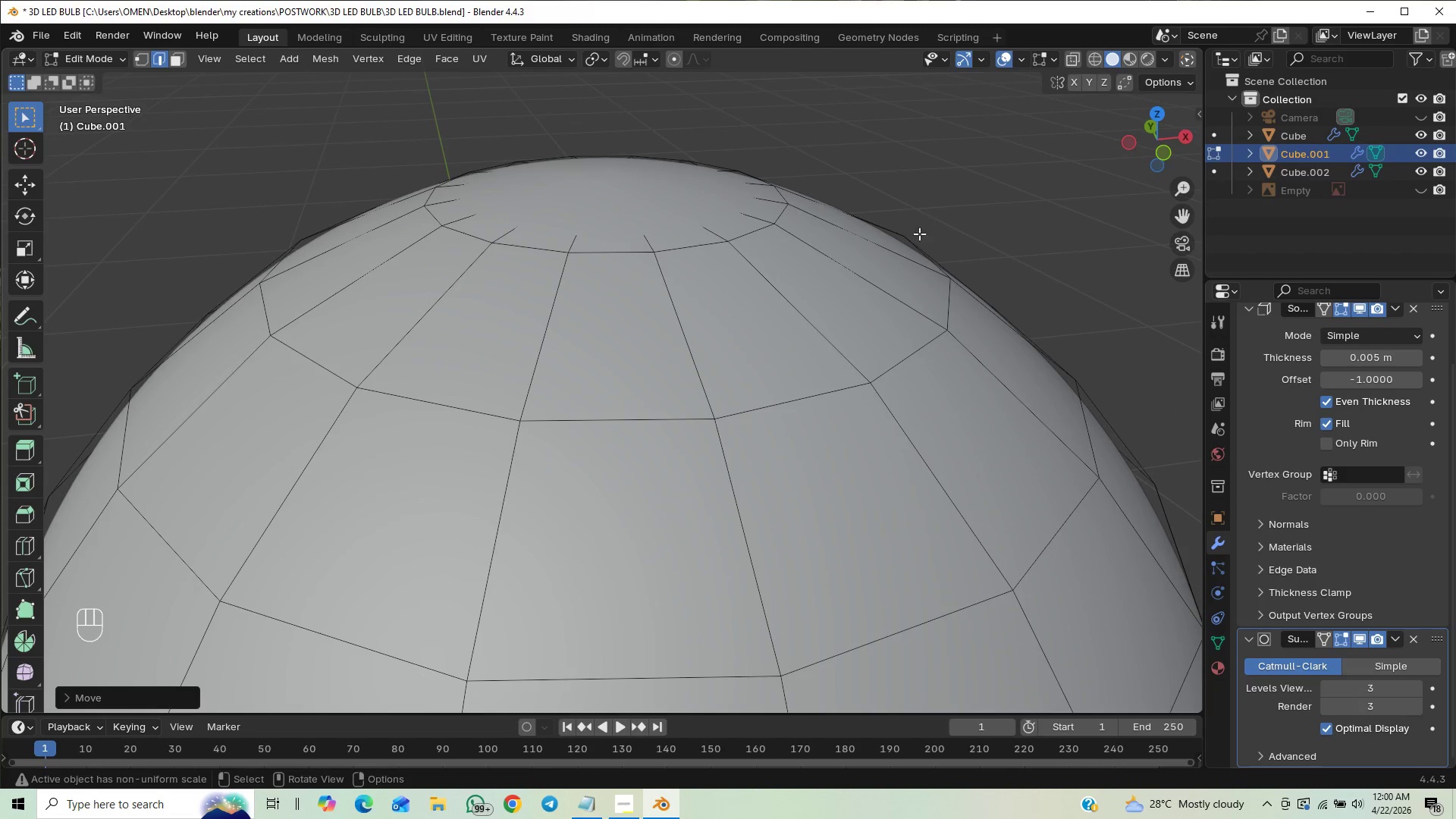 
key(End)
 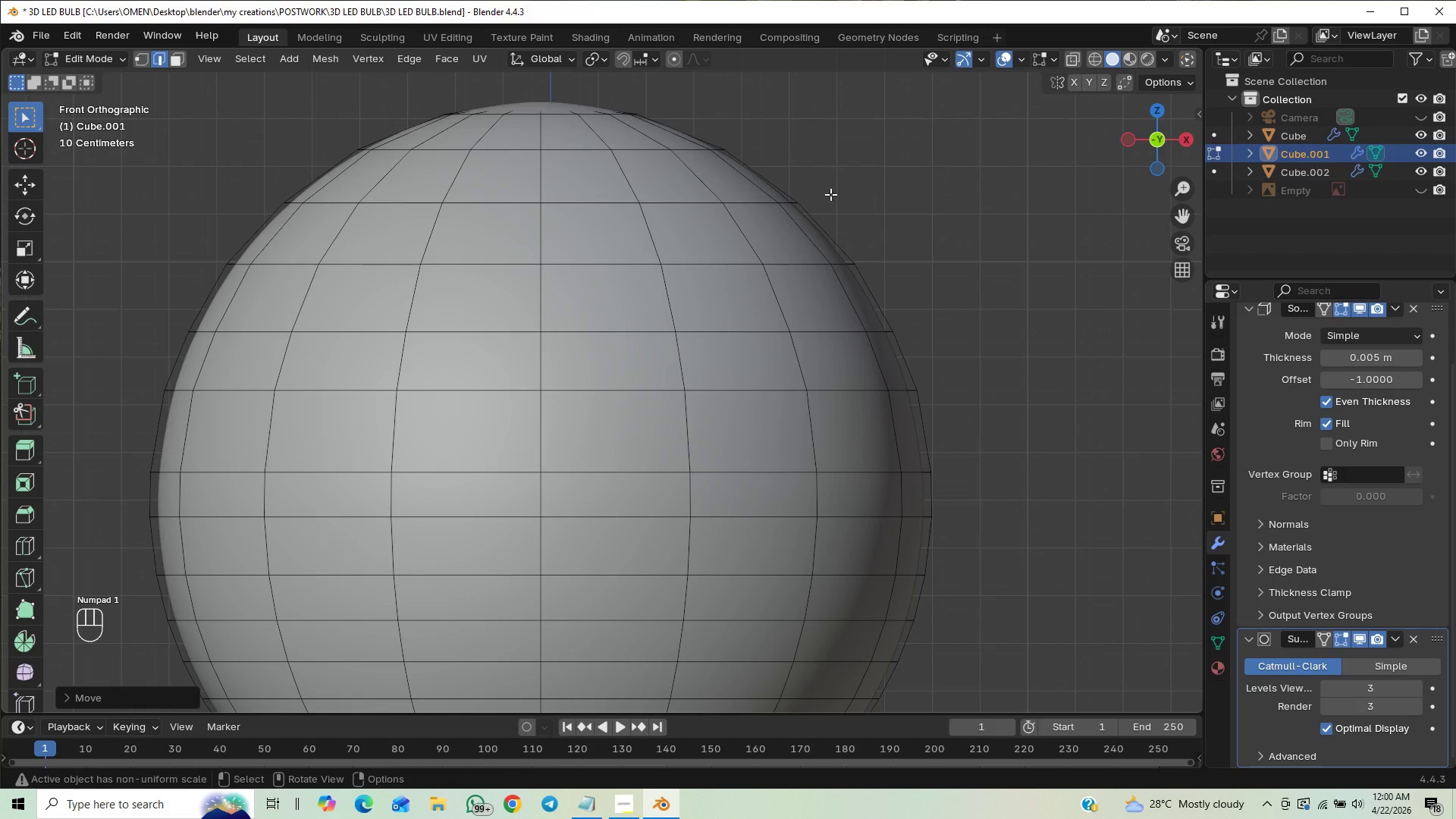 
hold_key(key=ControlLeft, duration=0.39)
 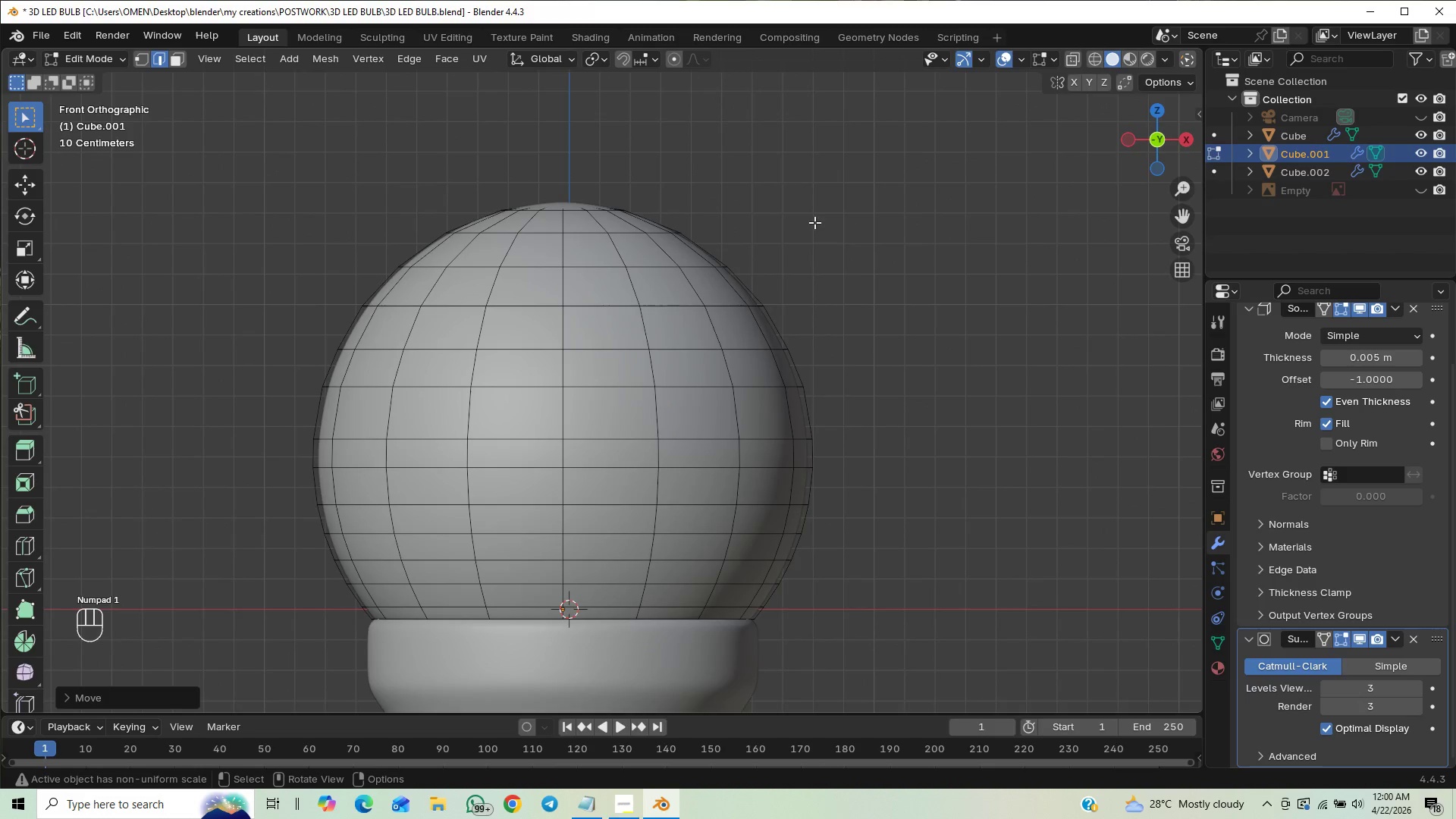 
hold_key(key=ShiftLeft, duration=0.39)
double_click([811, 253])
 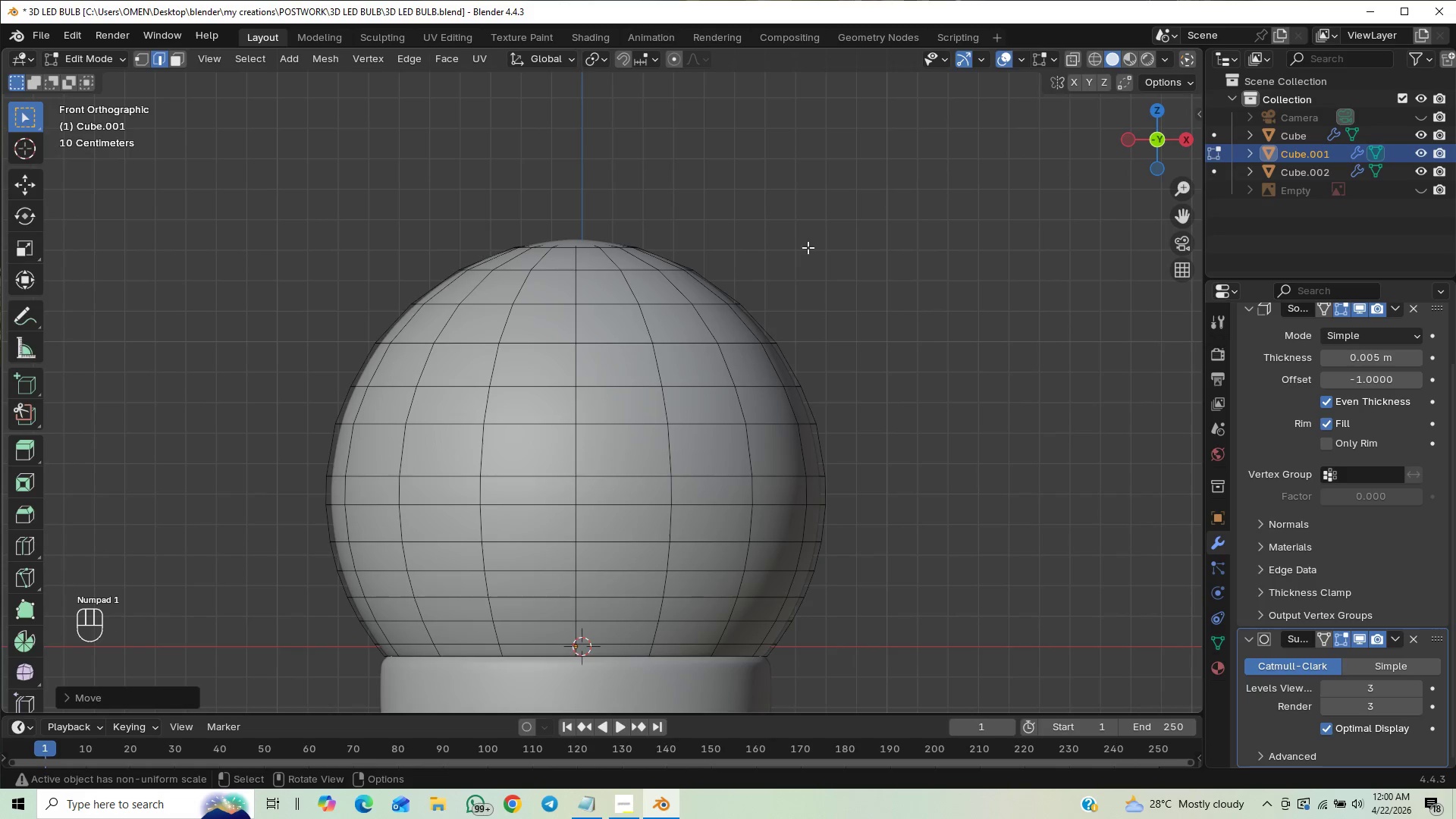 
hold_key(key=ControlLeft, duration=0.38)
 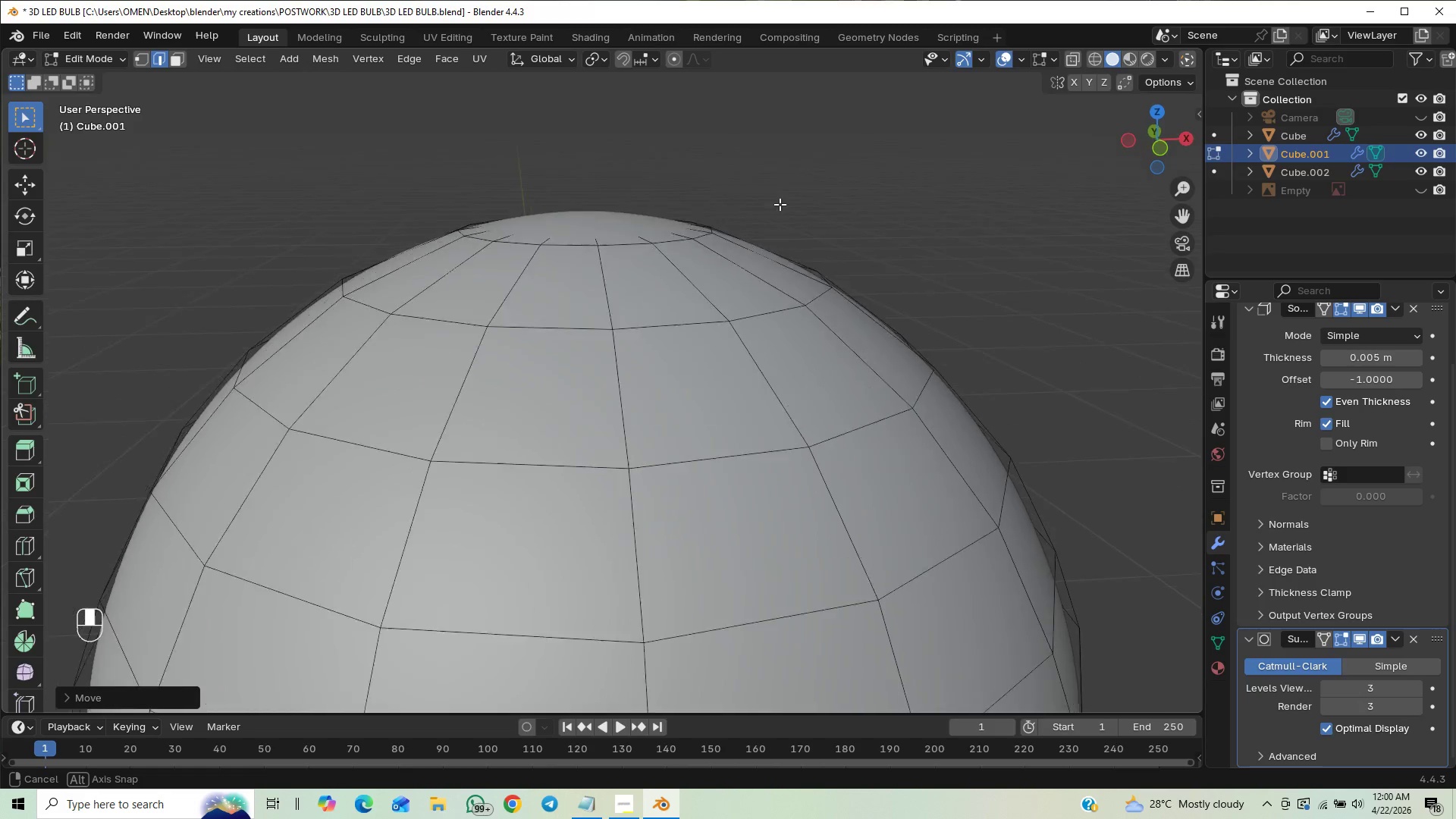 
scroll: coordinate [786, 216], scroll_direction: up, amount: 18.0
 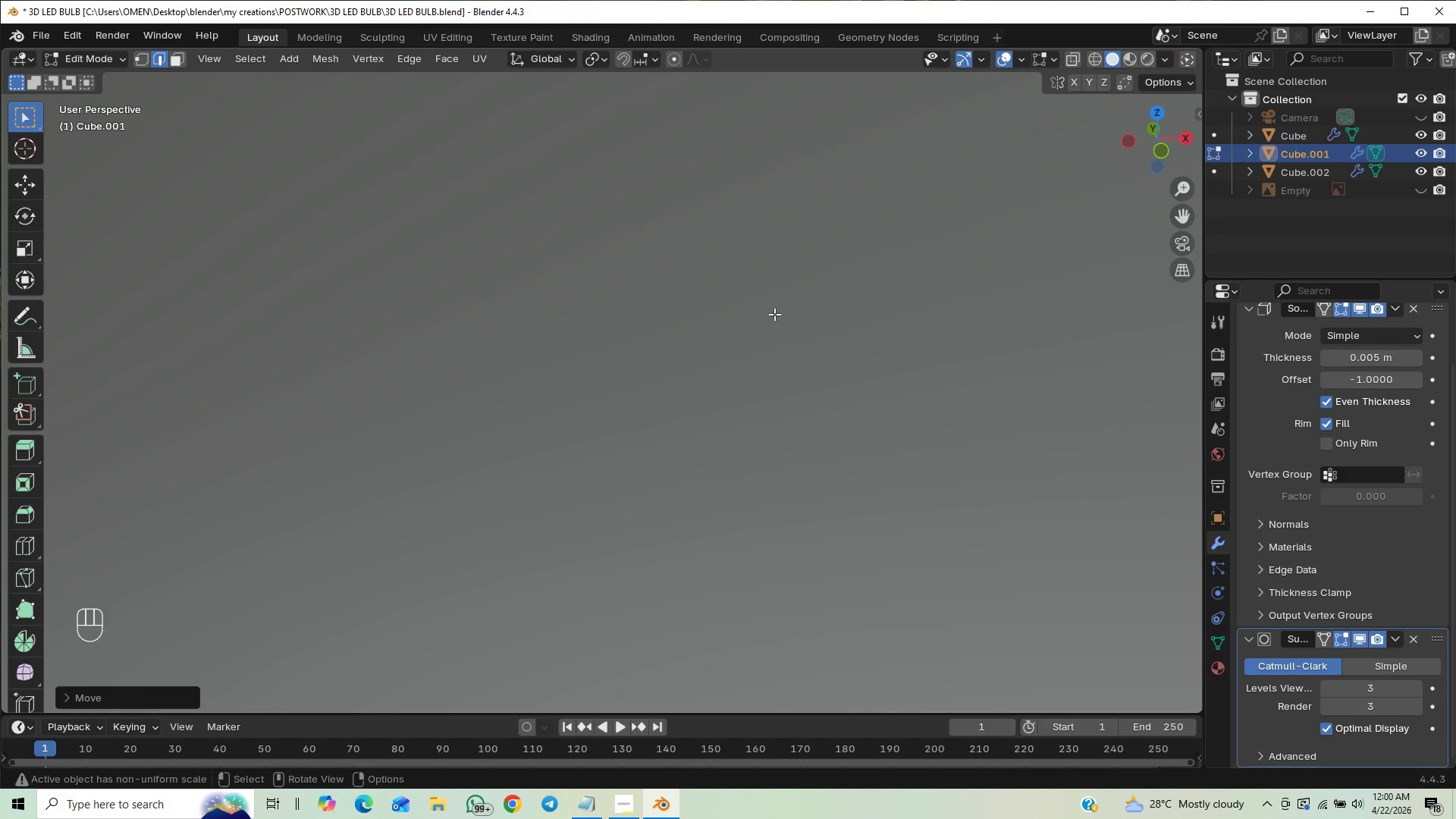 
scroll: coordinate [819, 260], scroll_direction: down, amount: 17.0
 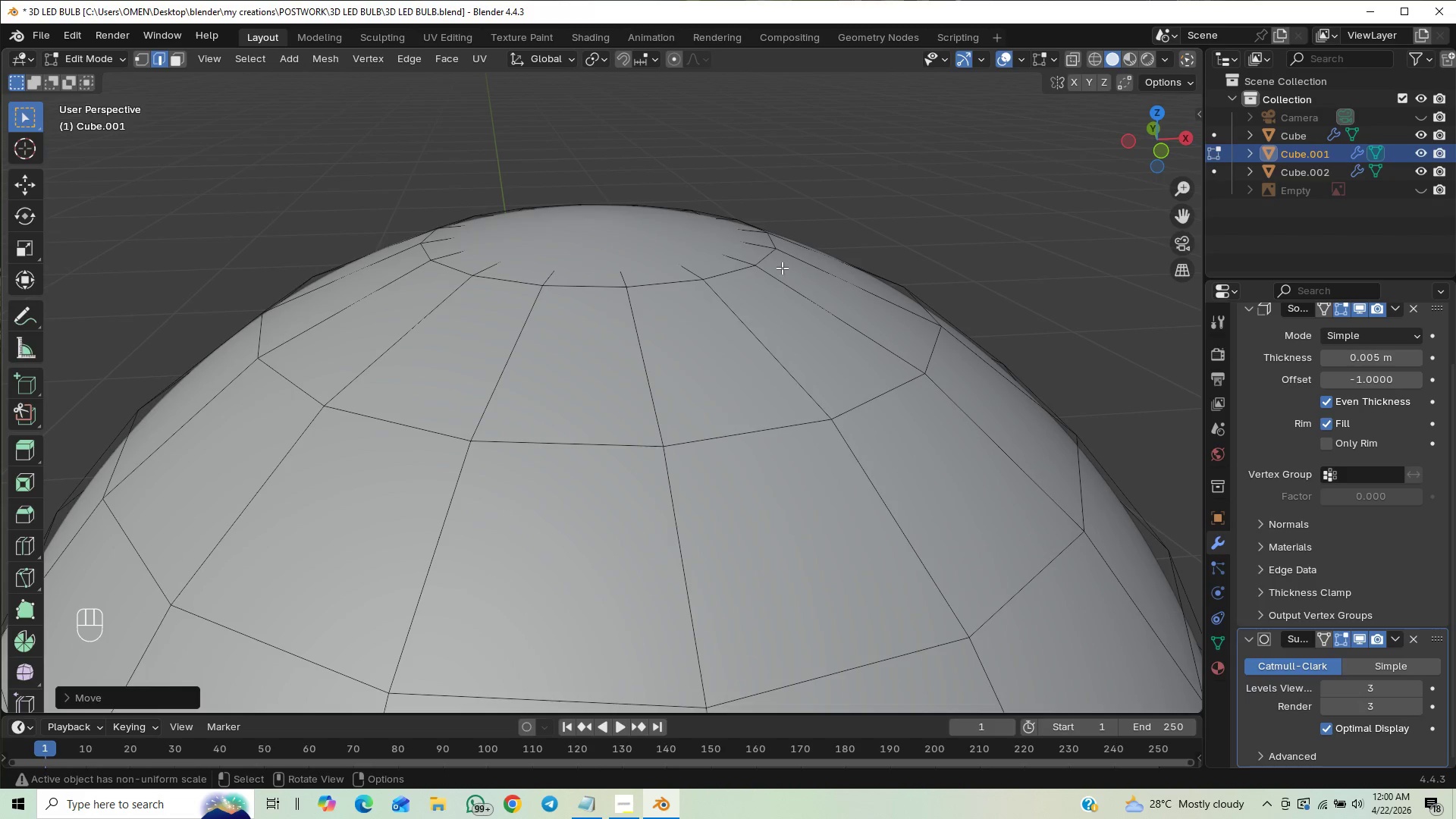 
scroll: coordinate [738, 260], scroll_direction: up, amount: 1.0
 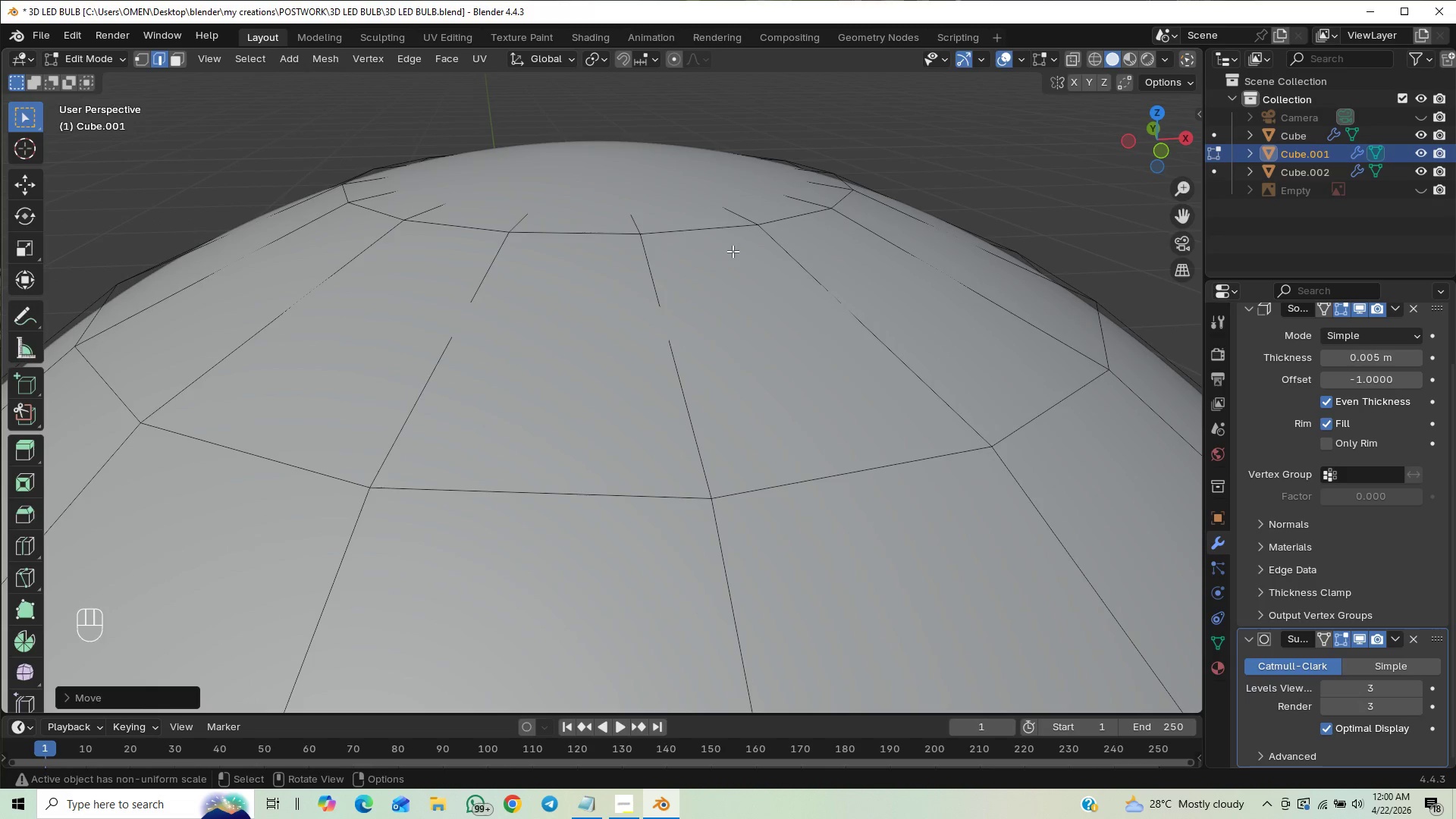 
hold_key(key=ShiftLeft, duration=0.34)
scroll: coordinate [721, 264], scroll_direction: up, amount: 18.0
 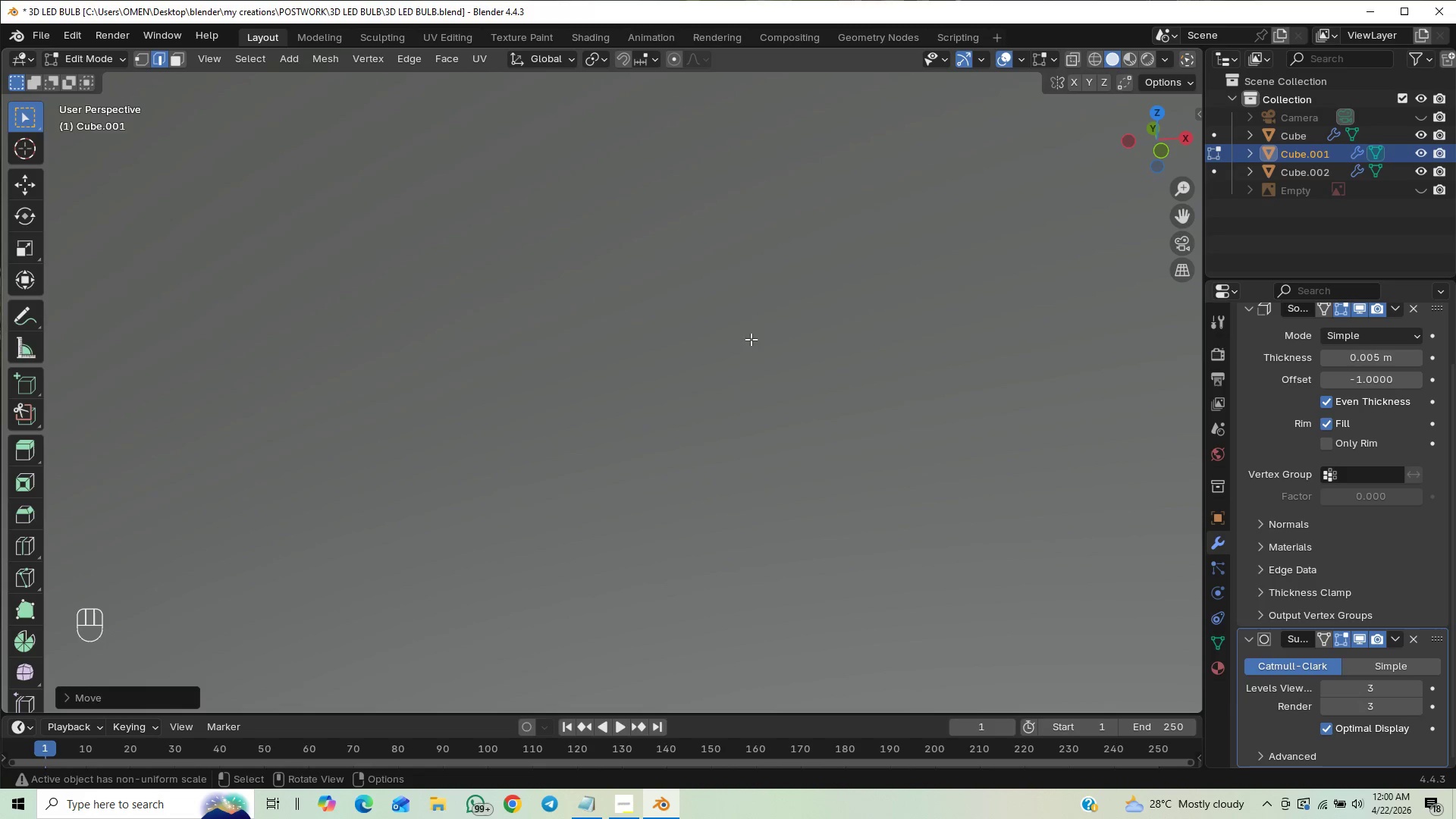 
scroll: coordinate [722, 297], scroll_direction: down, amount: 17.0
 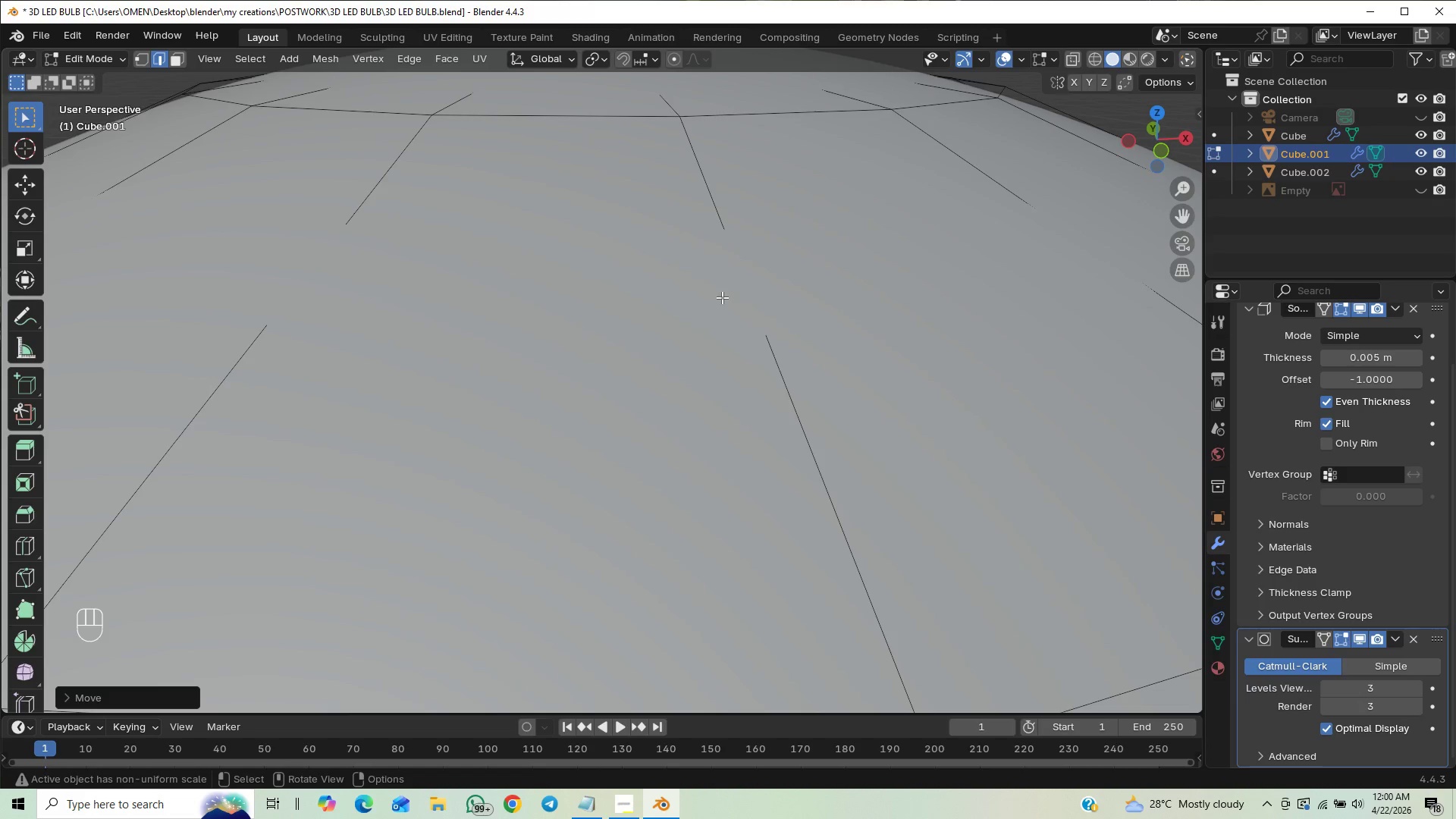 
hold_key(key=ShiftLeft, duration=0.52)
 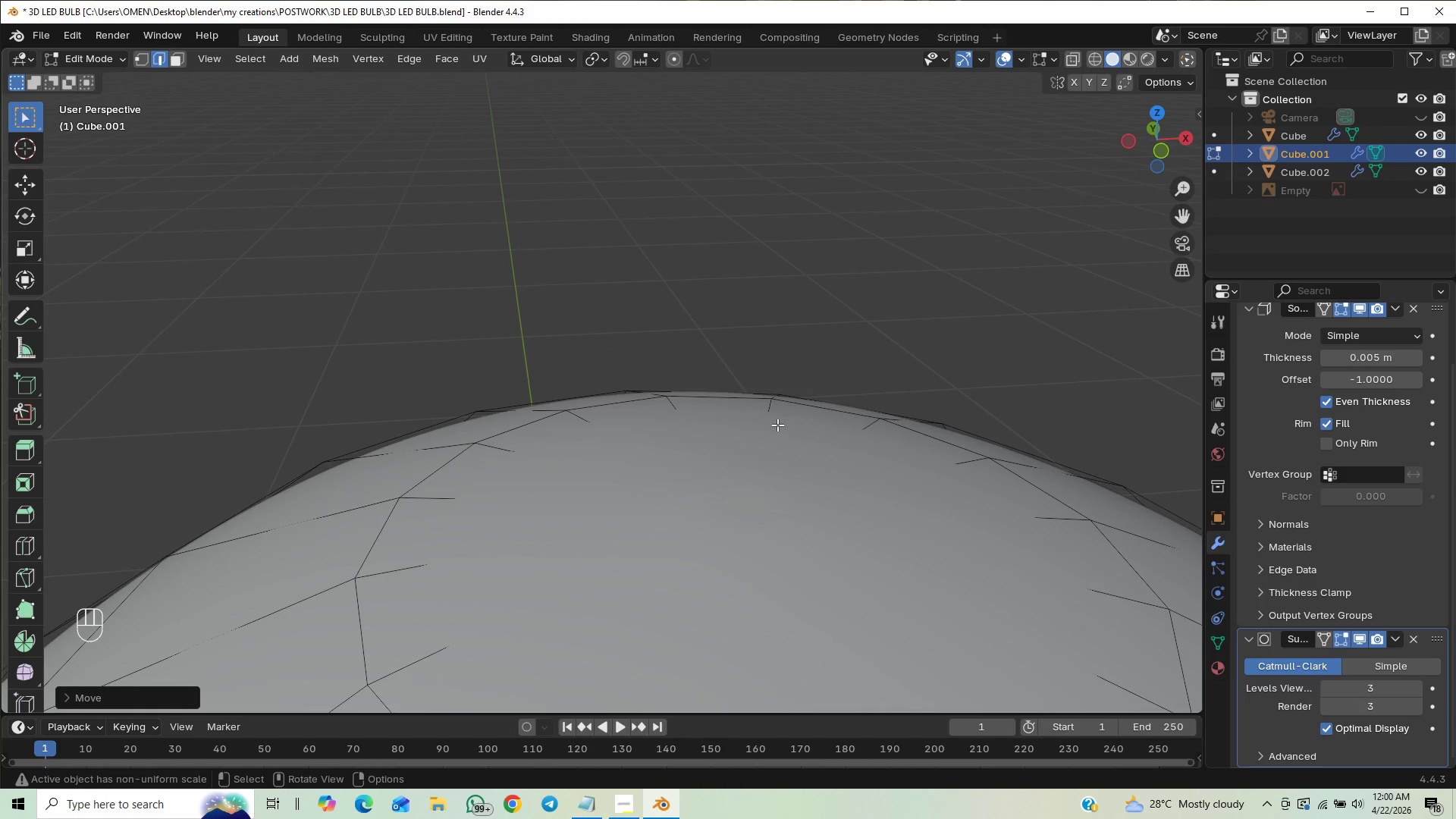 
hold_key(key=ShiftLeft, duration=0.67)
scroll: coordinate [717, 349], scroll_direction: up, amount: 8.0
 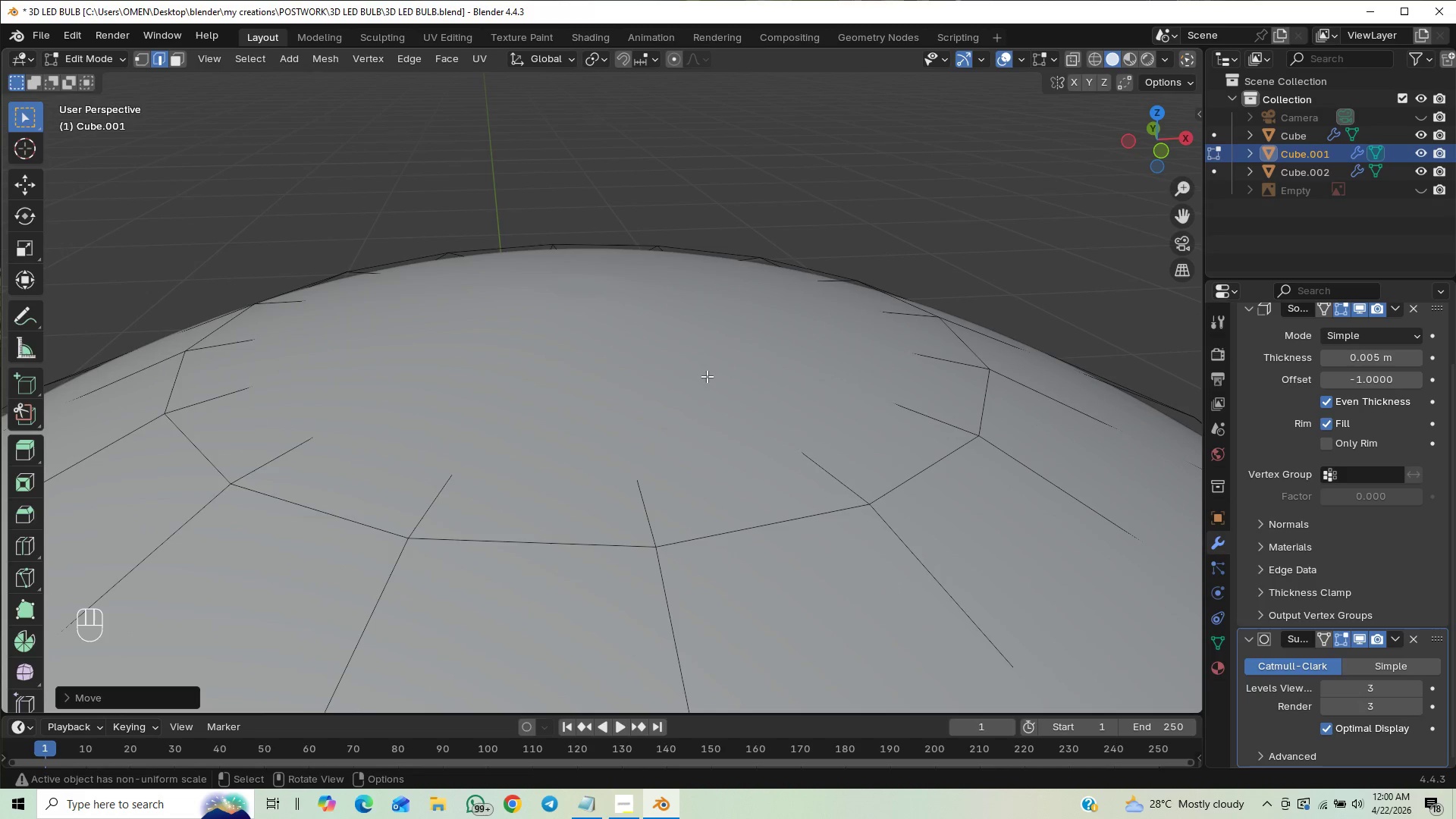 
key(CapsLock)
 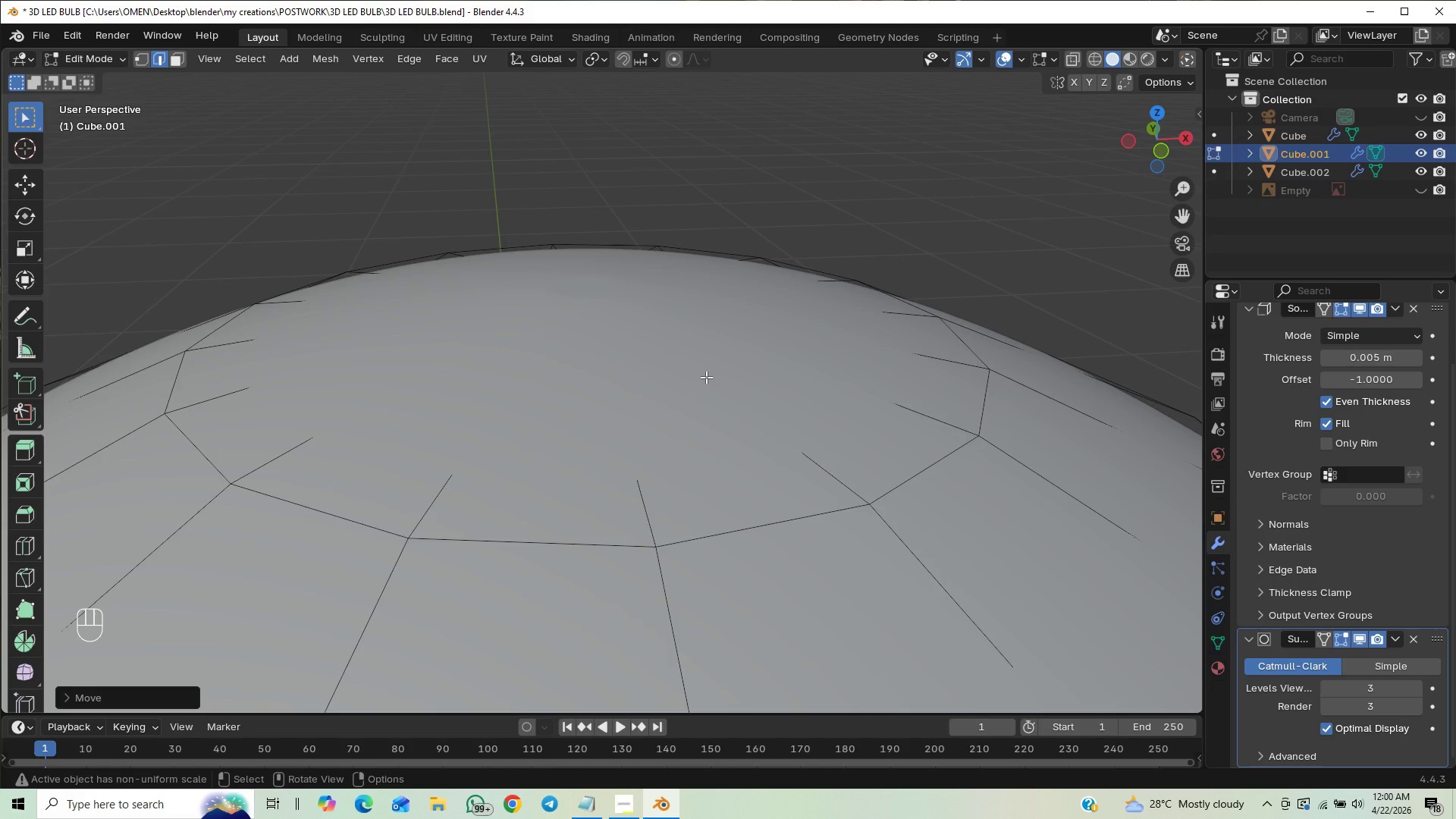 
key(CapsLock)
 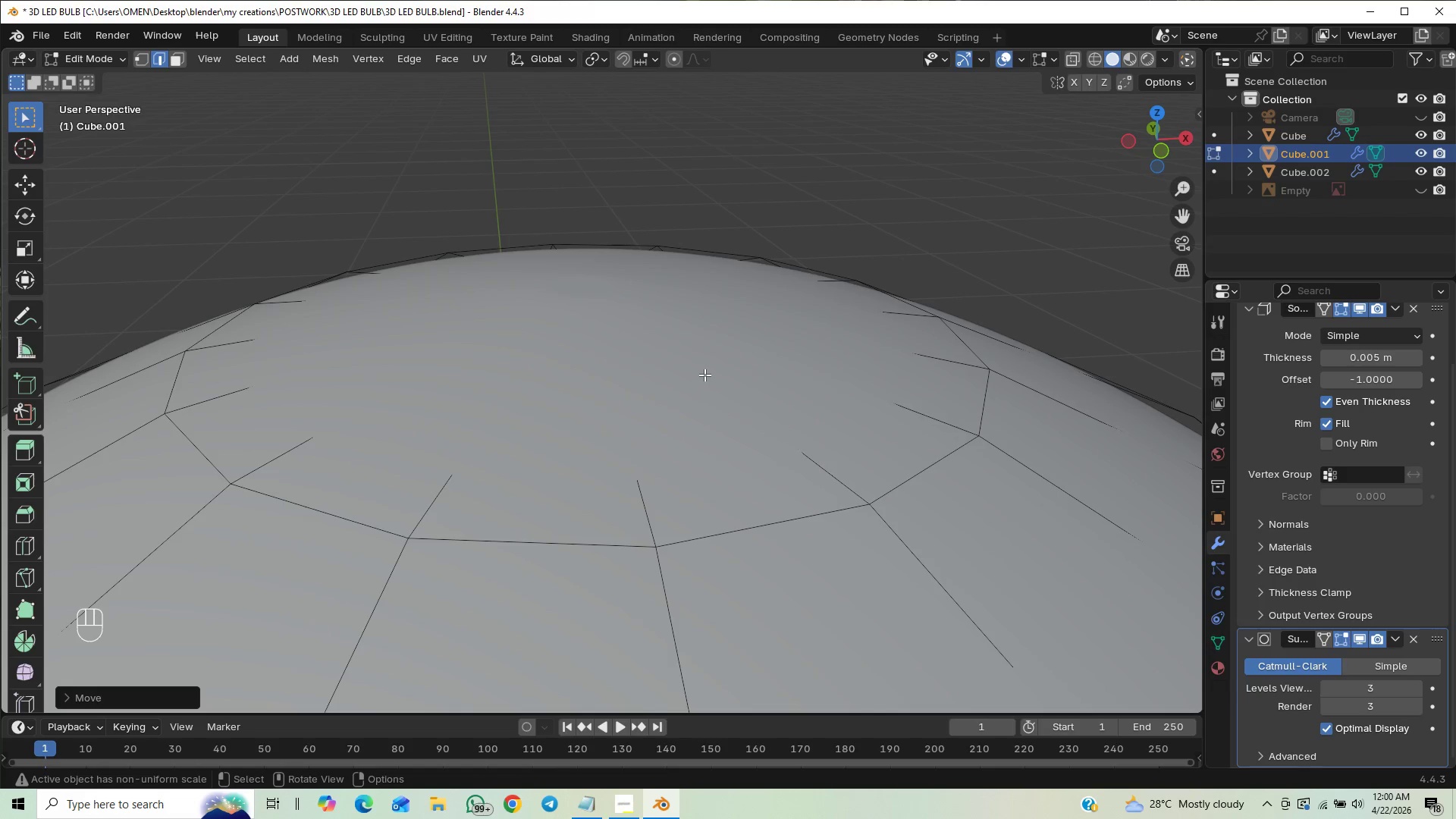 
key(Tab)
 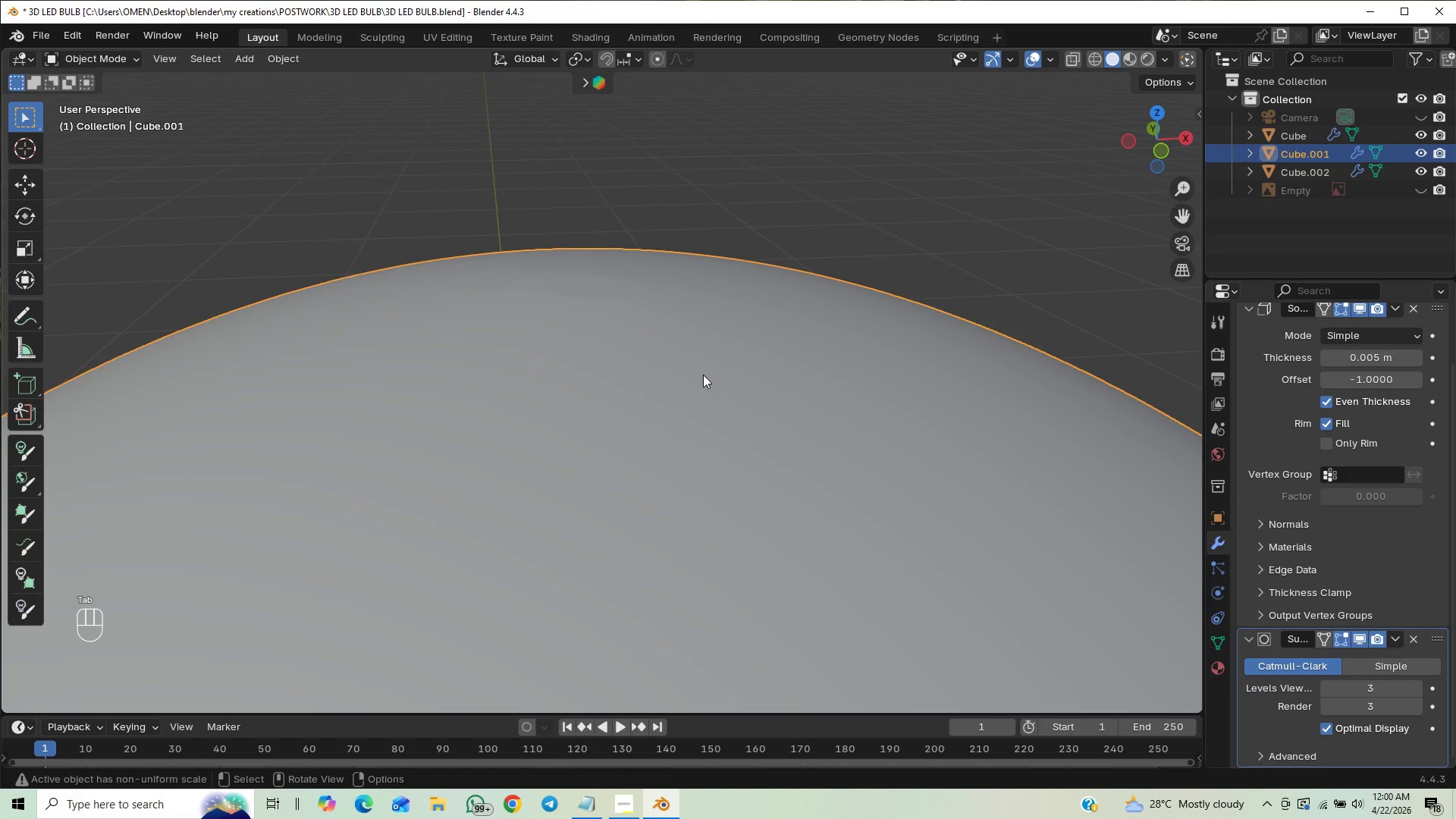 
key(Tab)
 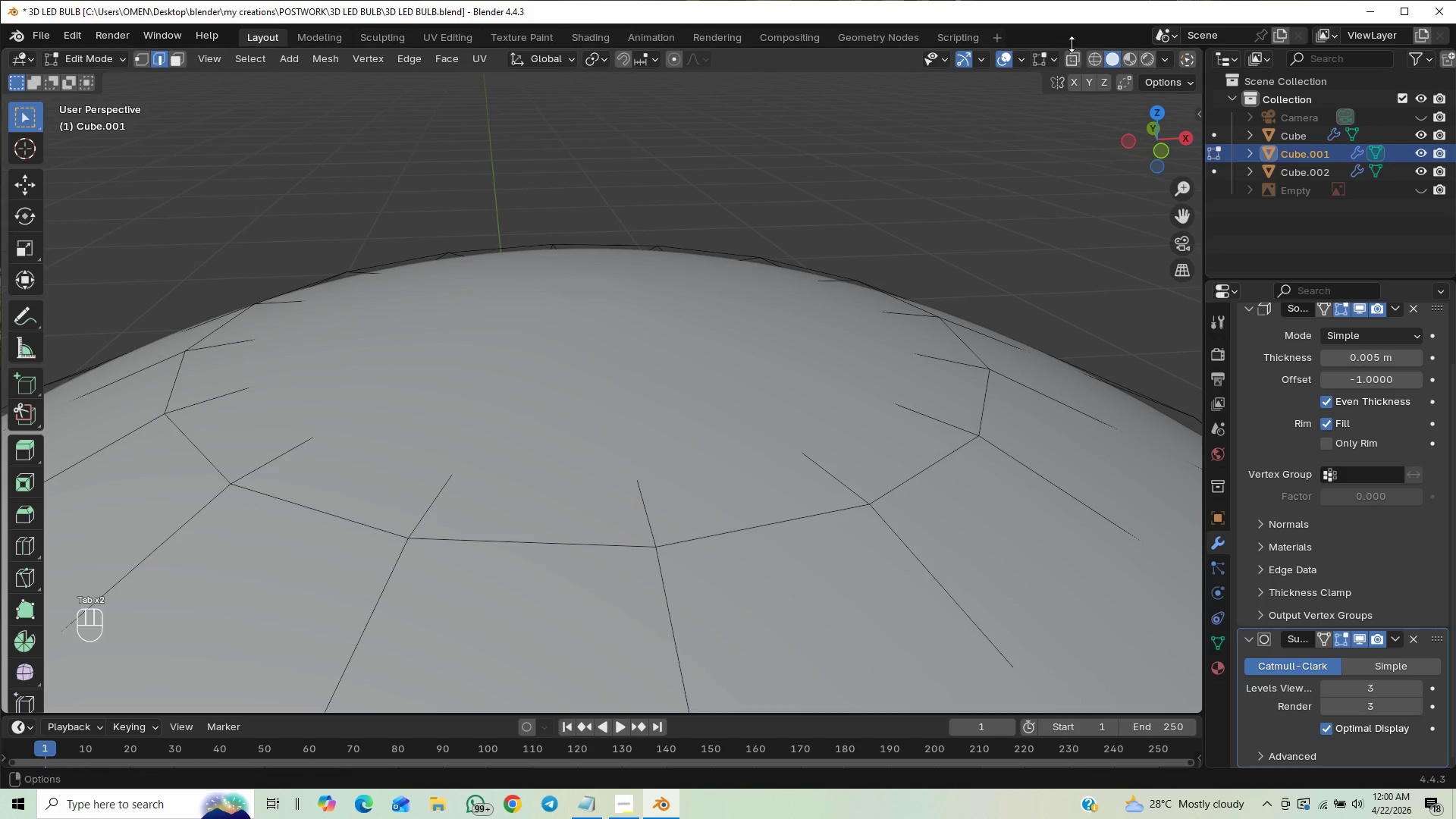 
left_click([1066, 60])
 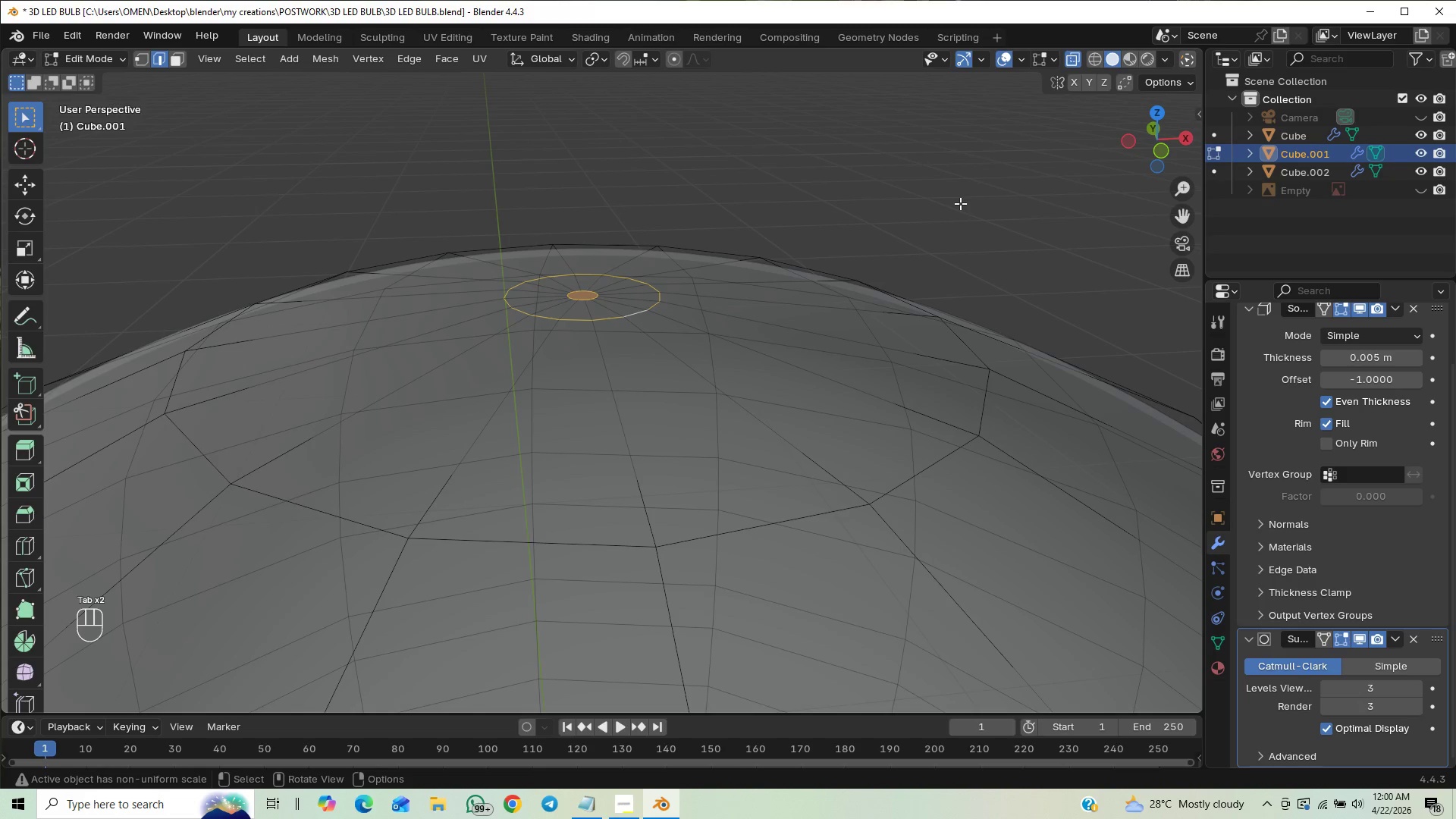 
key(G)
 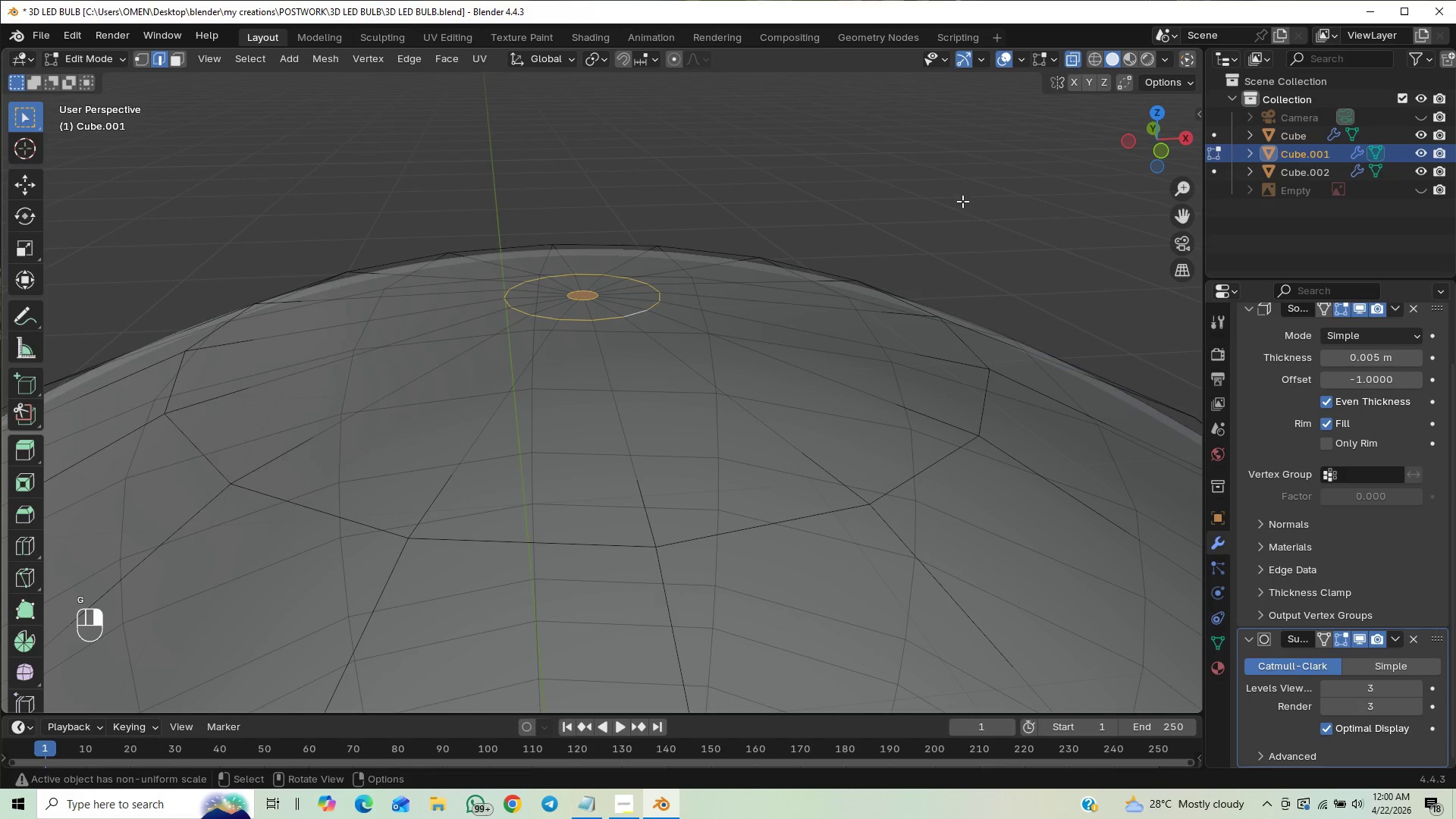 
key(Control+Z)
 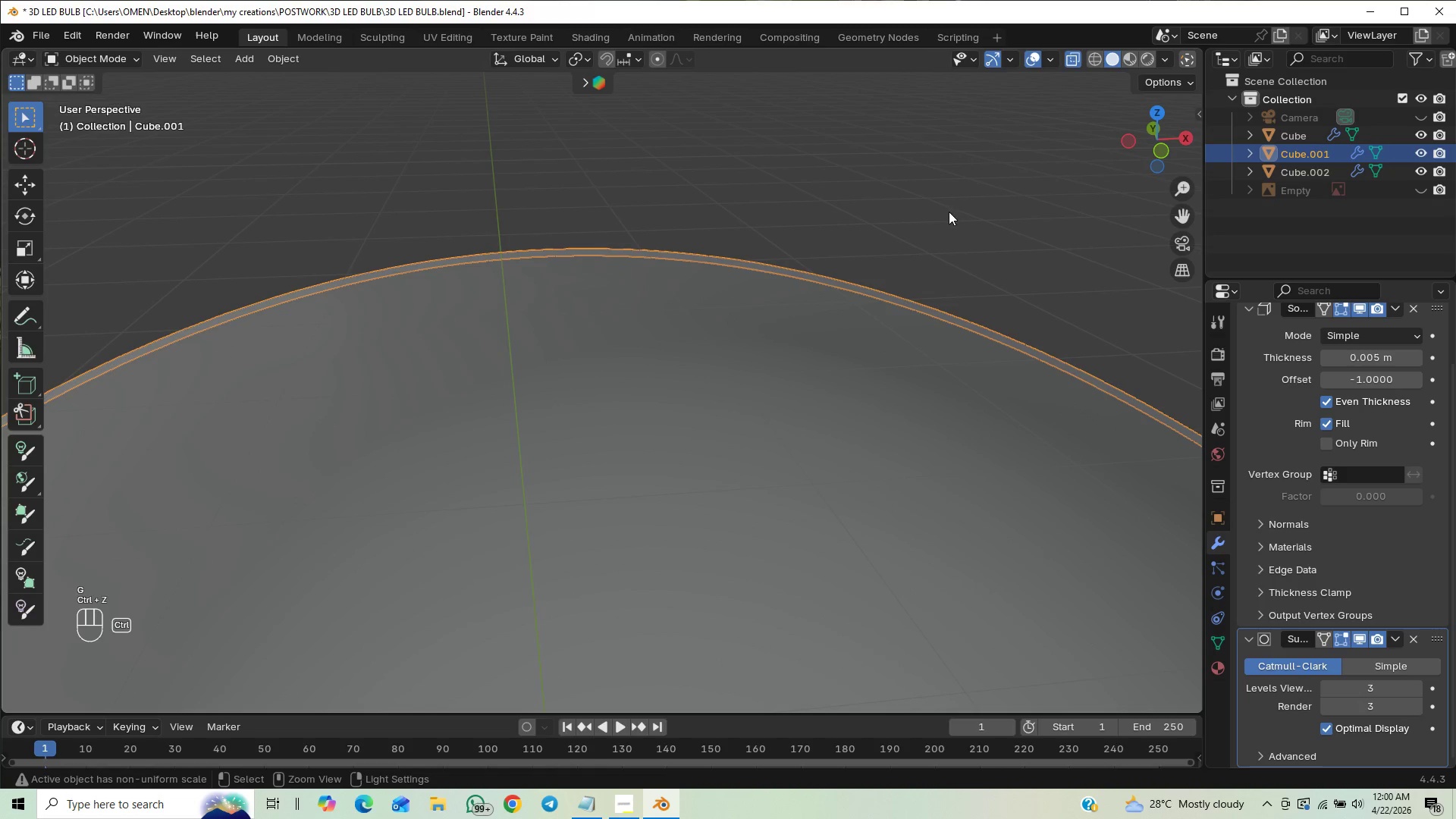 
key(Control+Z)
 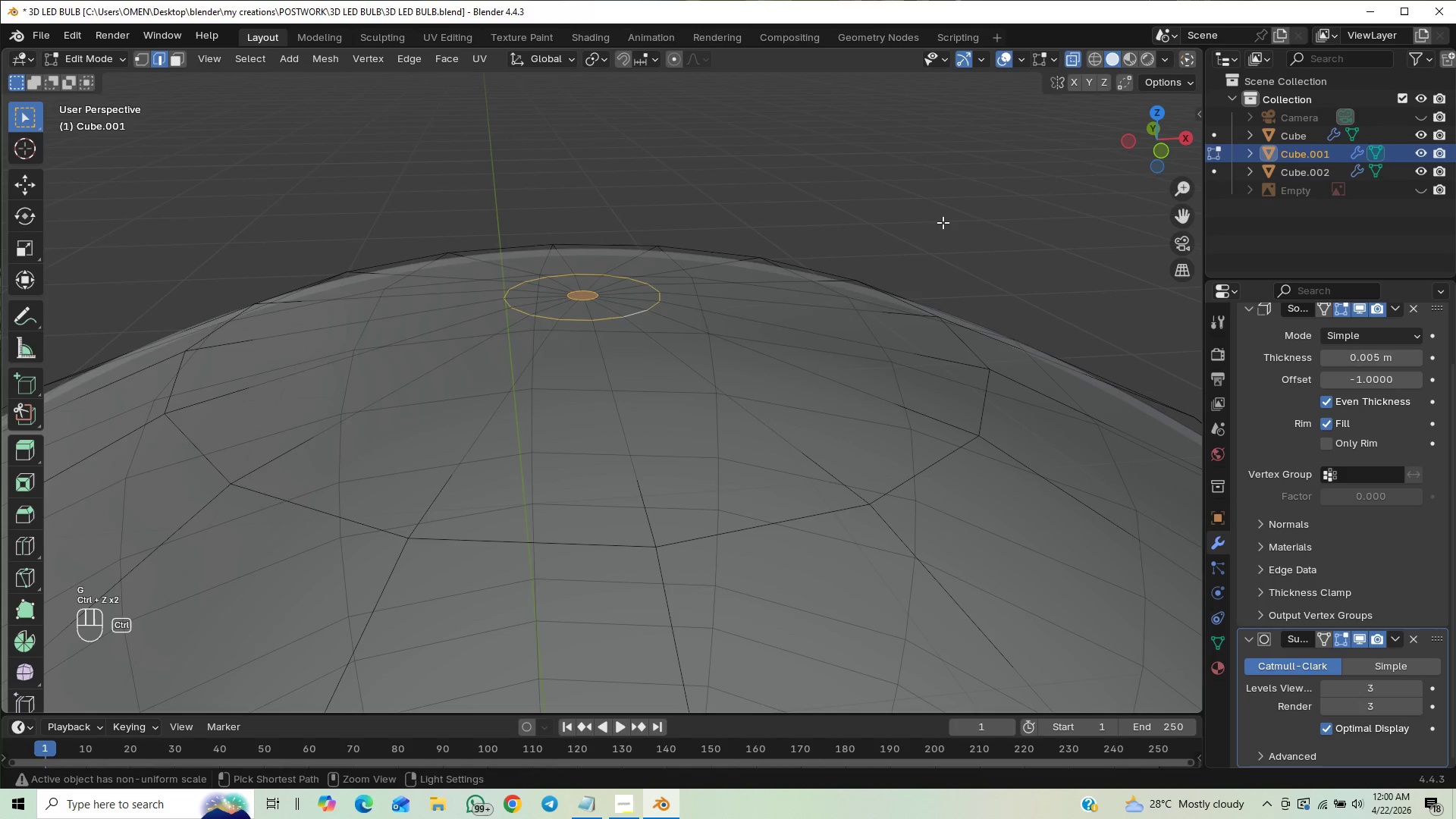 
key(Control+Z)
 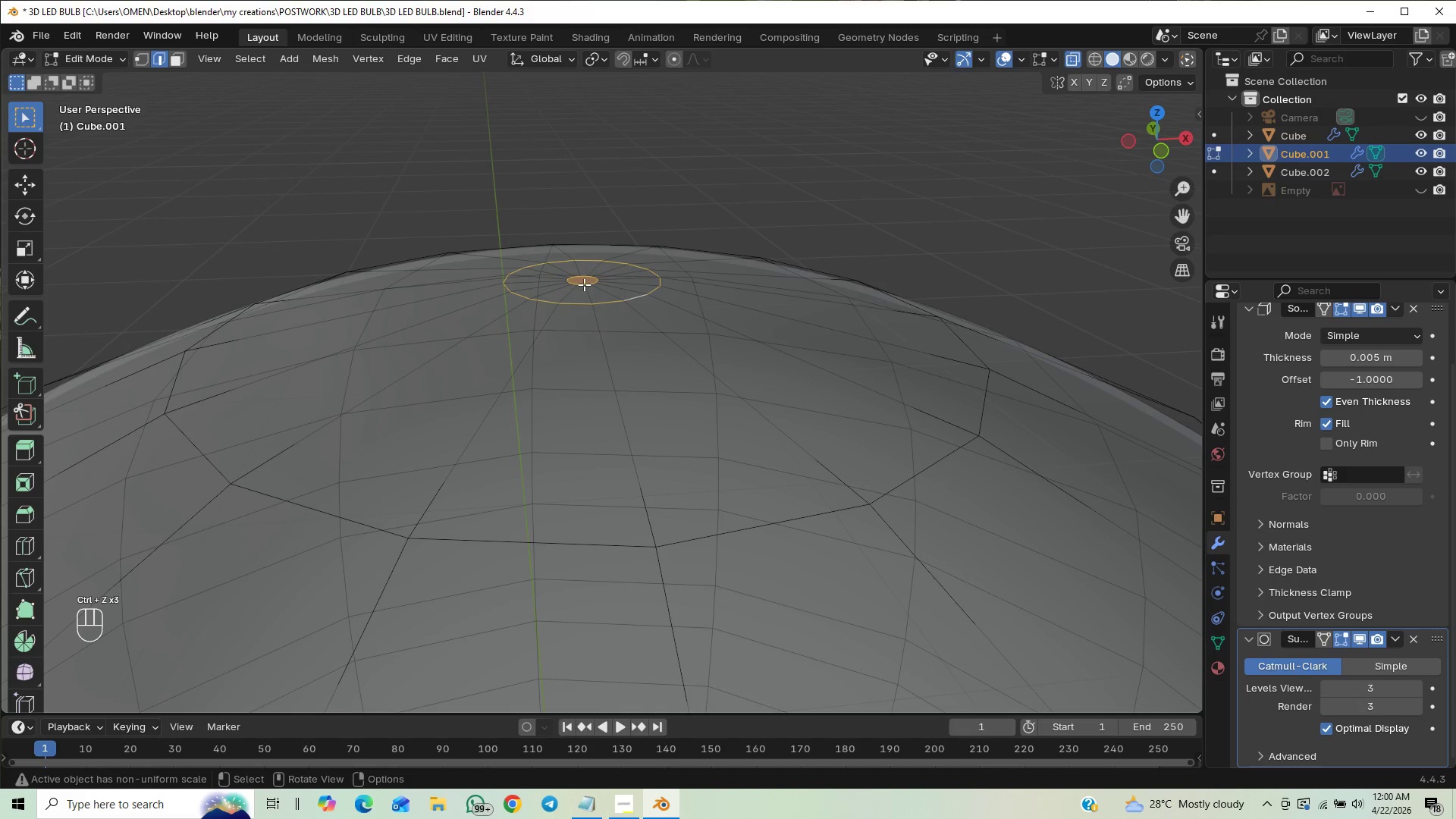 
key(Control+Z)
 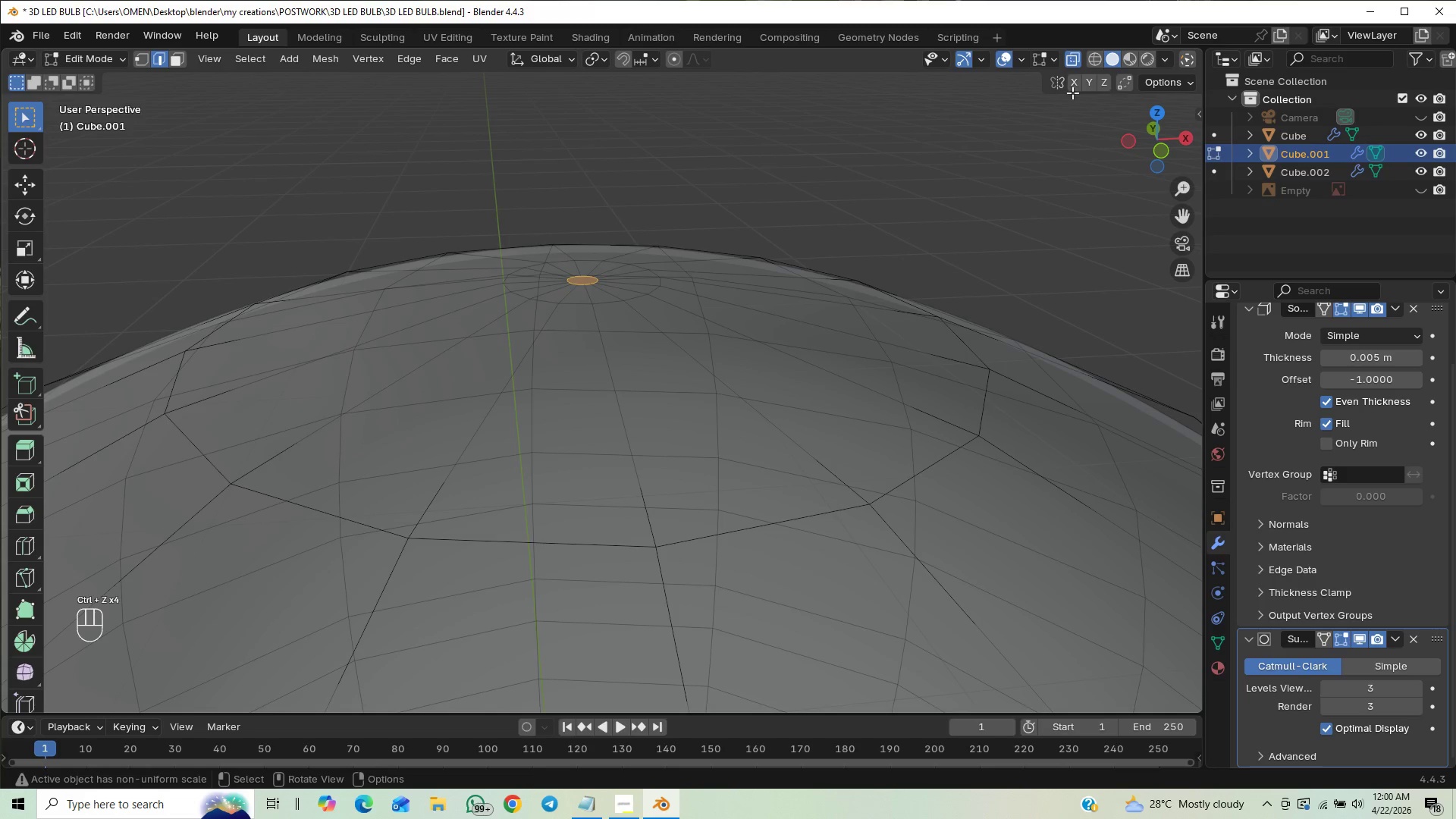 
left_click([1075, 56])
 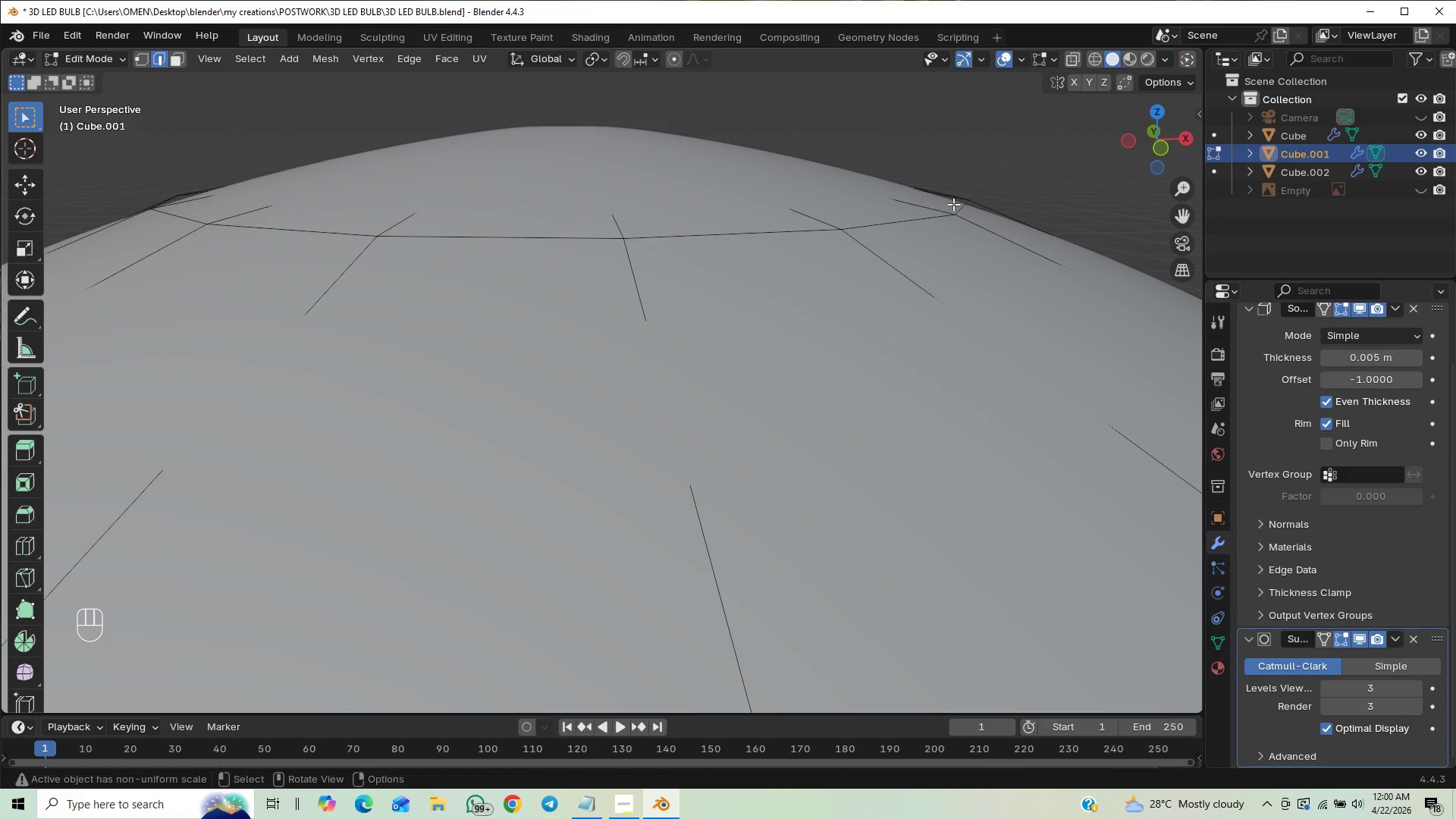 
type([End]gz)
 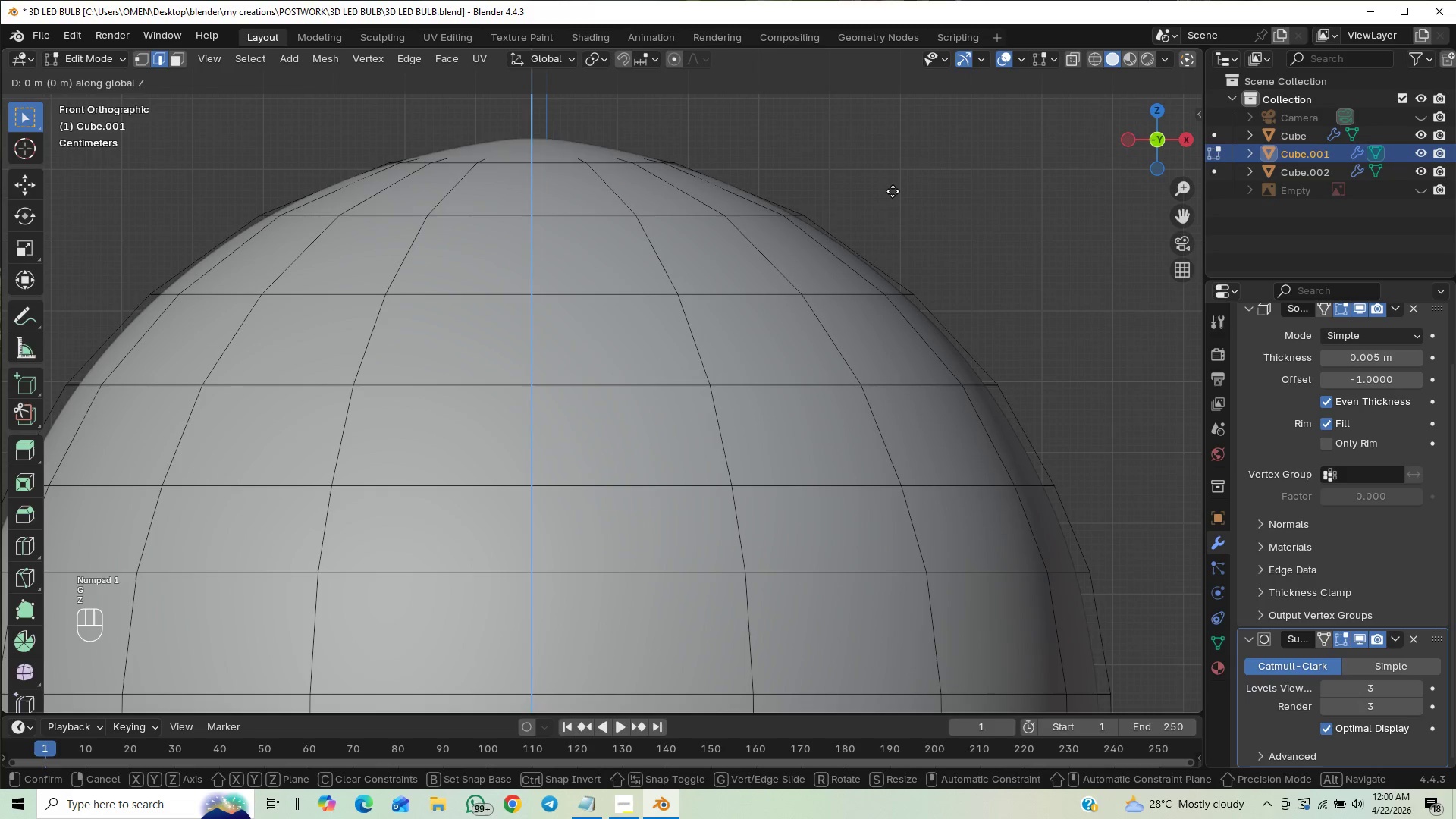 
hold_key(key=ShiftLeft, duration=1.5)
 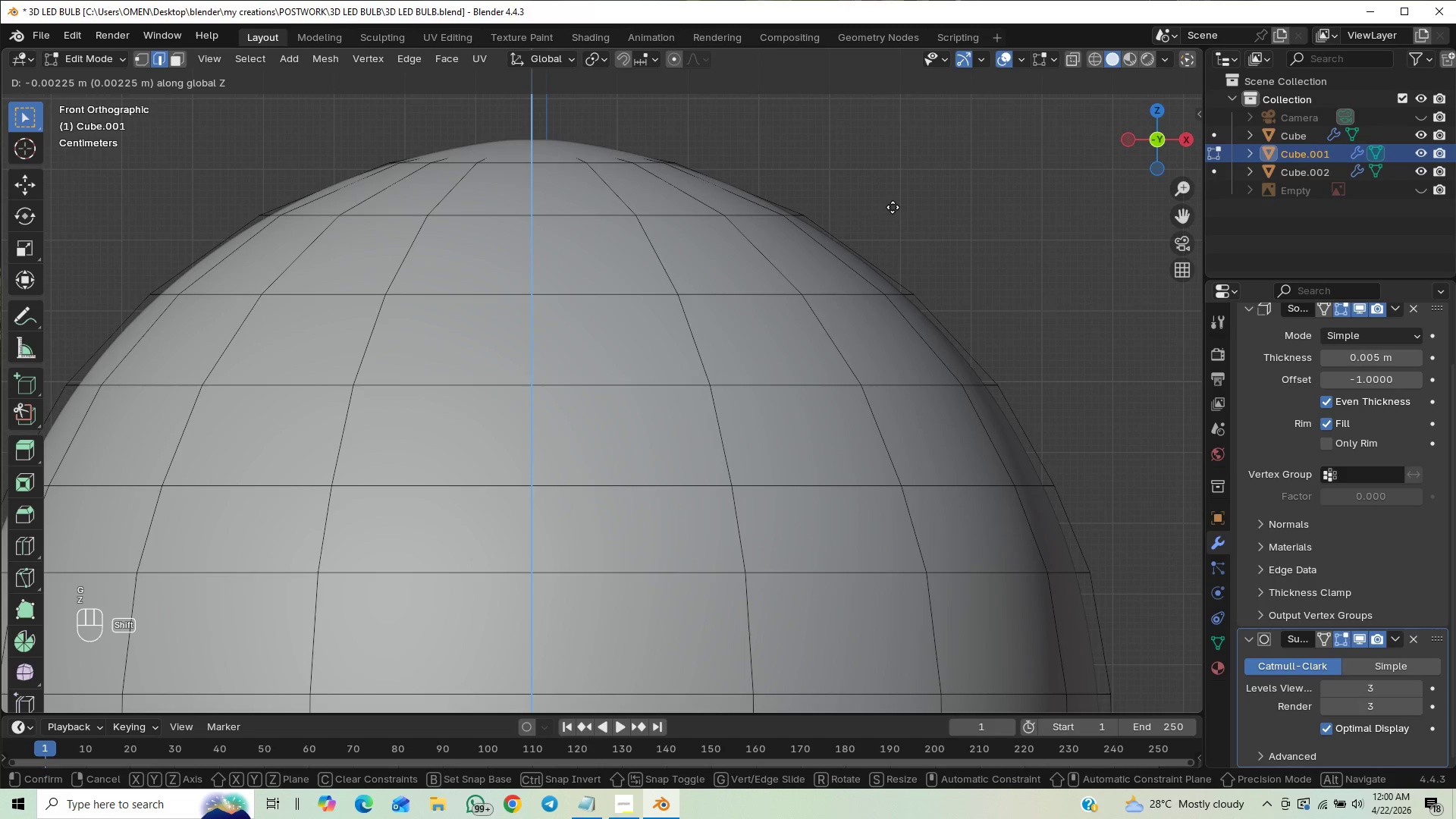 
hold_key(key=ShiftLeft, duration=1.14)
left_click([893, 209])
 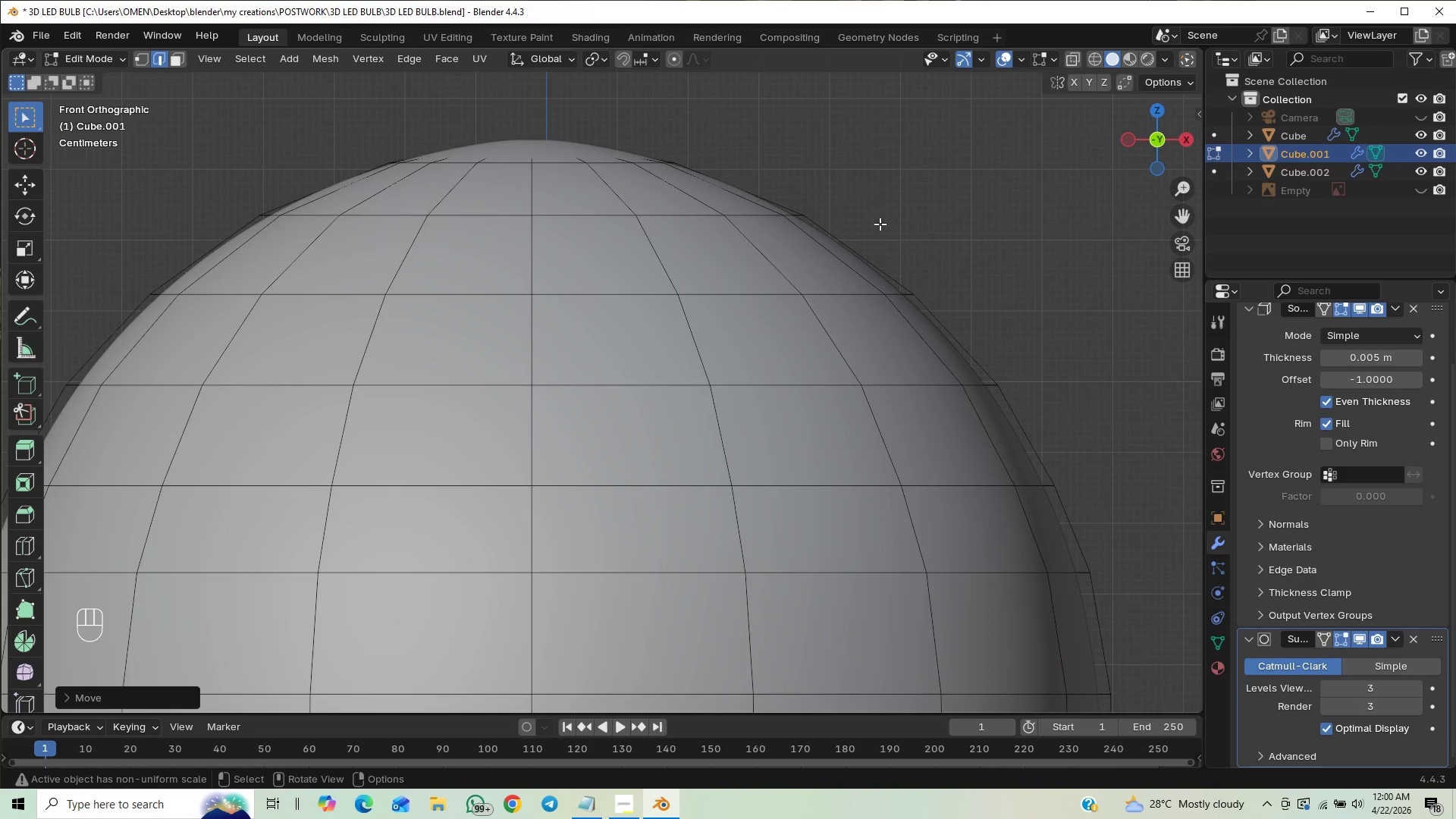 
key(Tab)
 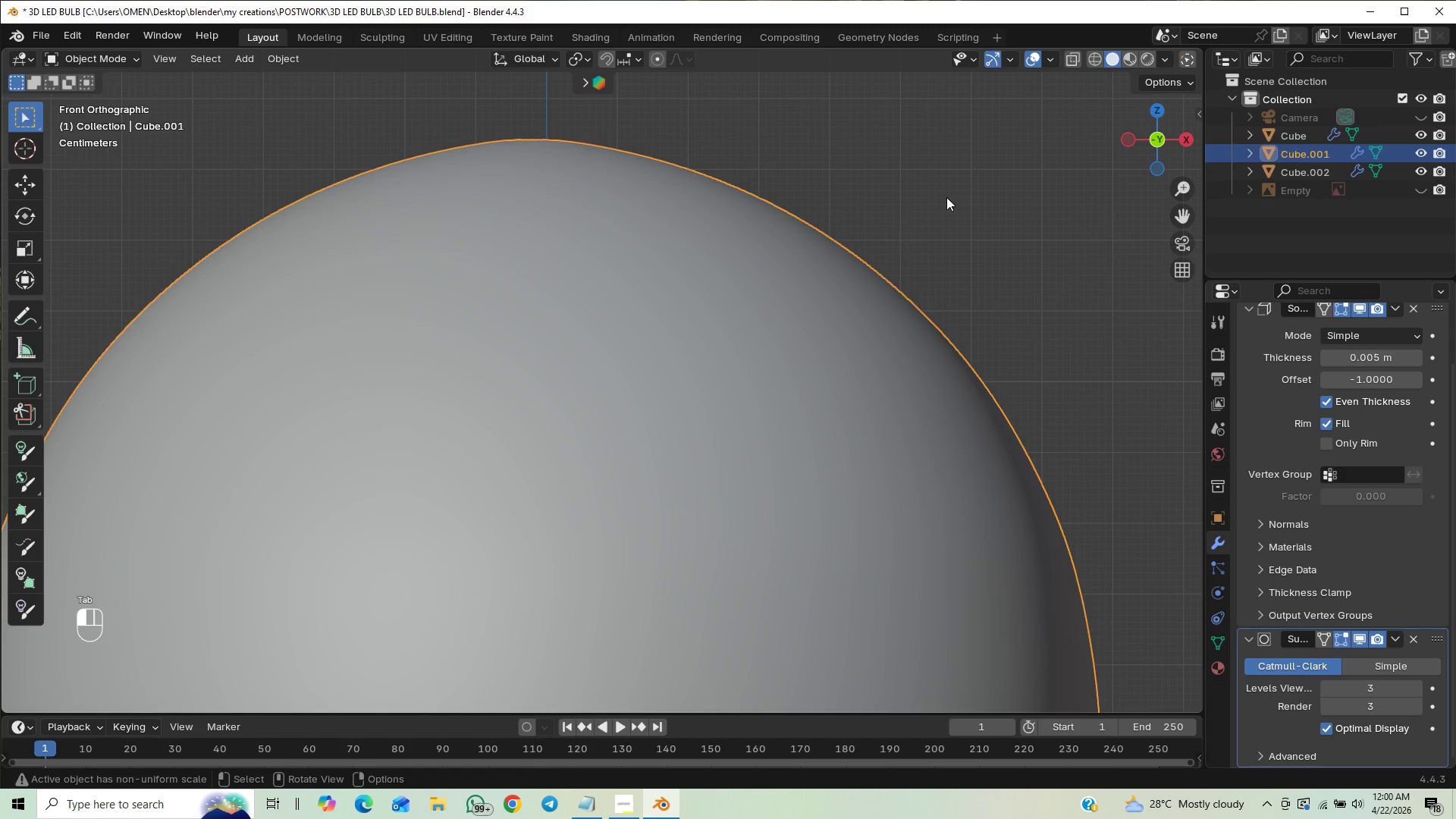 
scroll: coordinate [682, 585], scroll_direction: down, amount: 39.0
 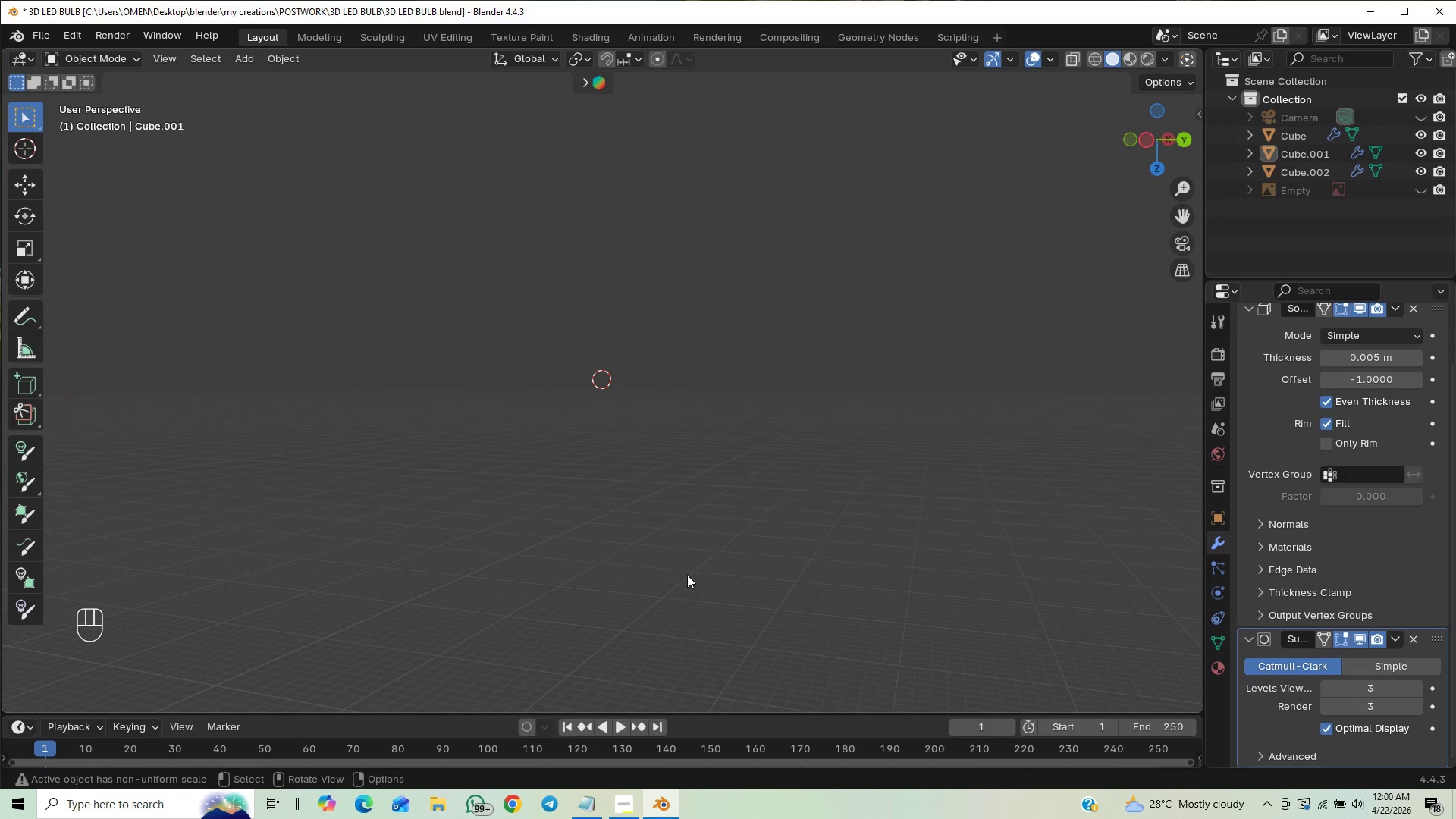 
key(Control+S)
 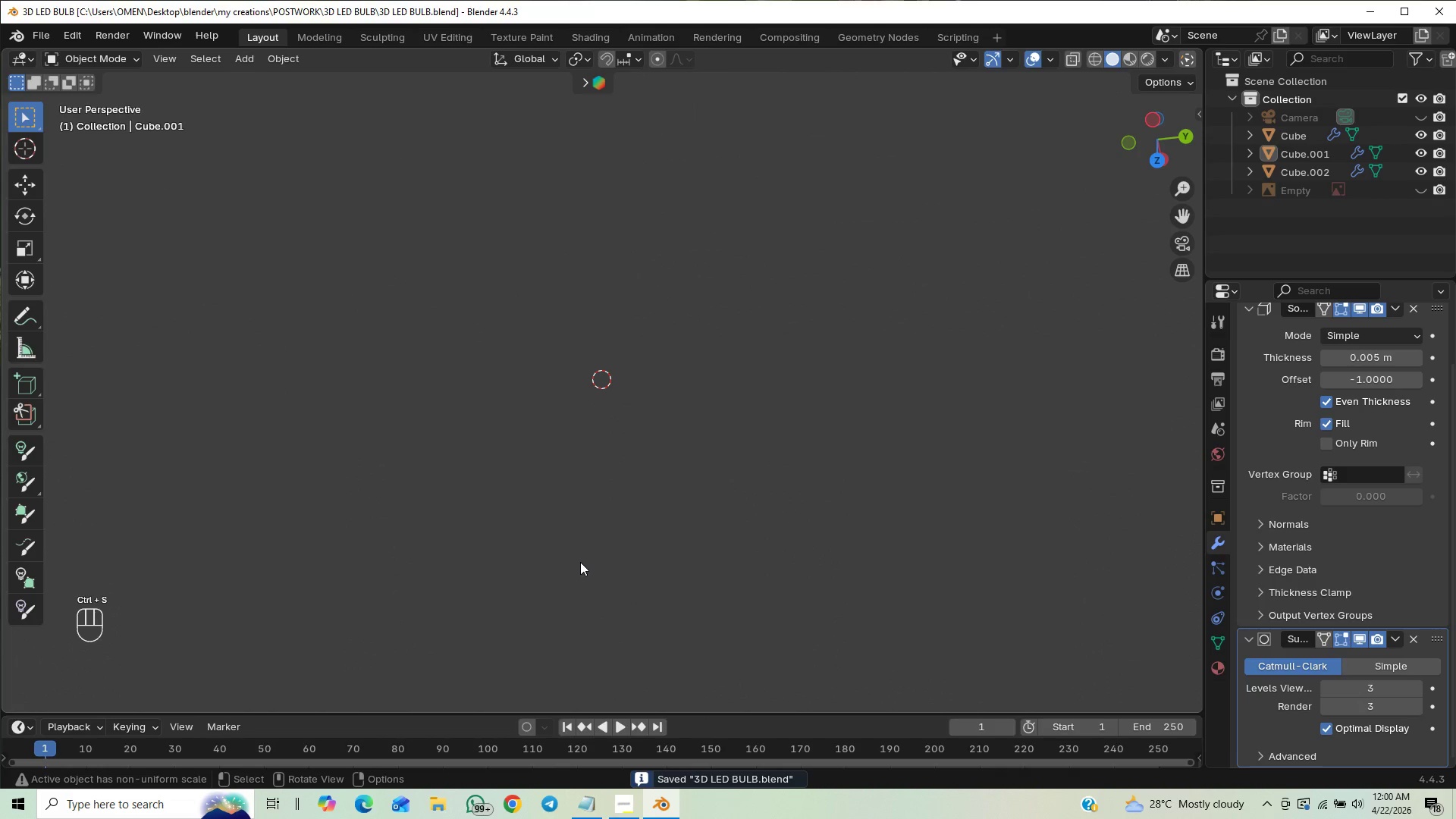 
key(End)
 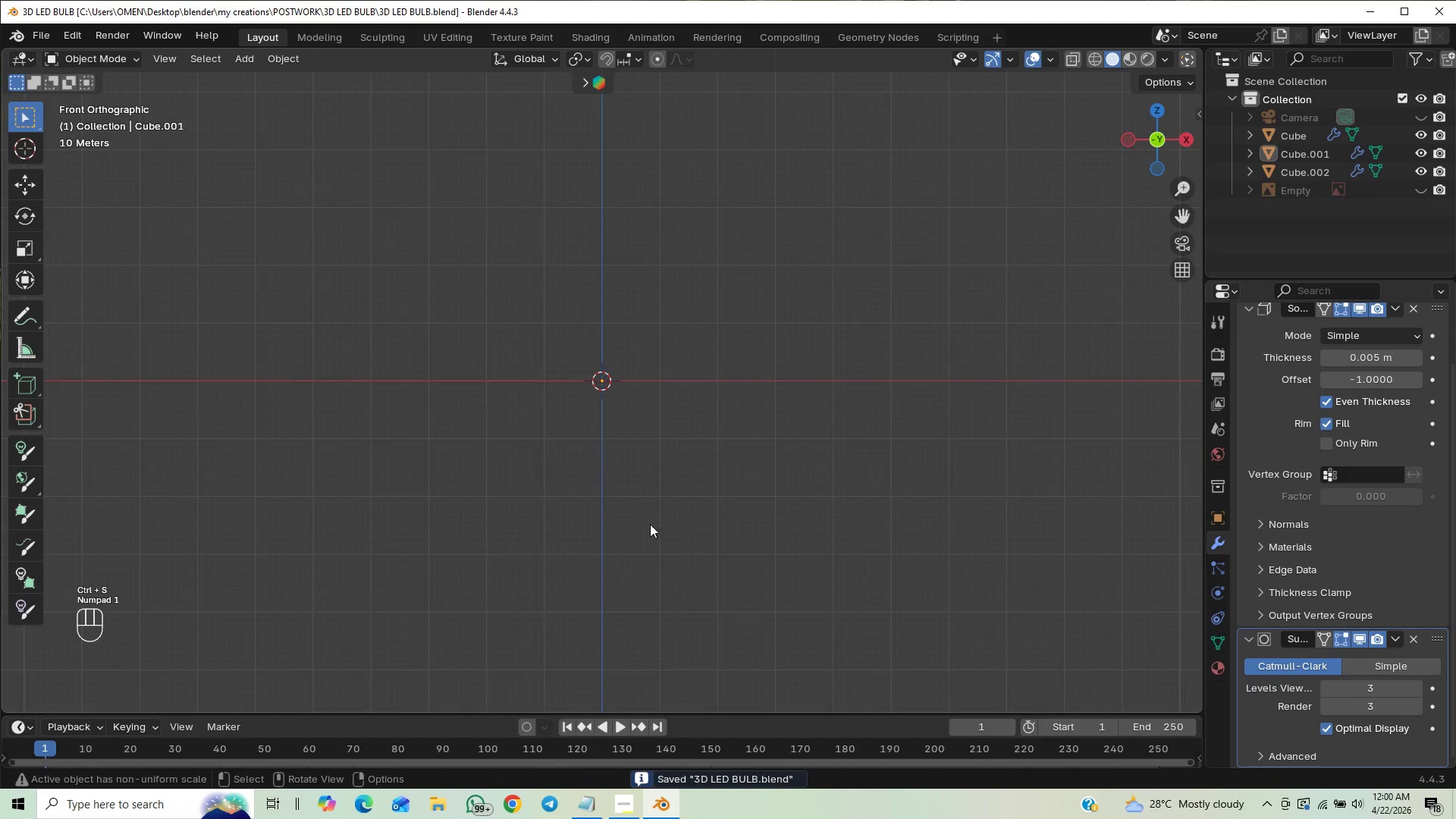 
scroll: coordinate [654, 517], scroll_direction: up, amount: 34.0
 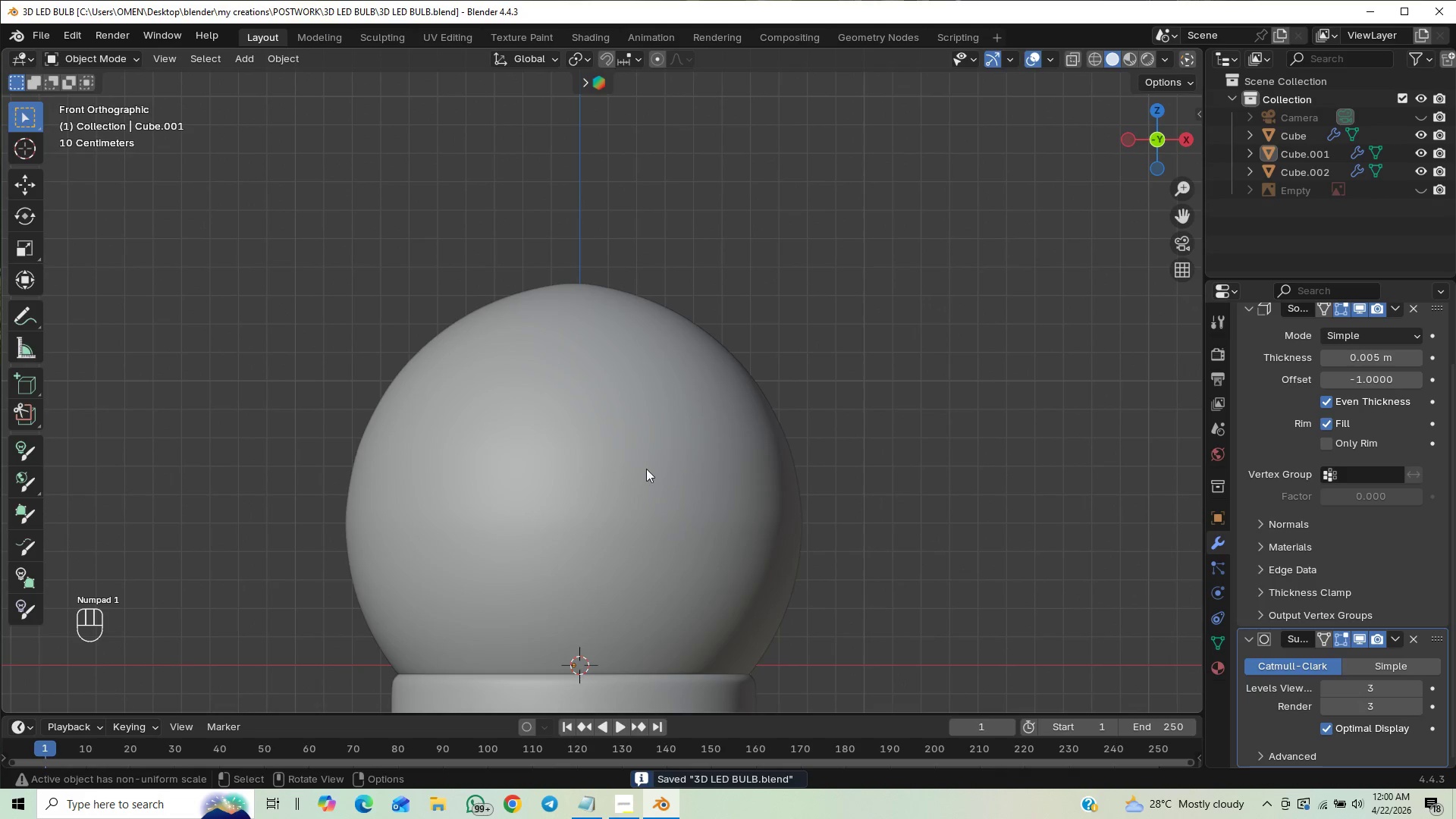 
hold_key(key=ControlLeft, duration=0.36)
 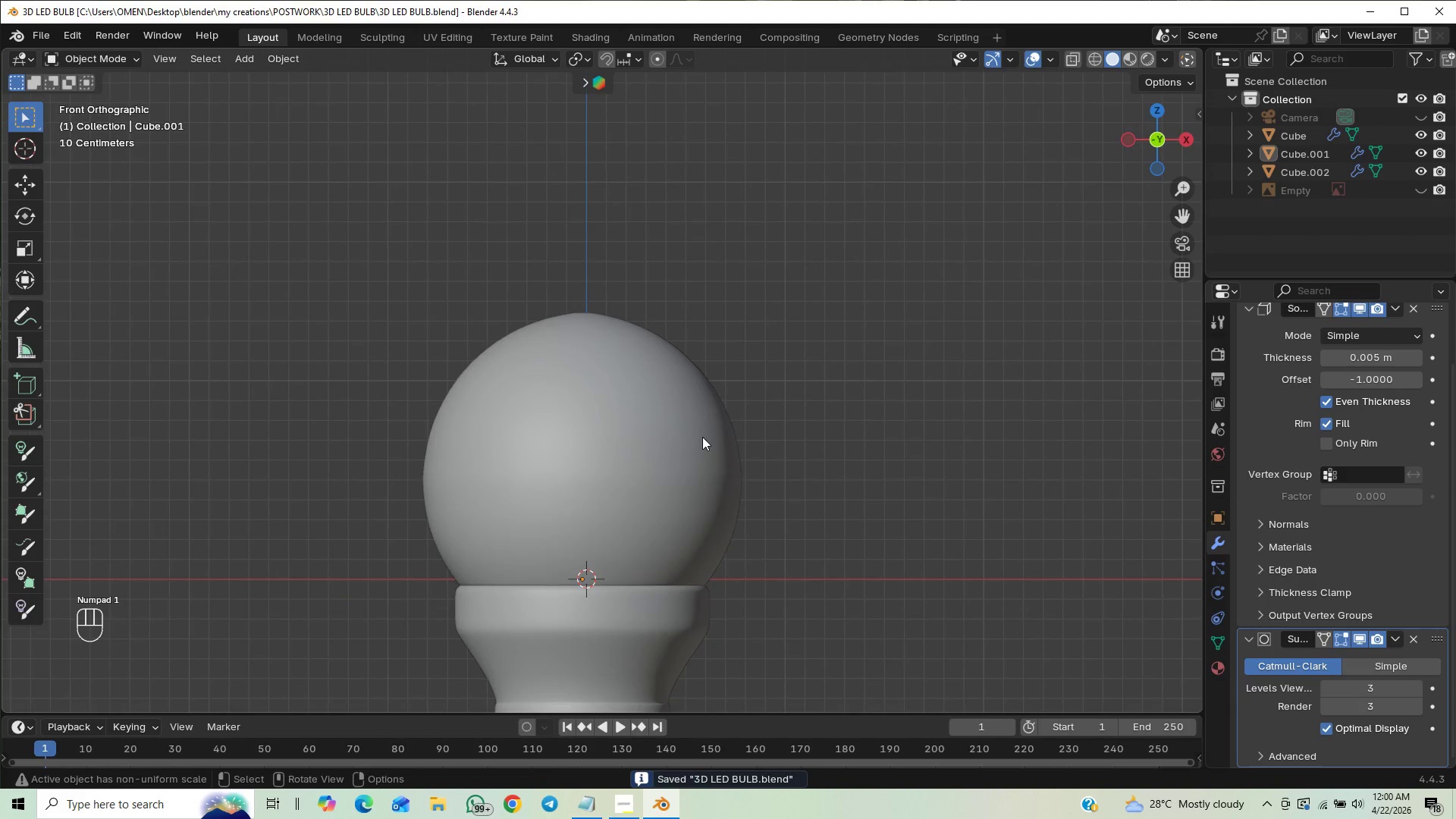 
hold_key(key=ShiftLeft, duration=1.05)
 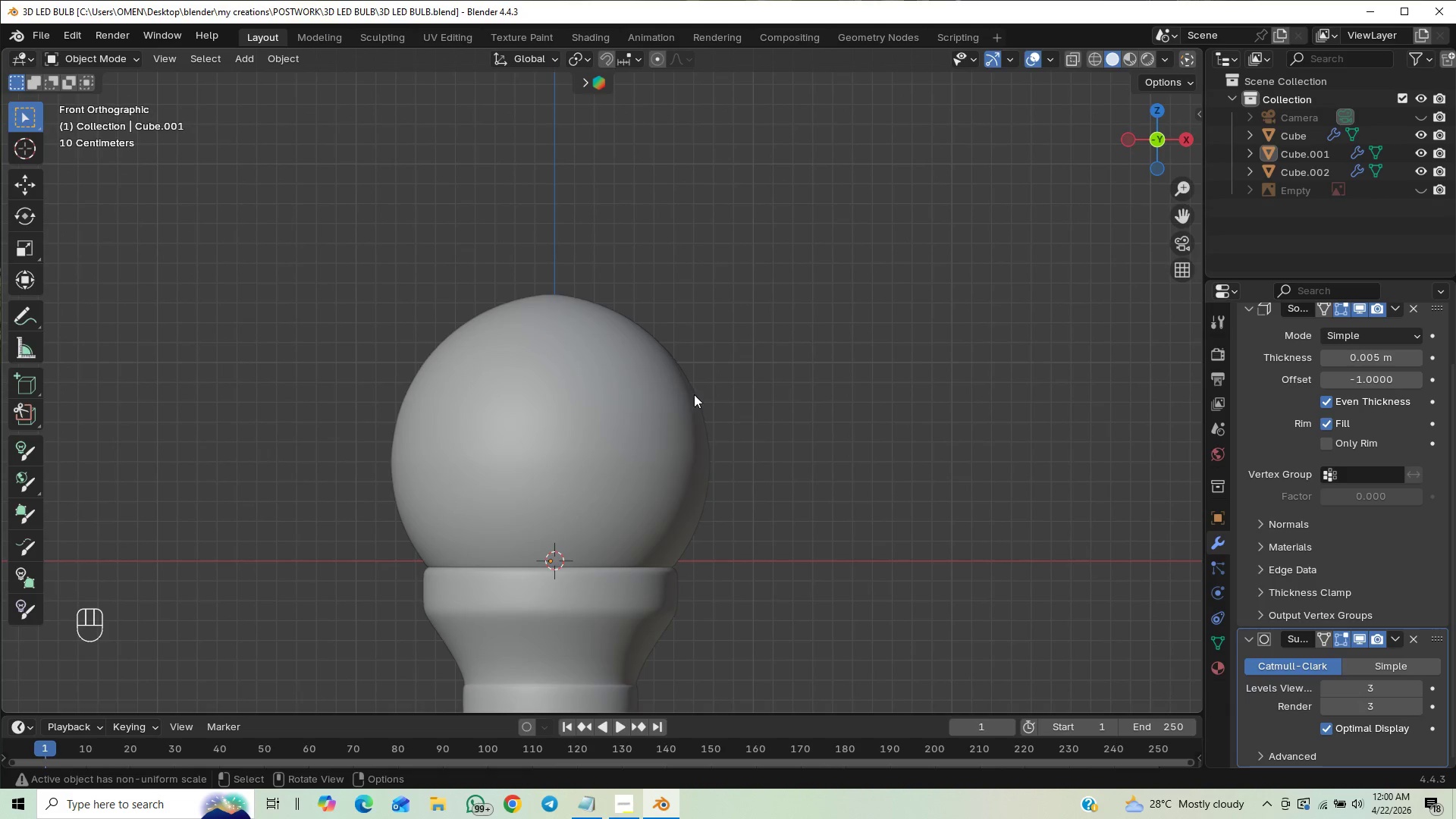 
hold_key(key=ControlLeft, duration=0.58)
 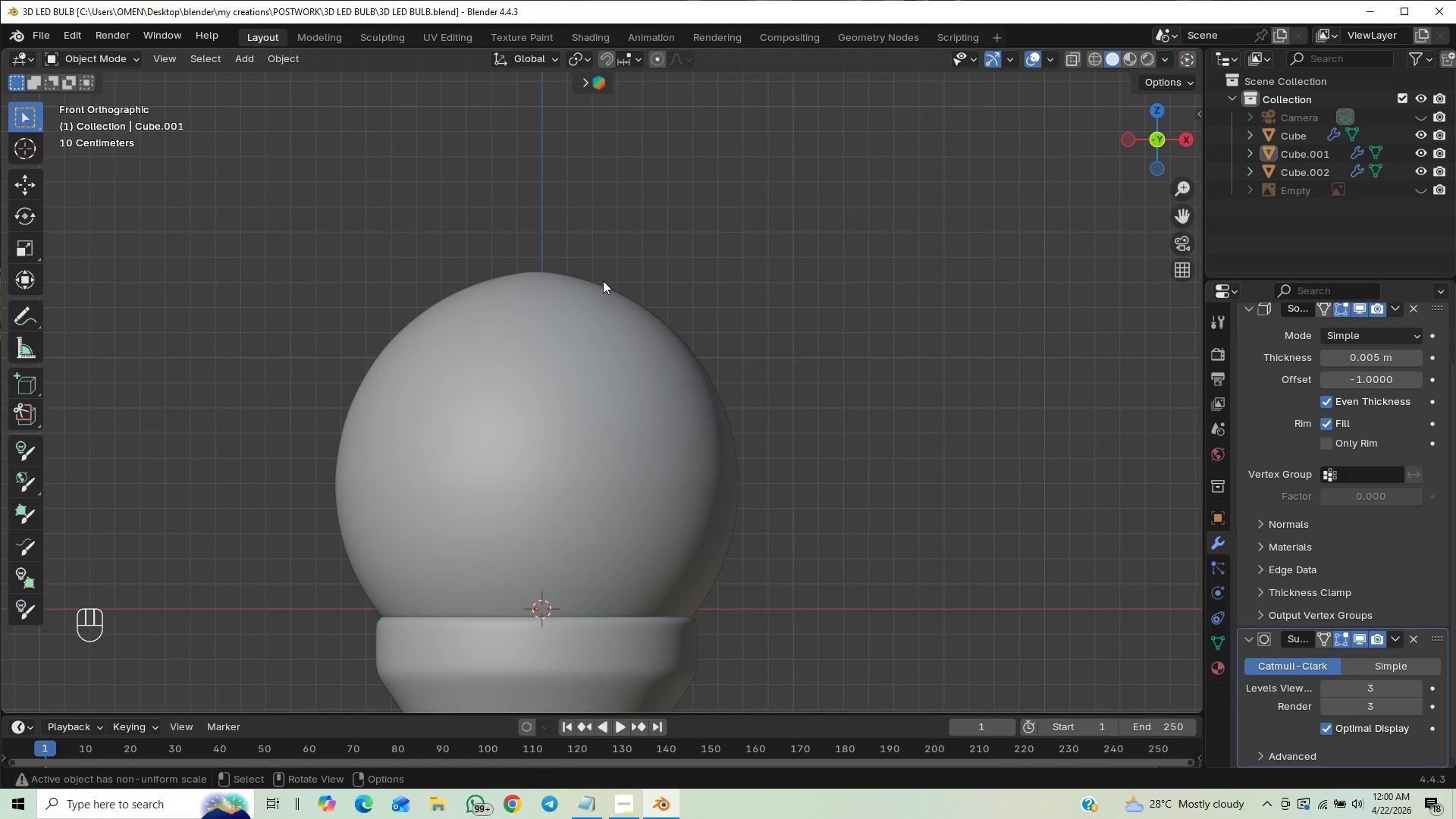 
hold_key(key=ControlLeft, duration=0.66)
scroll: coordinate [537, 388], scroll_direction: up, amount: 24.0
 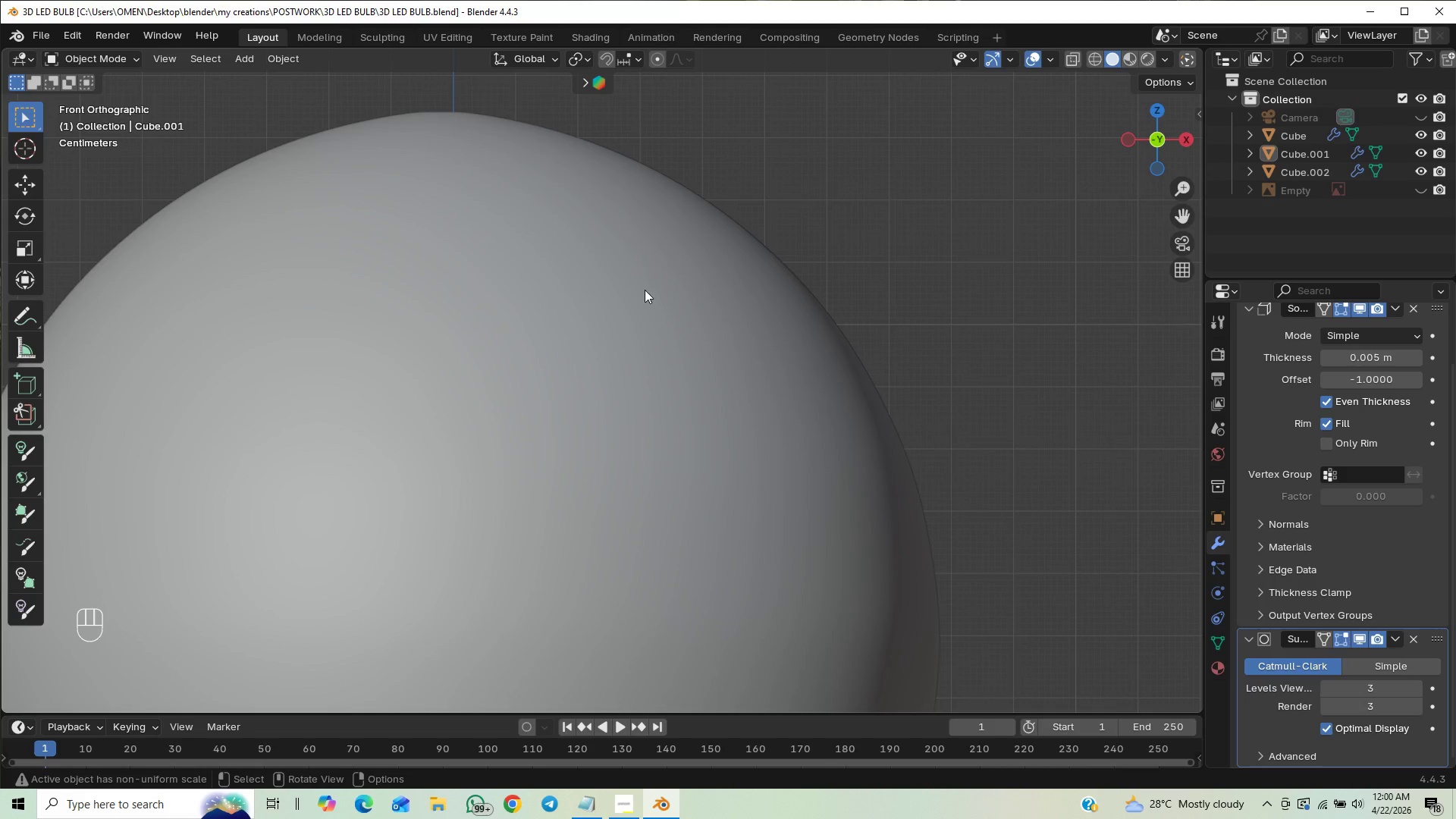 
hold_key(key=ControlLeft, duration=0.34)
 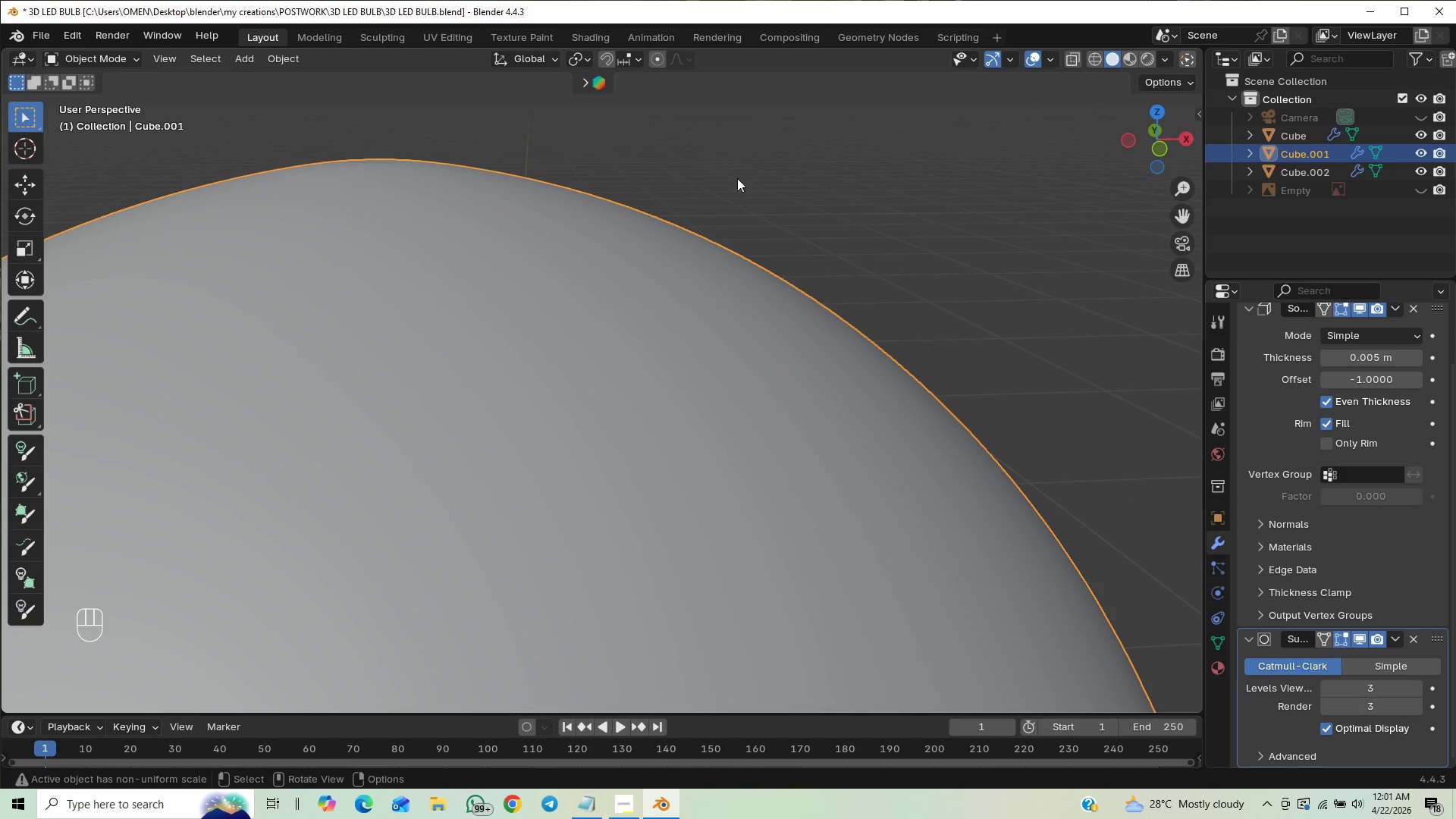 
left_click([1072, 61])
 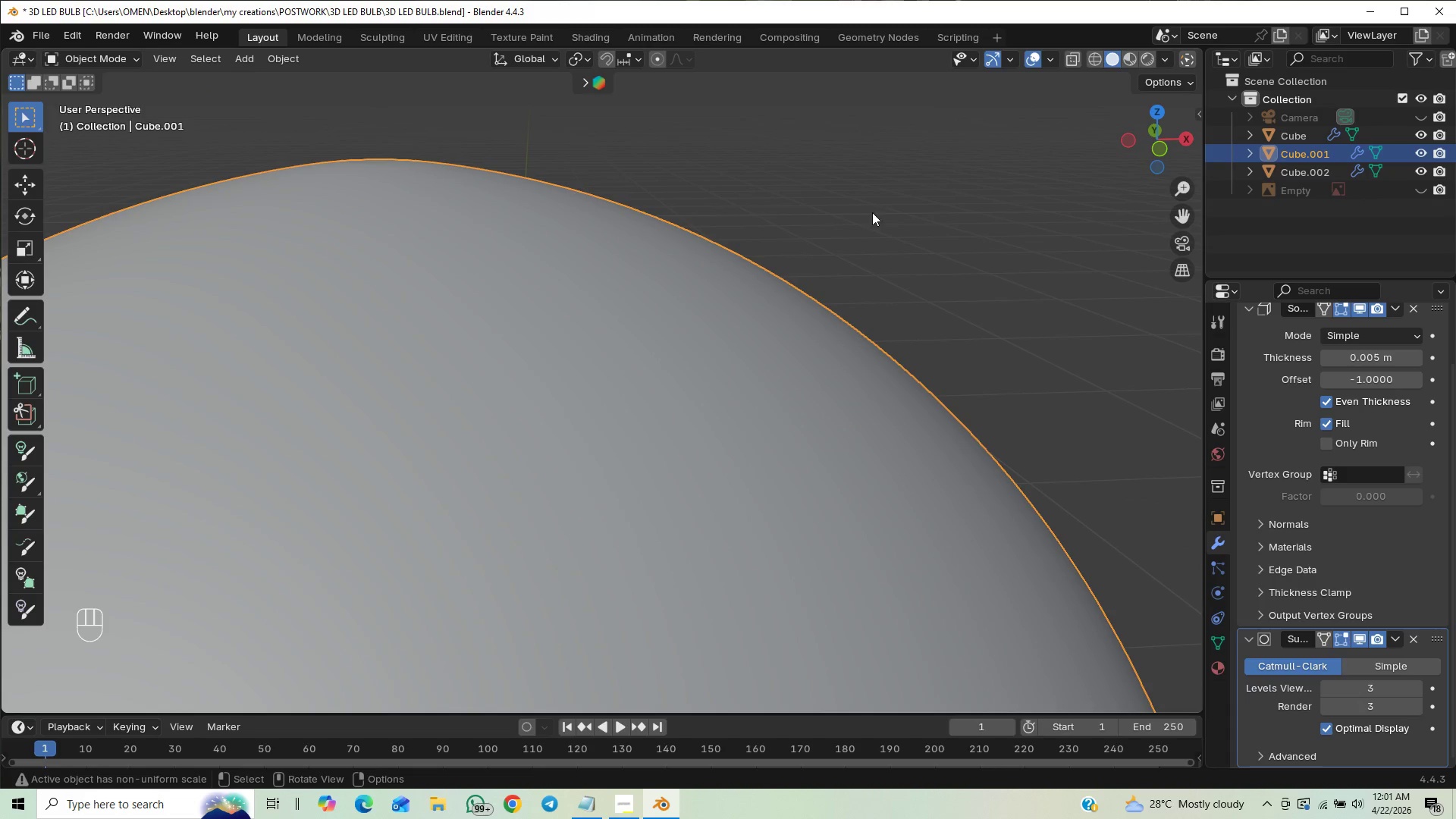 
key(Tab)
 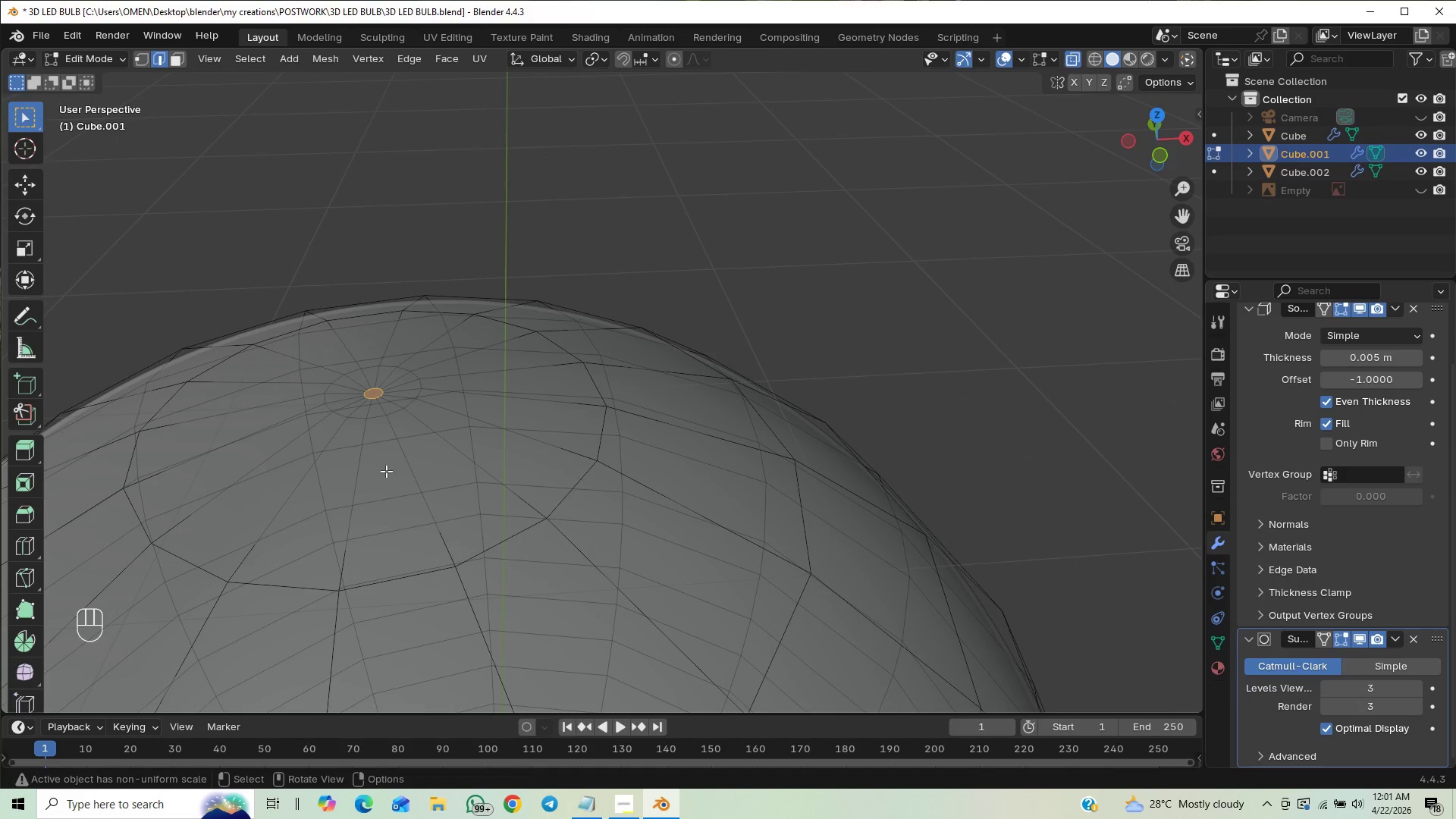 
wait(6.66)
 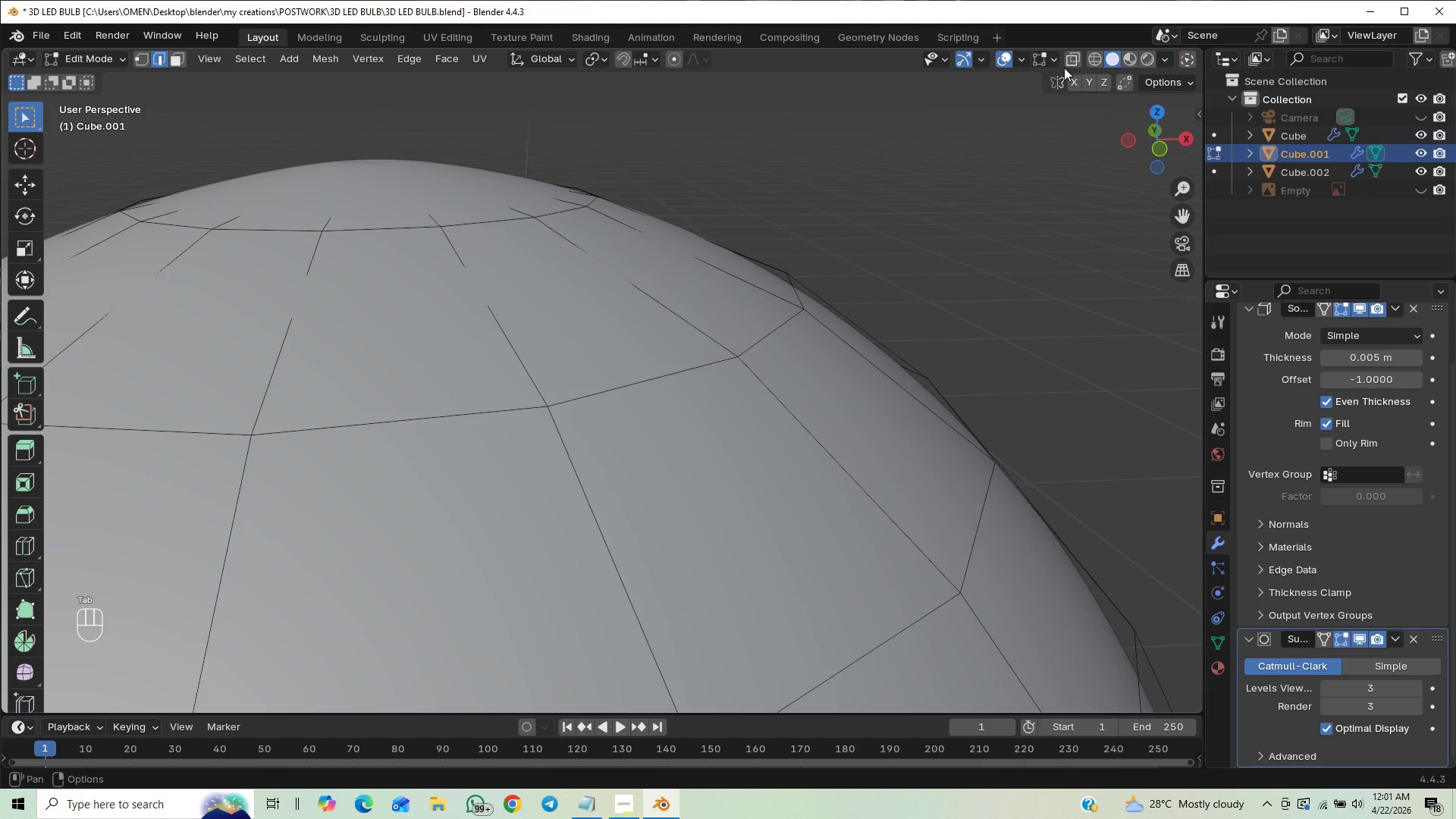 
hold_key(key=AltLeft, duration=0.92)
left_click([420, 384])
 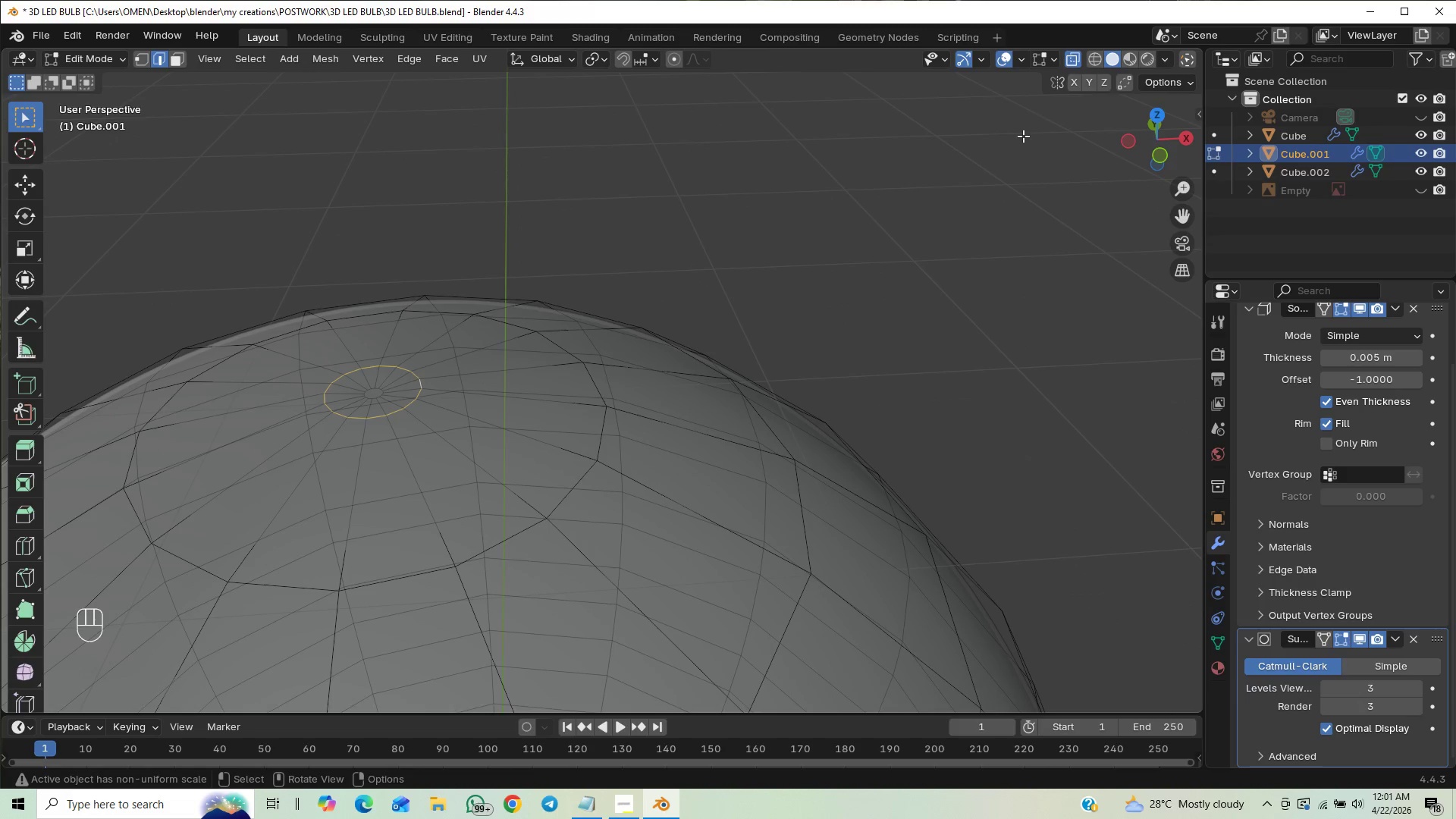 
left_click([1074, 59])
 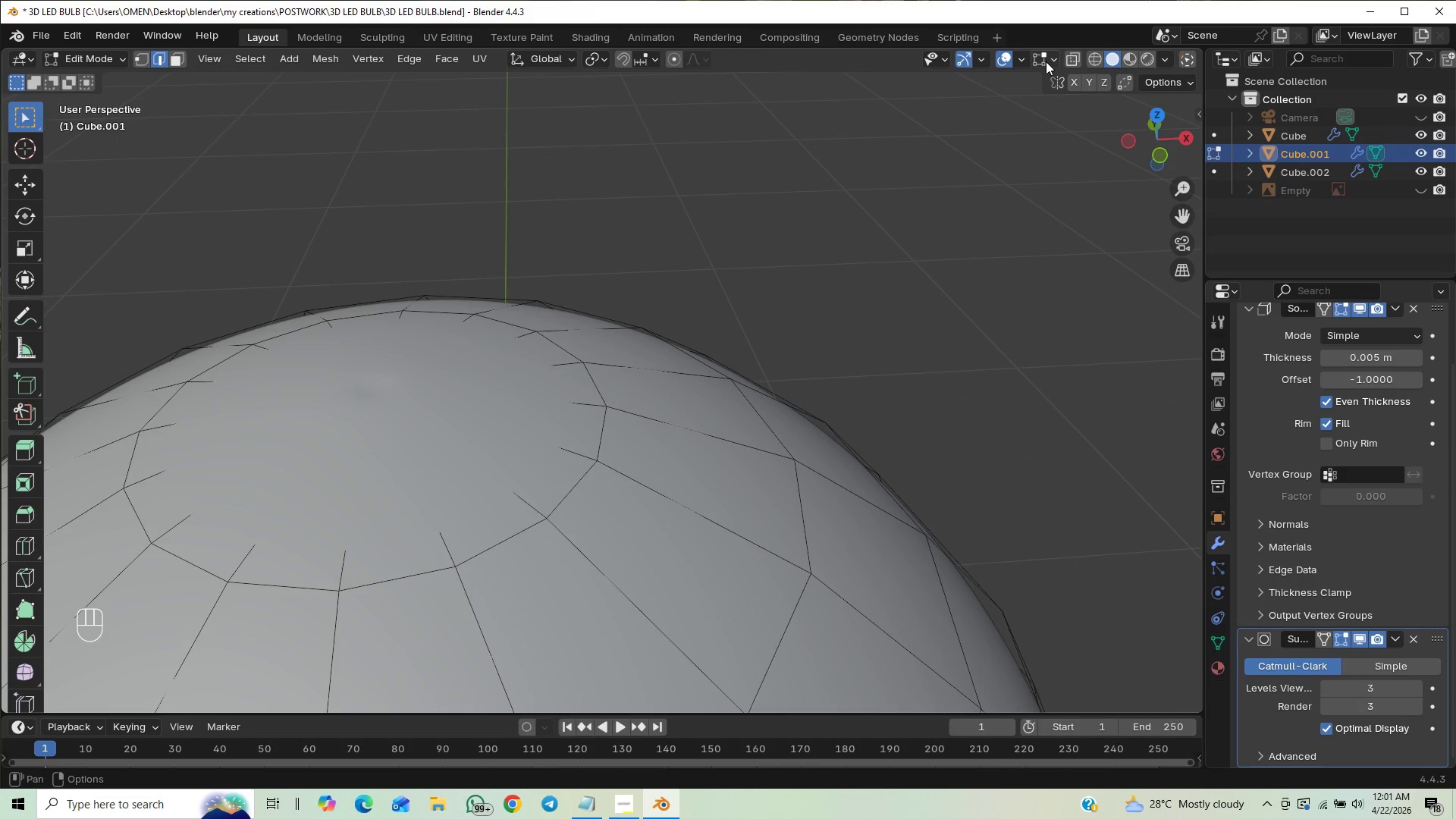 
key(End)
 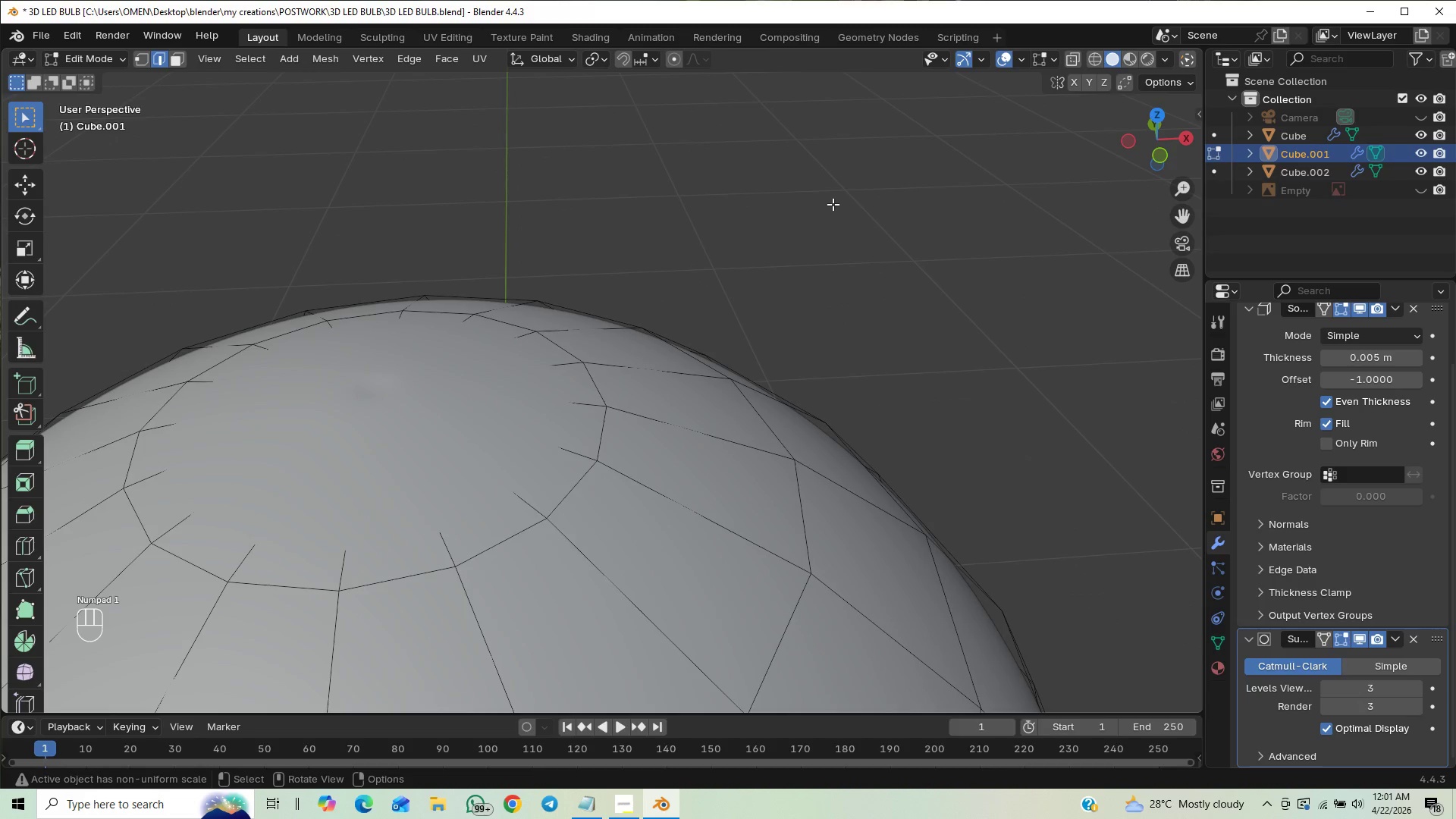 
key(End)
 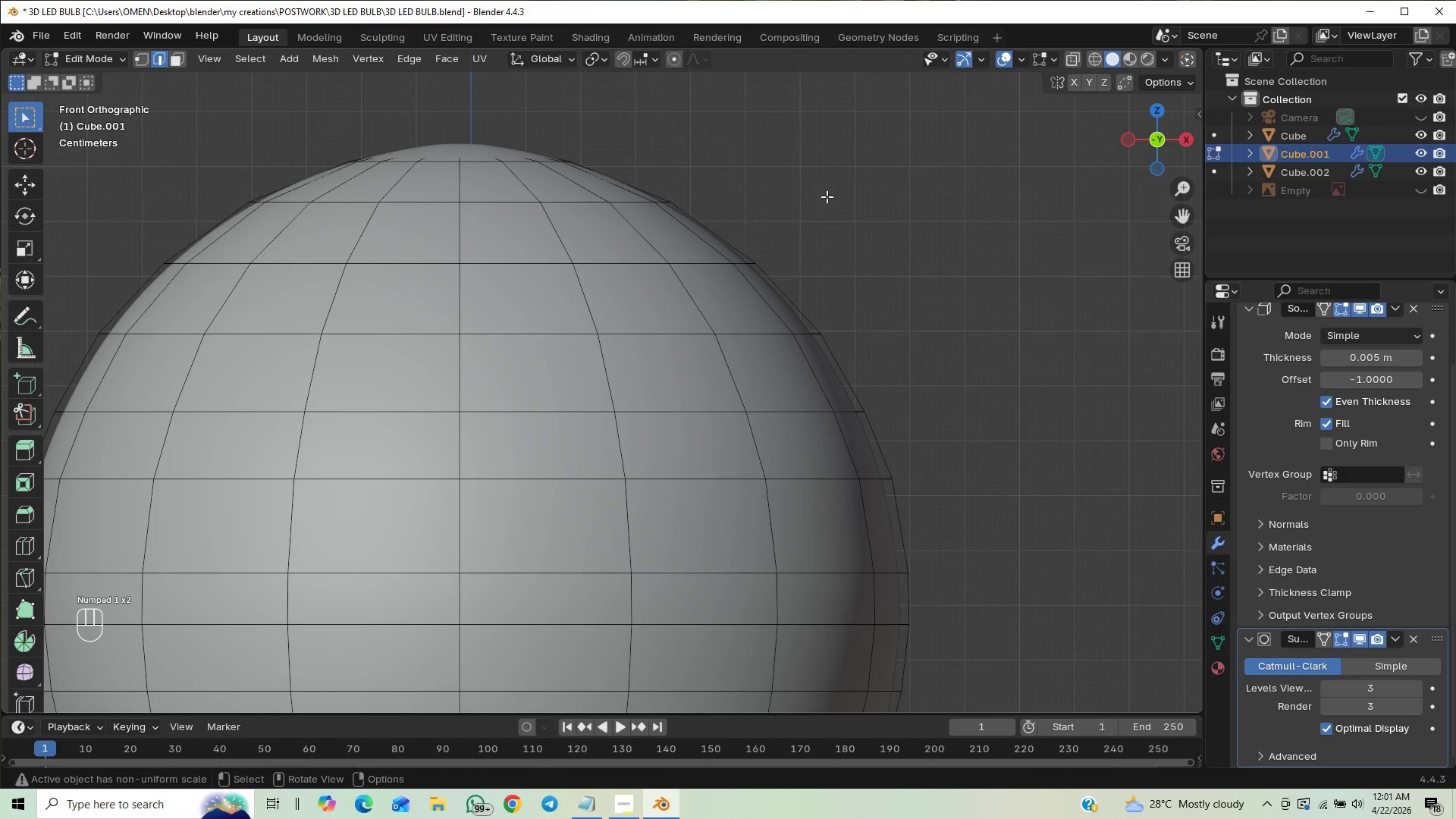 
type(gz)
 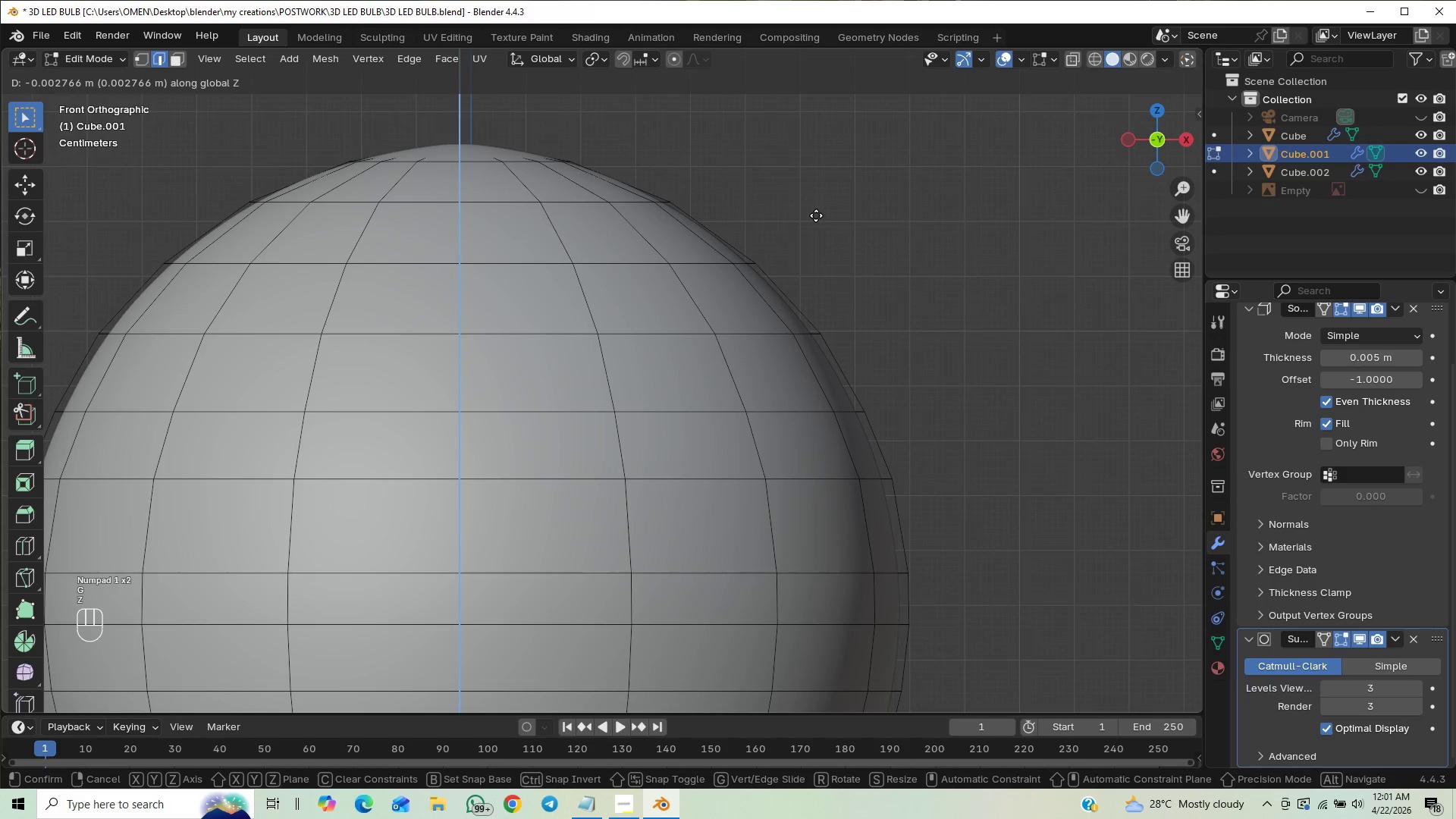 
hold_key(key=ShiftLeft, duration=1.5)
 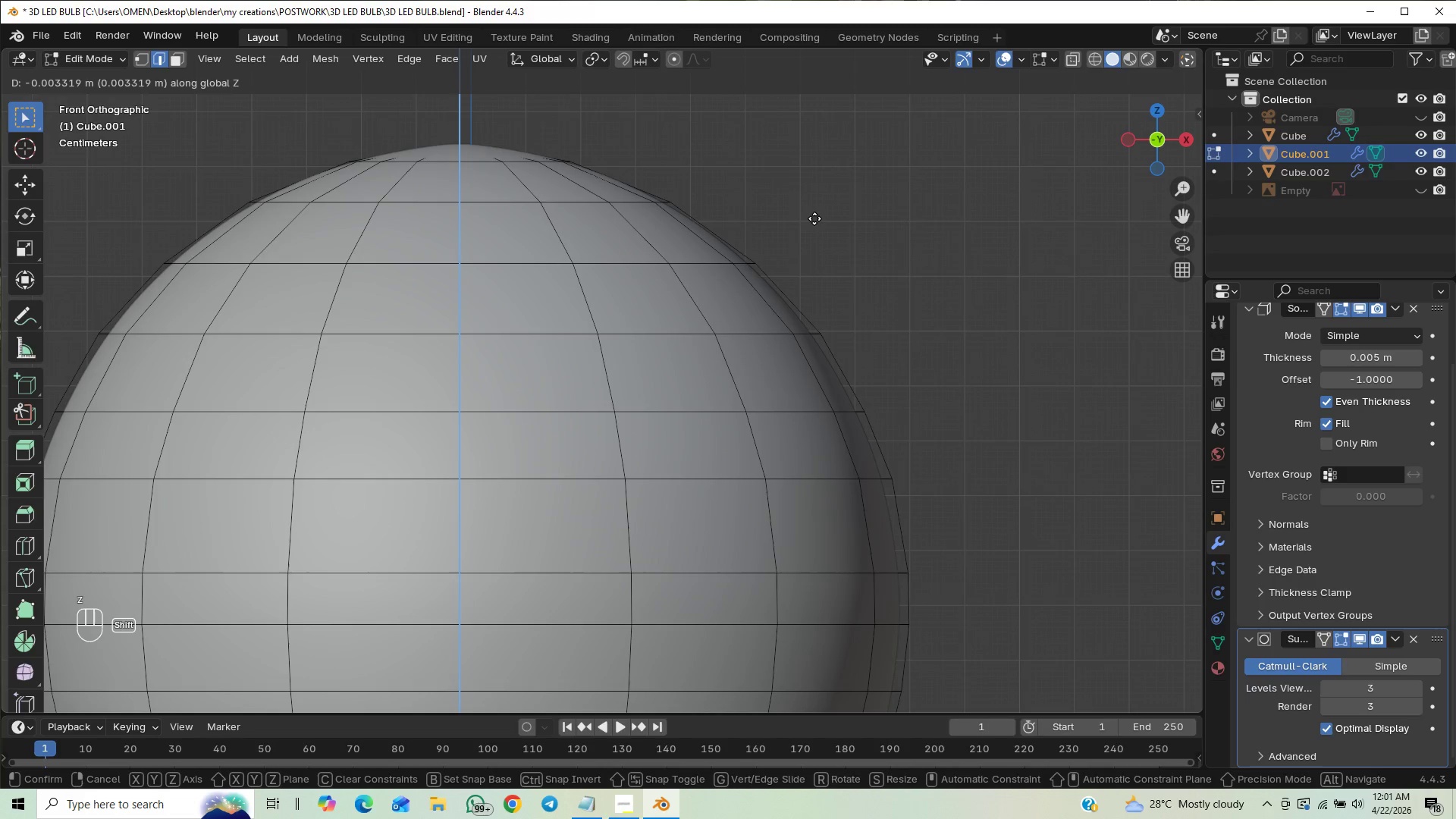 
hold_key(key=ShiftLeft, duration=1.52)
 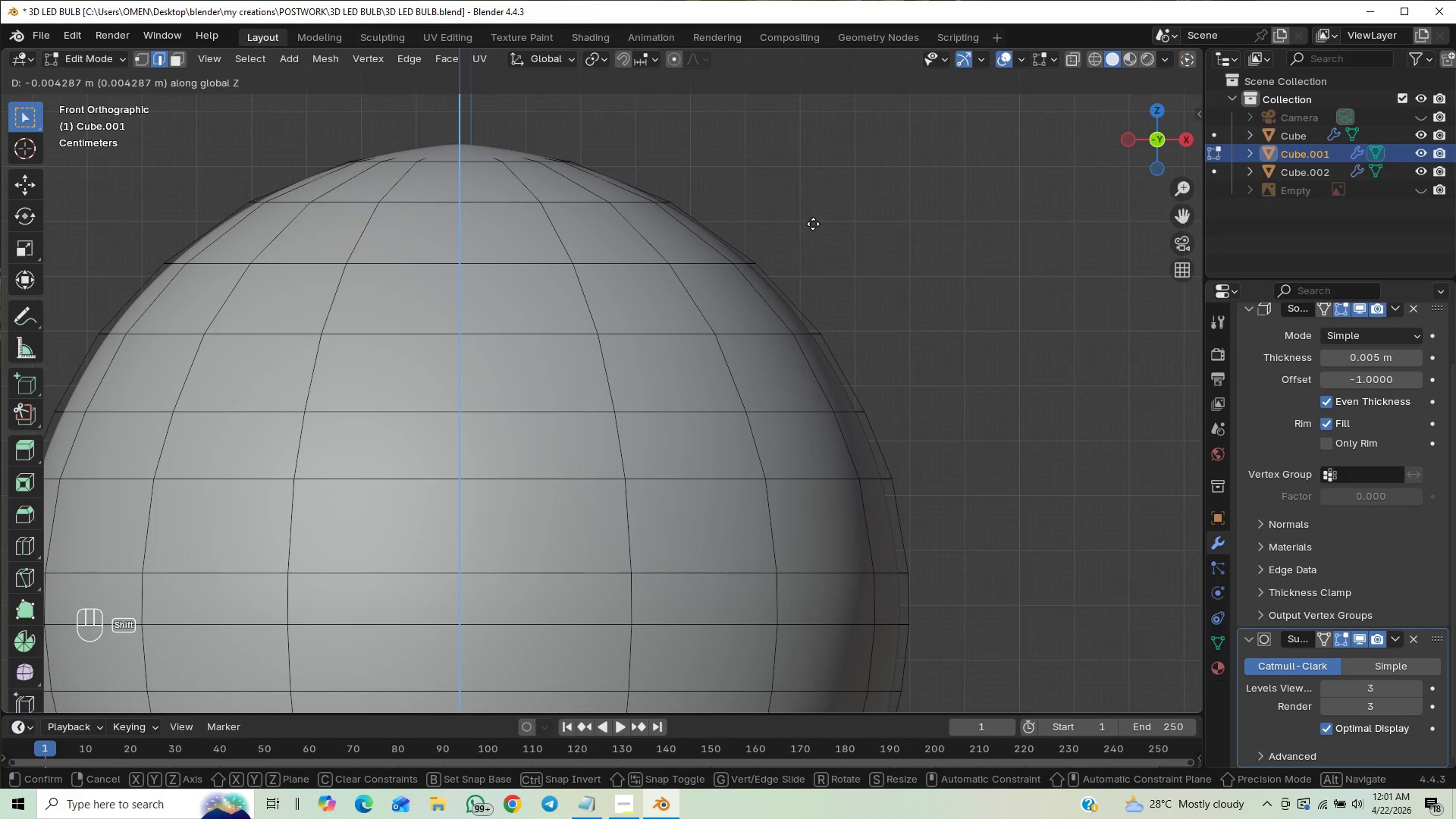 
hold_key(key=ShiftLeft, duration=1.5)
 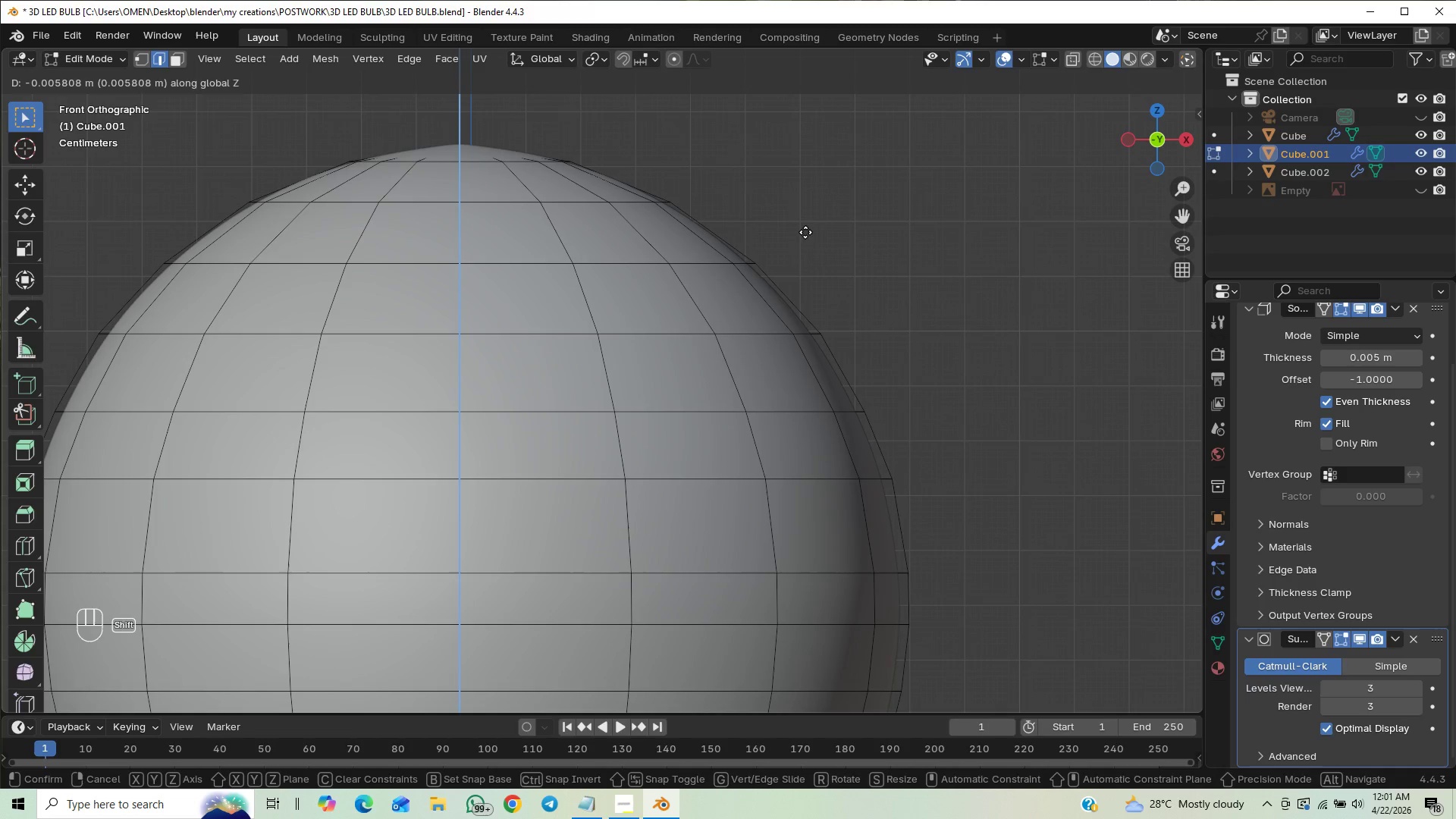 
hold_key(key=ShiftLeft, duration=0.86)
 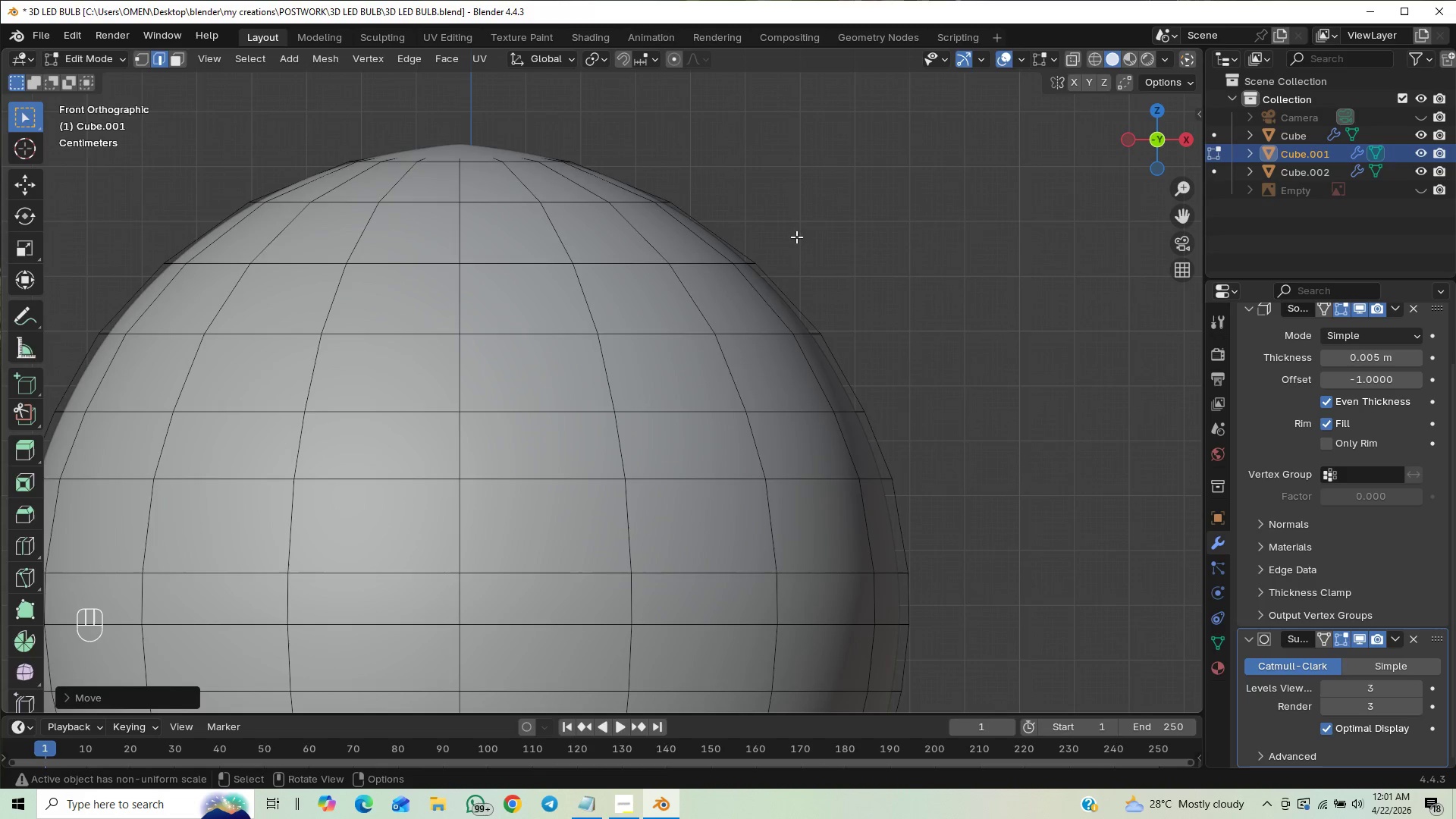 
key(Tab)
 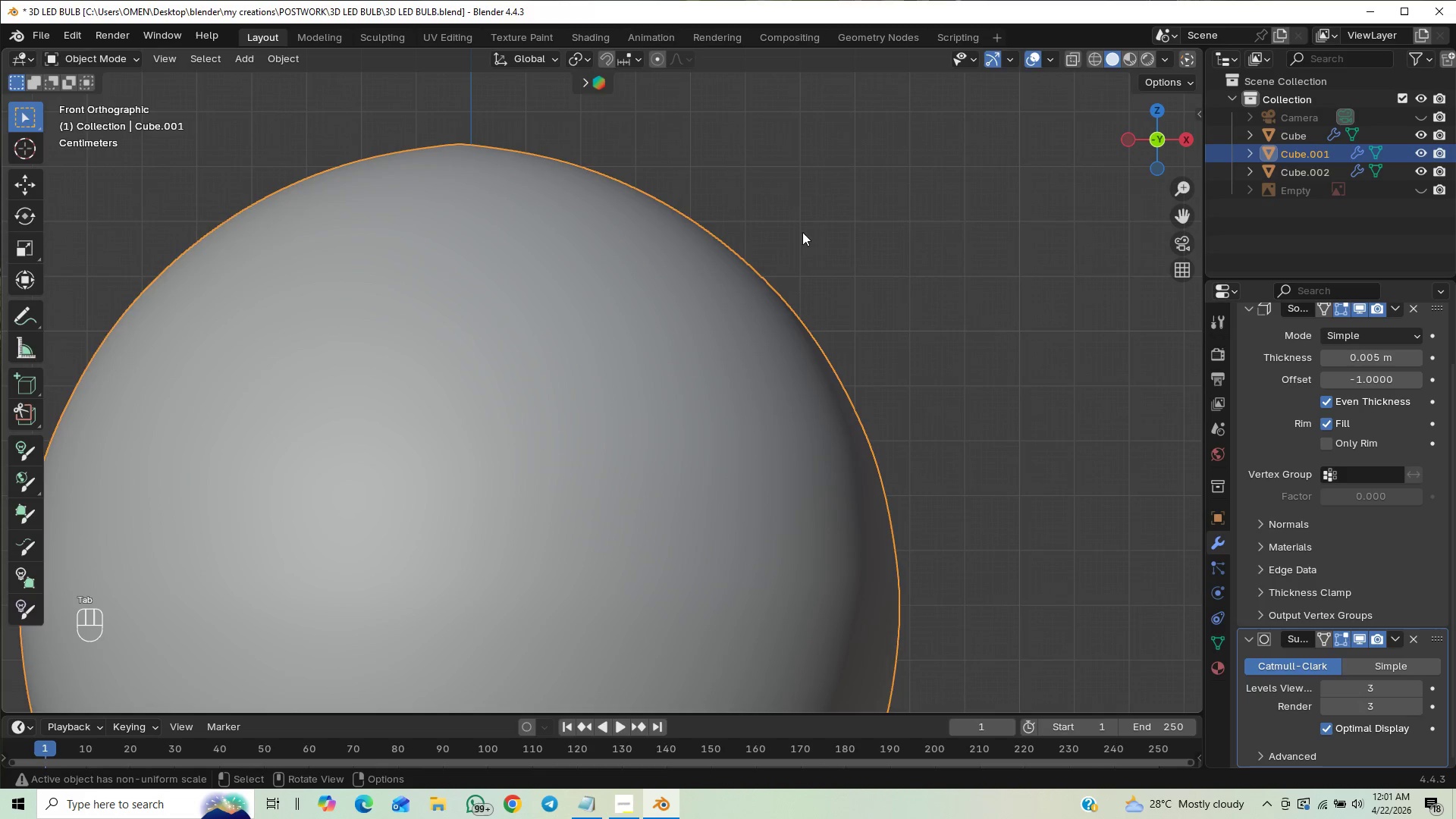 
key(Tab)
 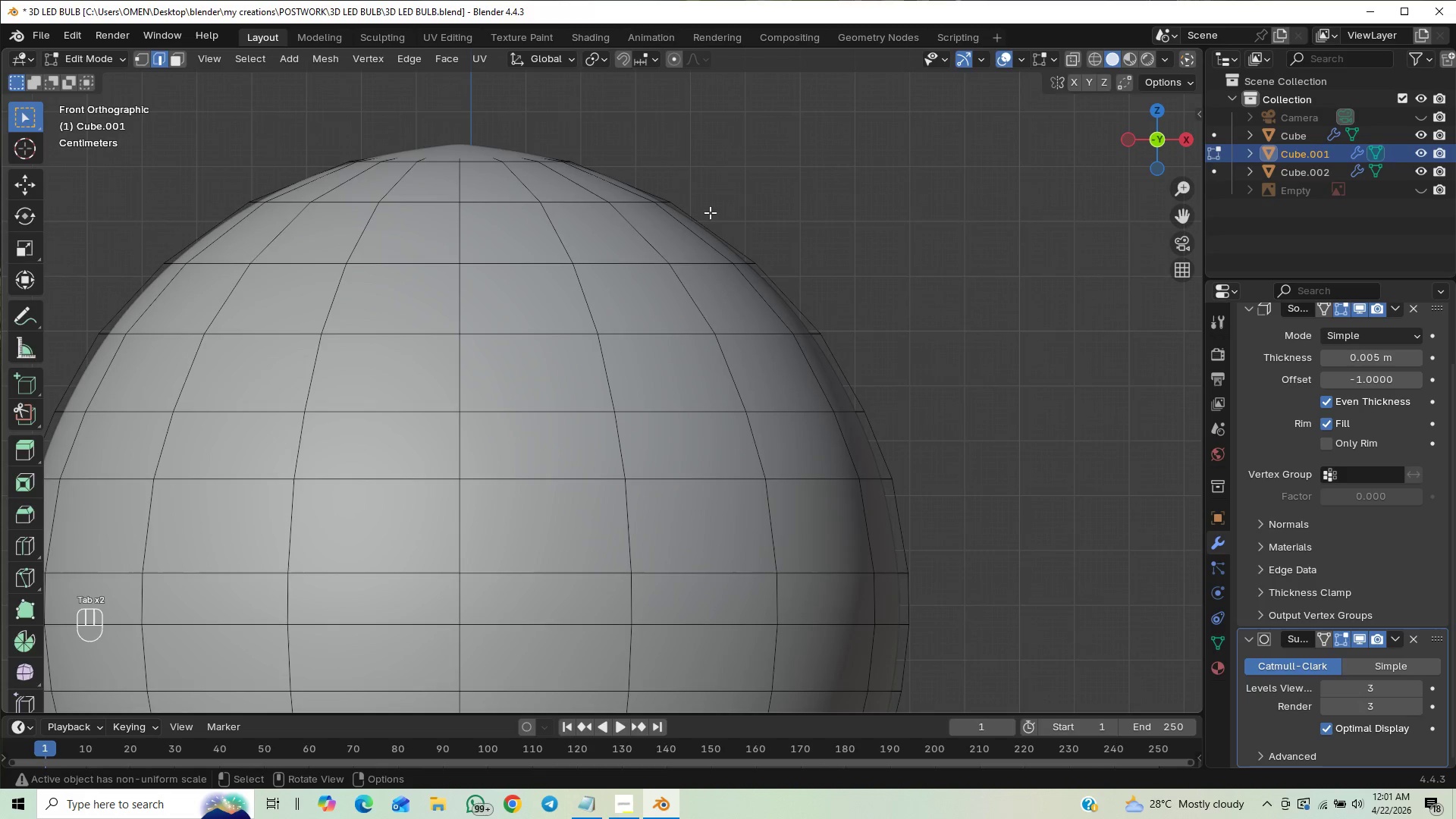 
key(Tab)
 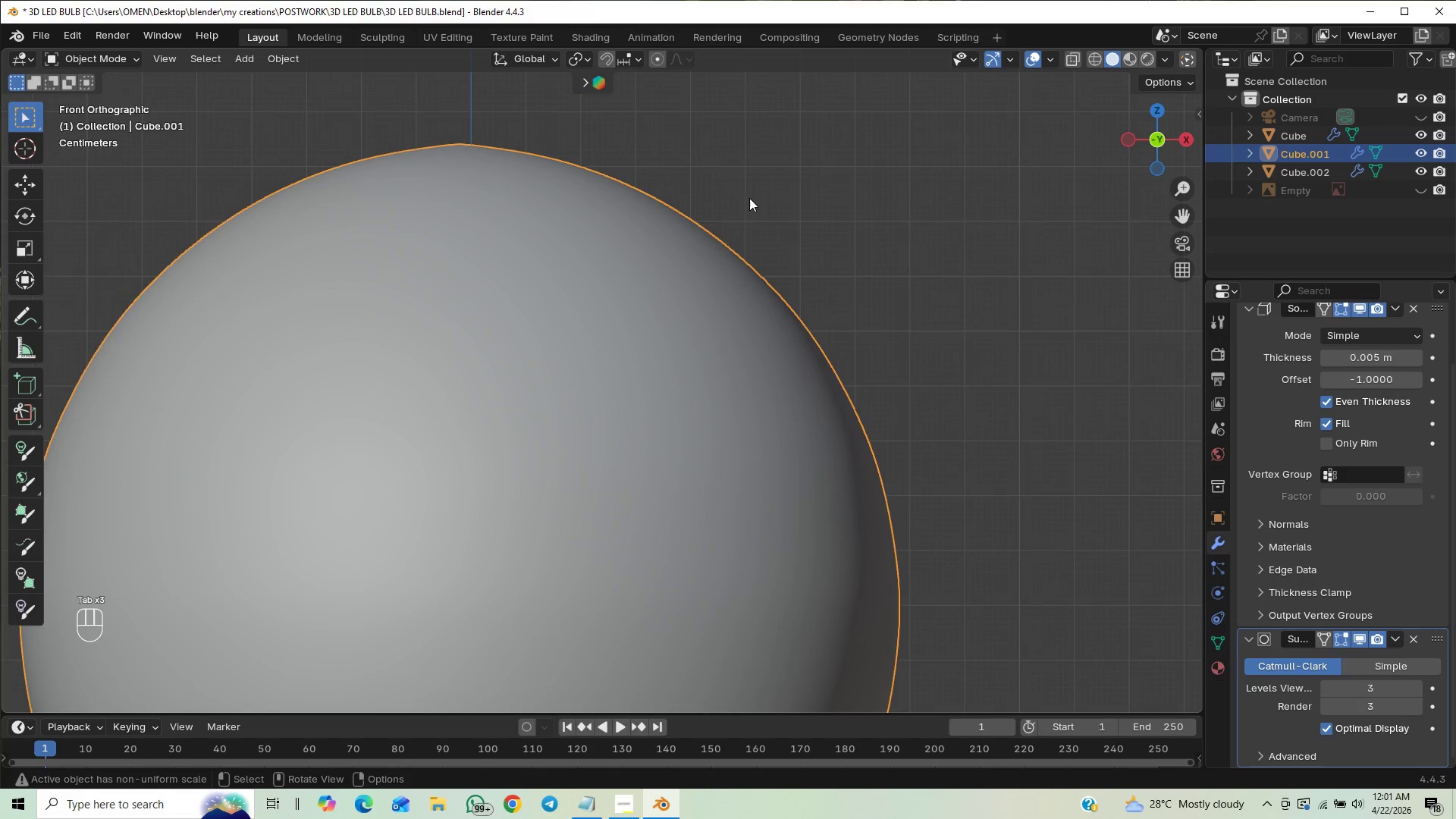 
left_click_drag(start_coordinate=[752, 195], to_coordinate=[757, 193])
 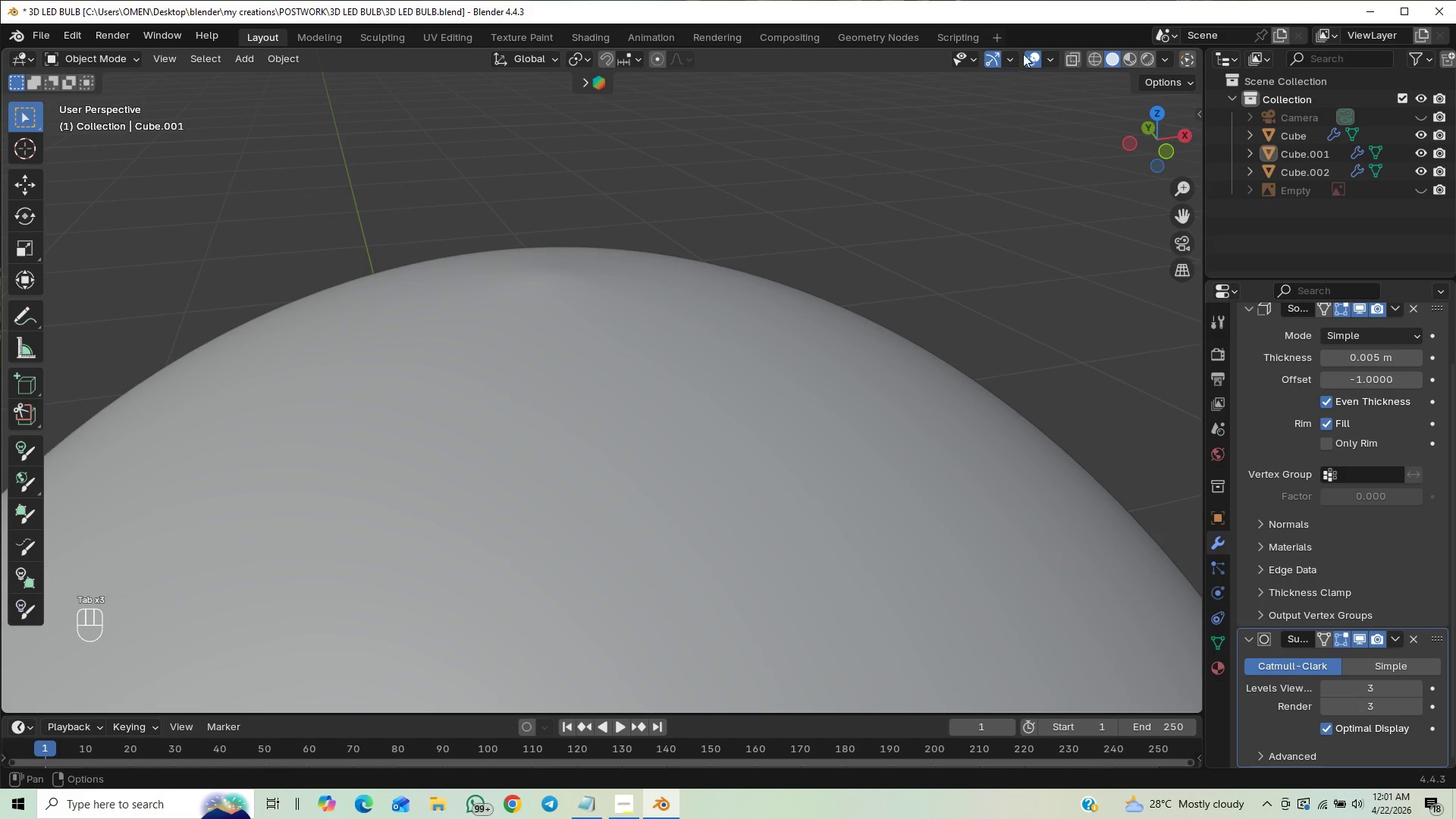 
left_click([1065, 53])
 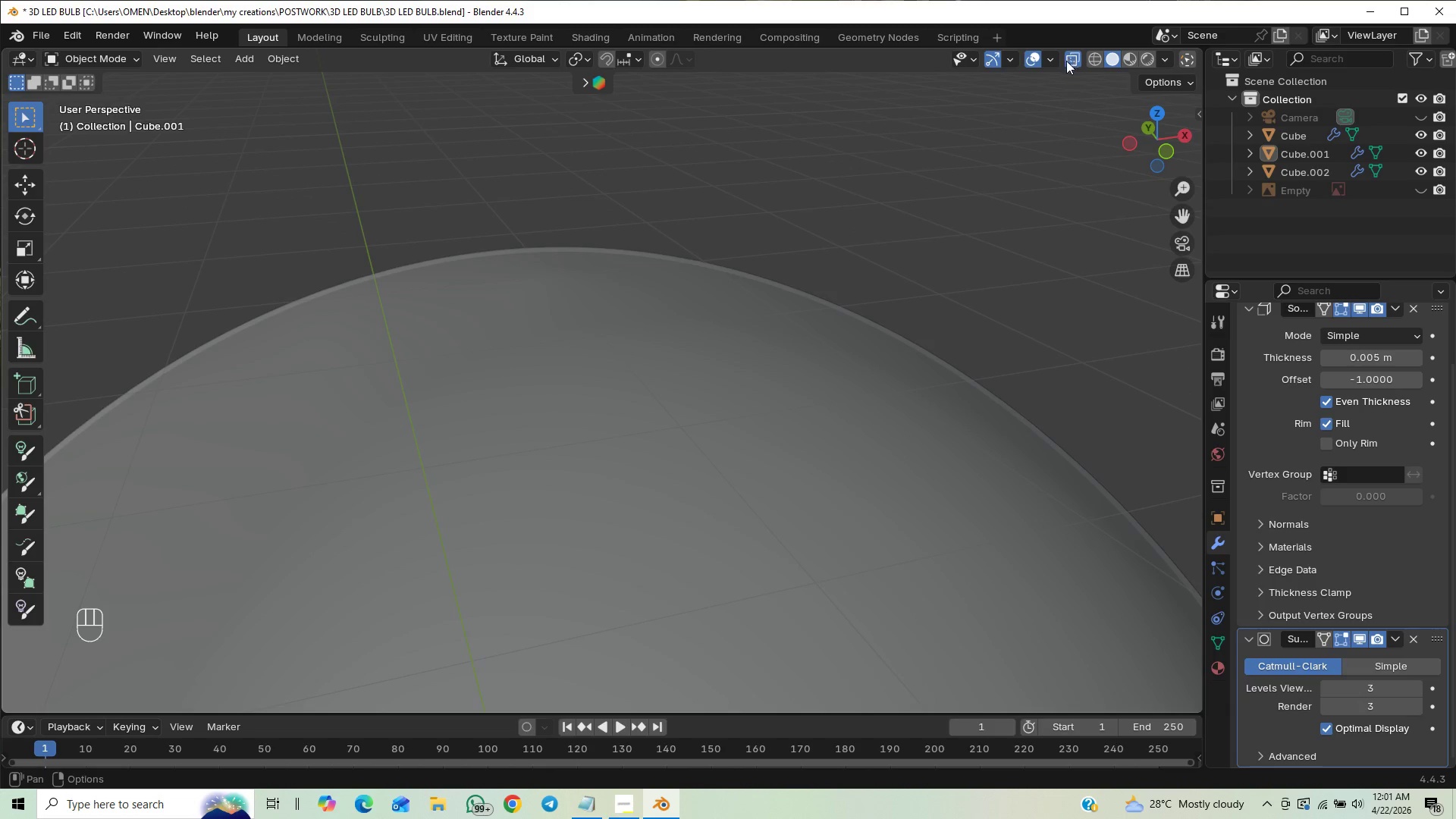 
scroll: coordinate [739, 270], scroll_direction: down, amount: 3.0
 